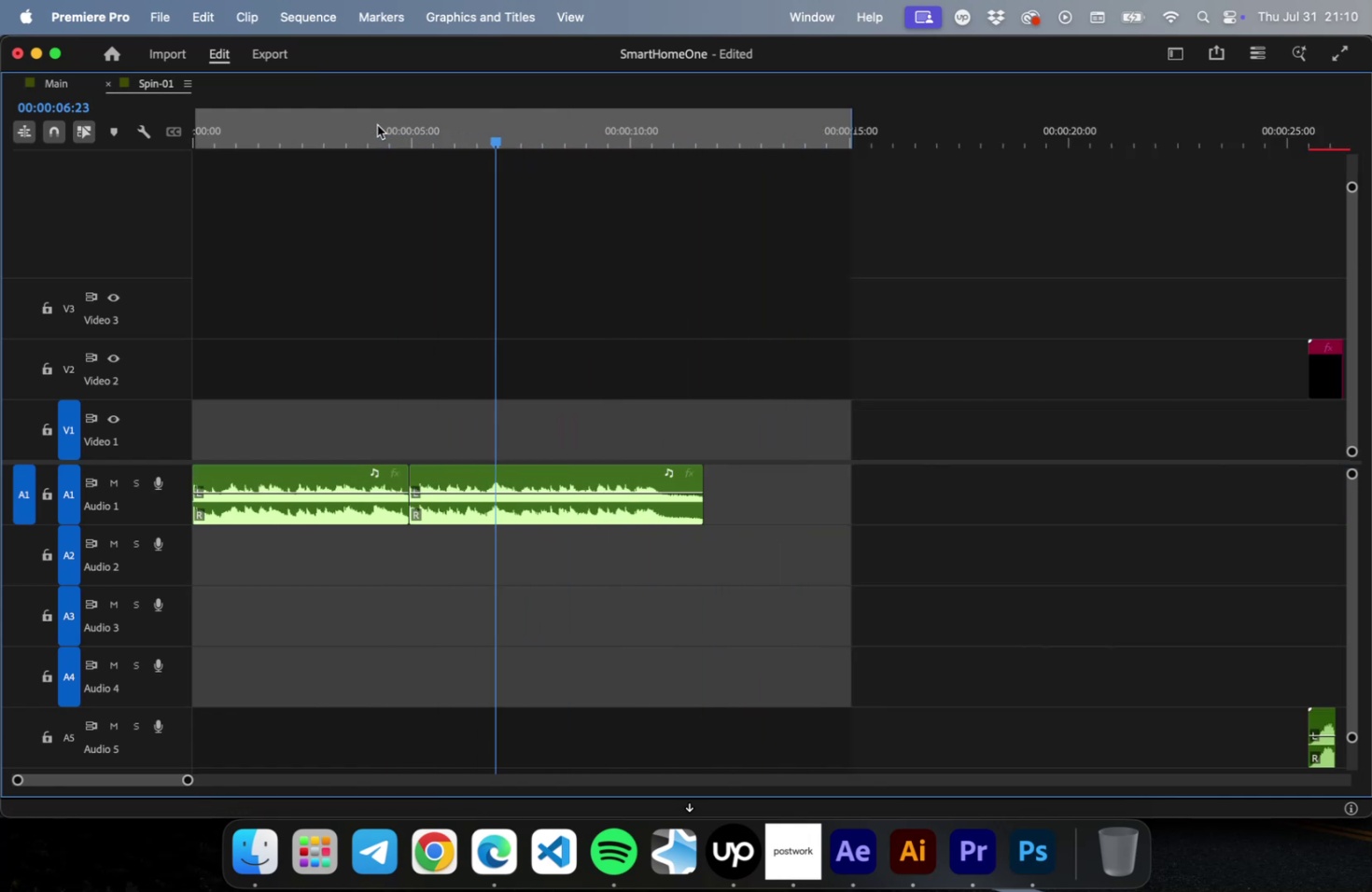 
key(Minus)
 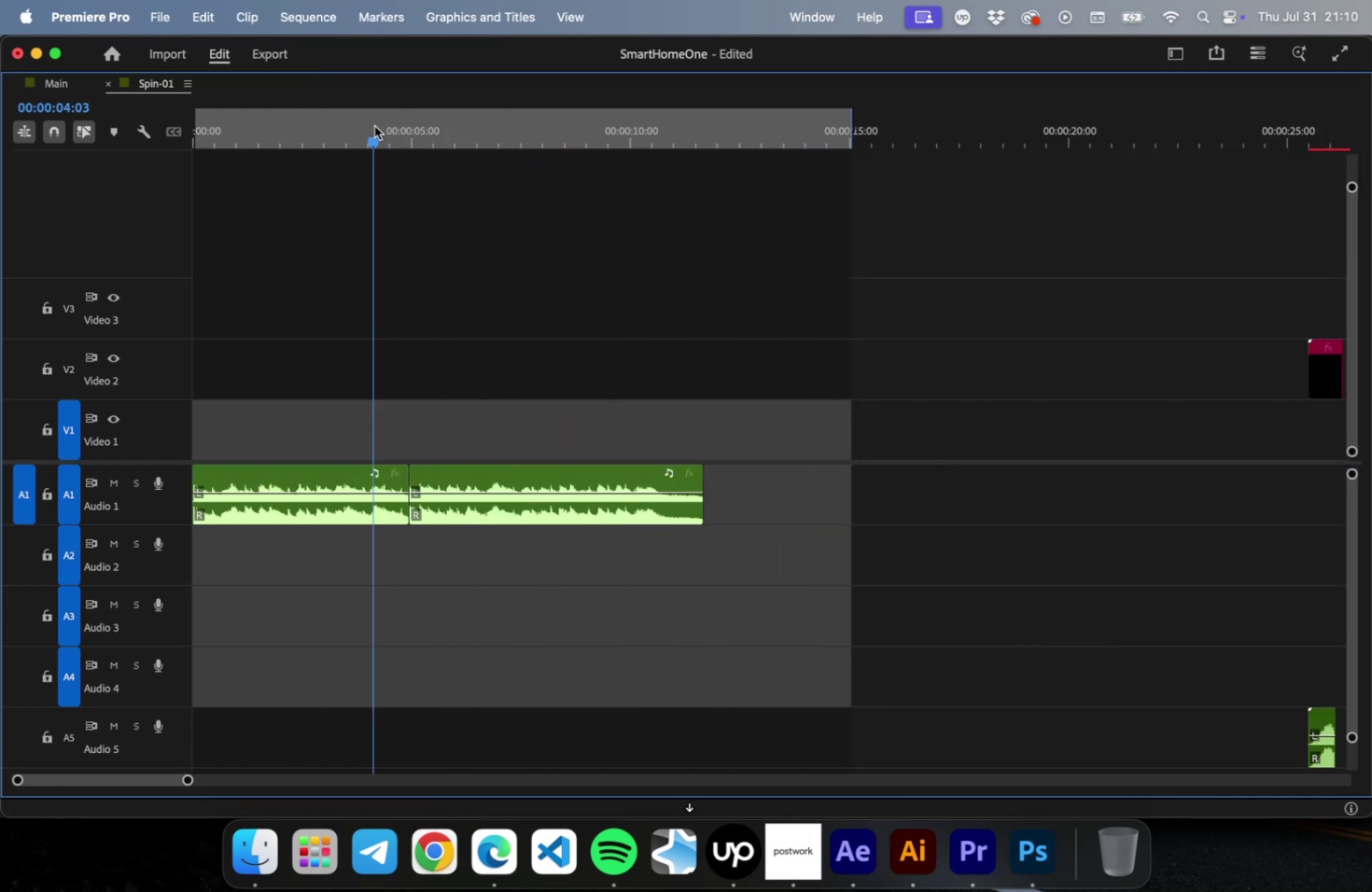 
left_click_drag(start_coordinate=[377, 125], to_coordinate=[332, 124])
 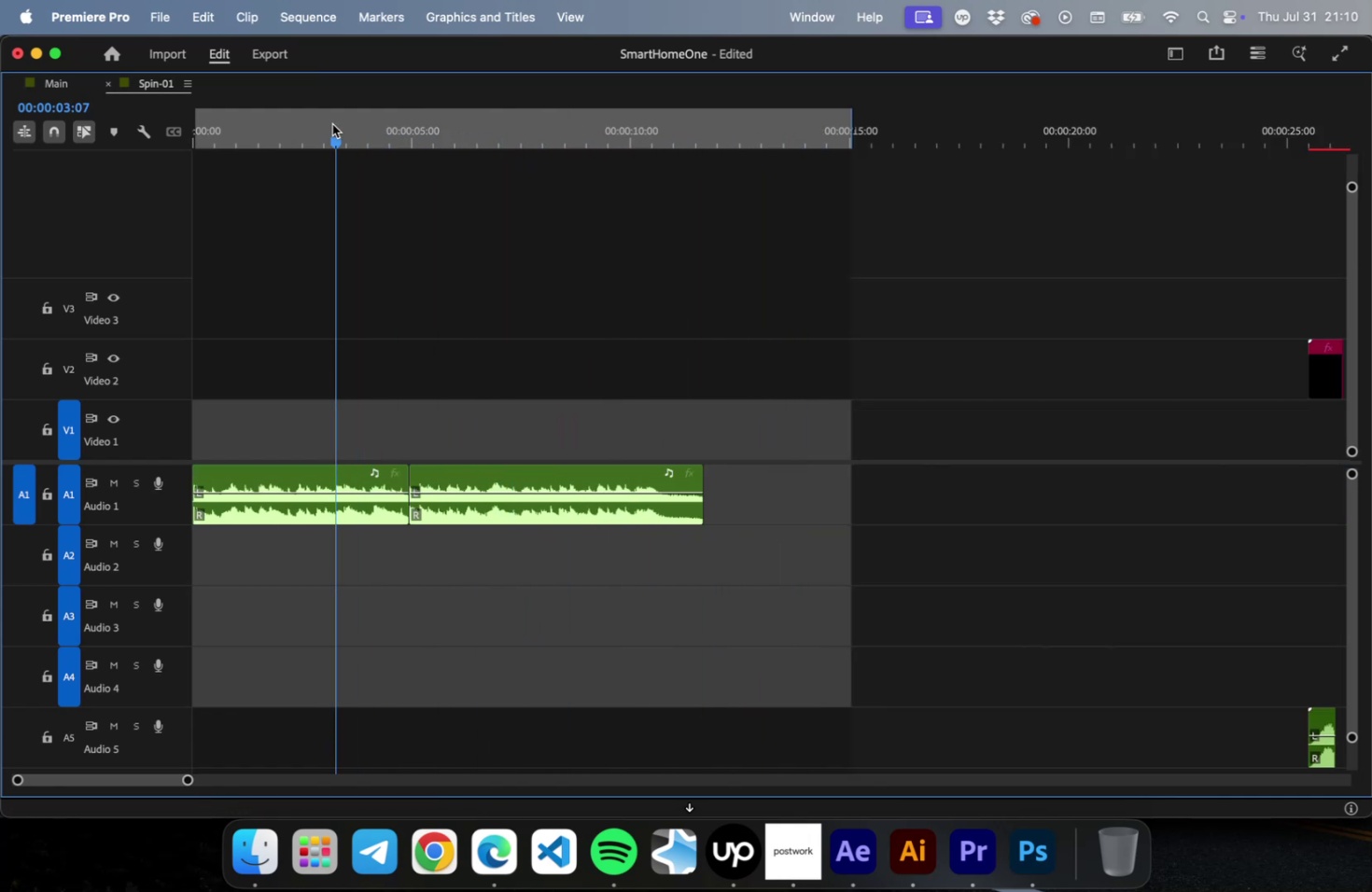 
key(Space)
 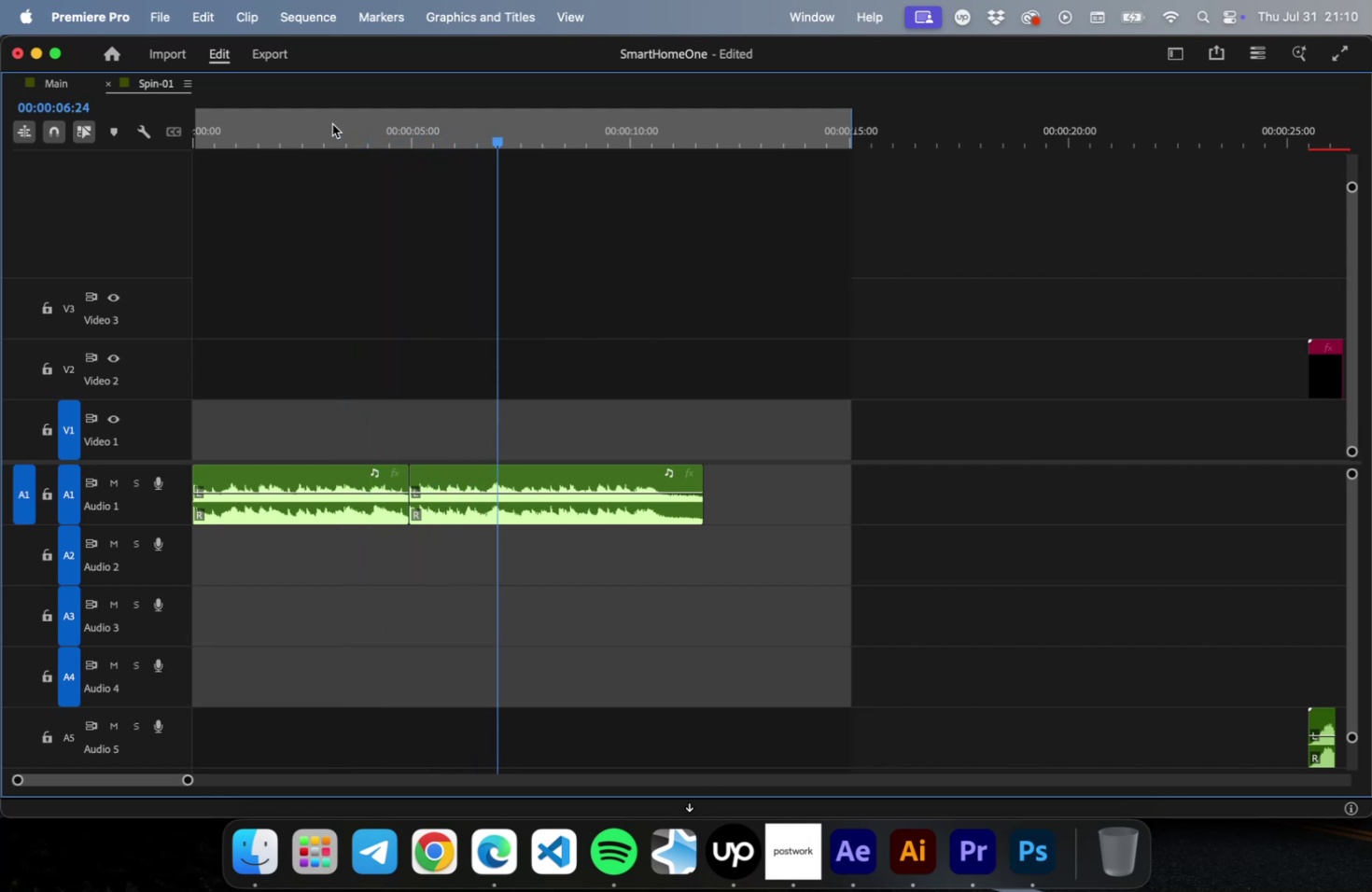 
wait(8.67)
 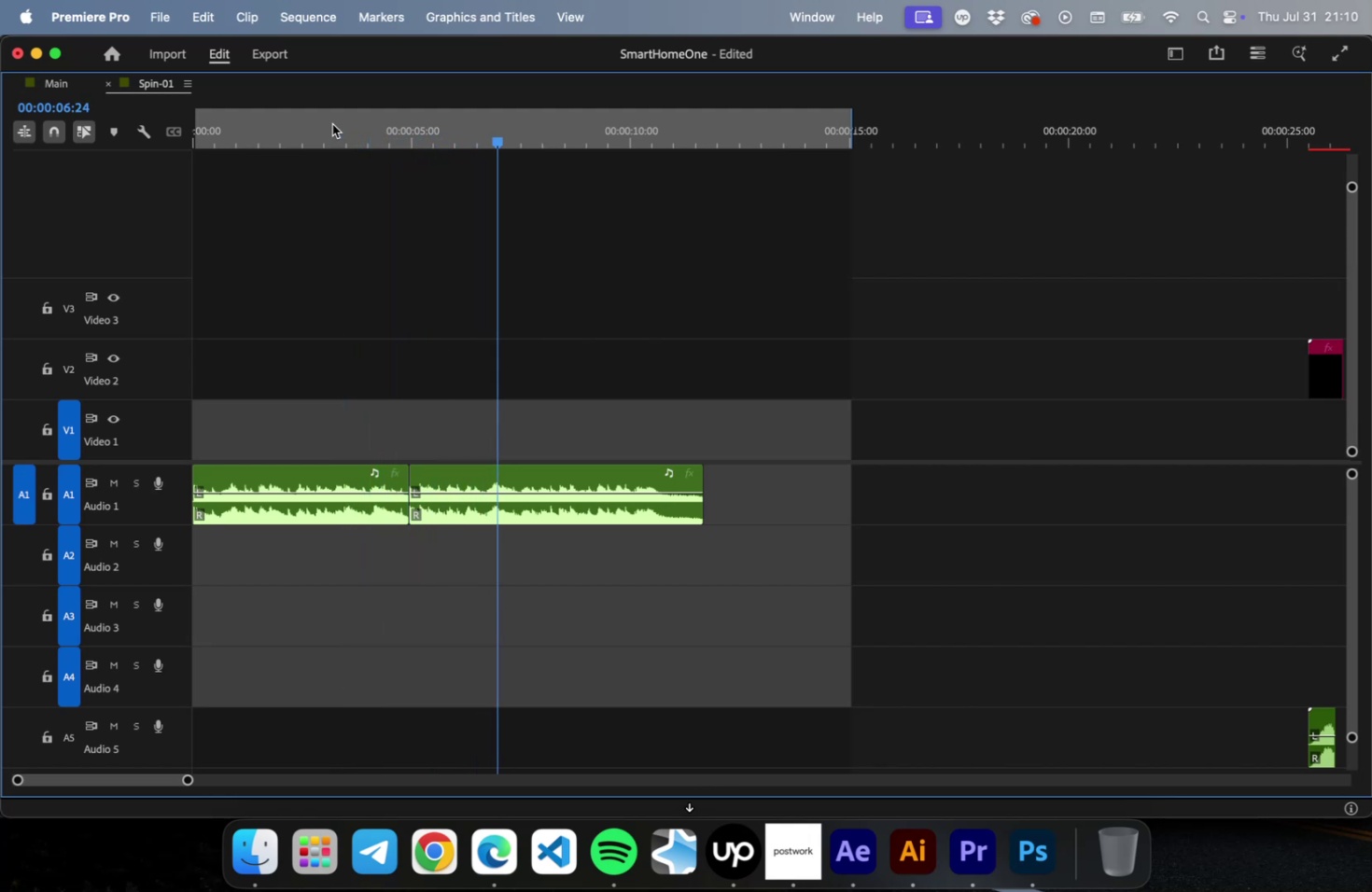 
key(Space)
 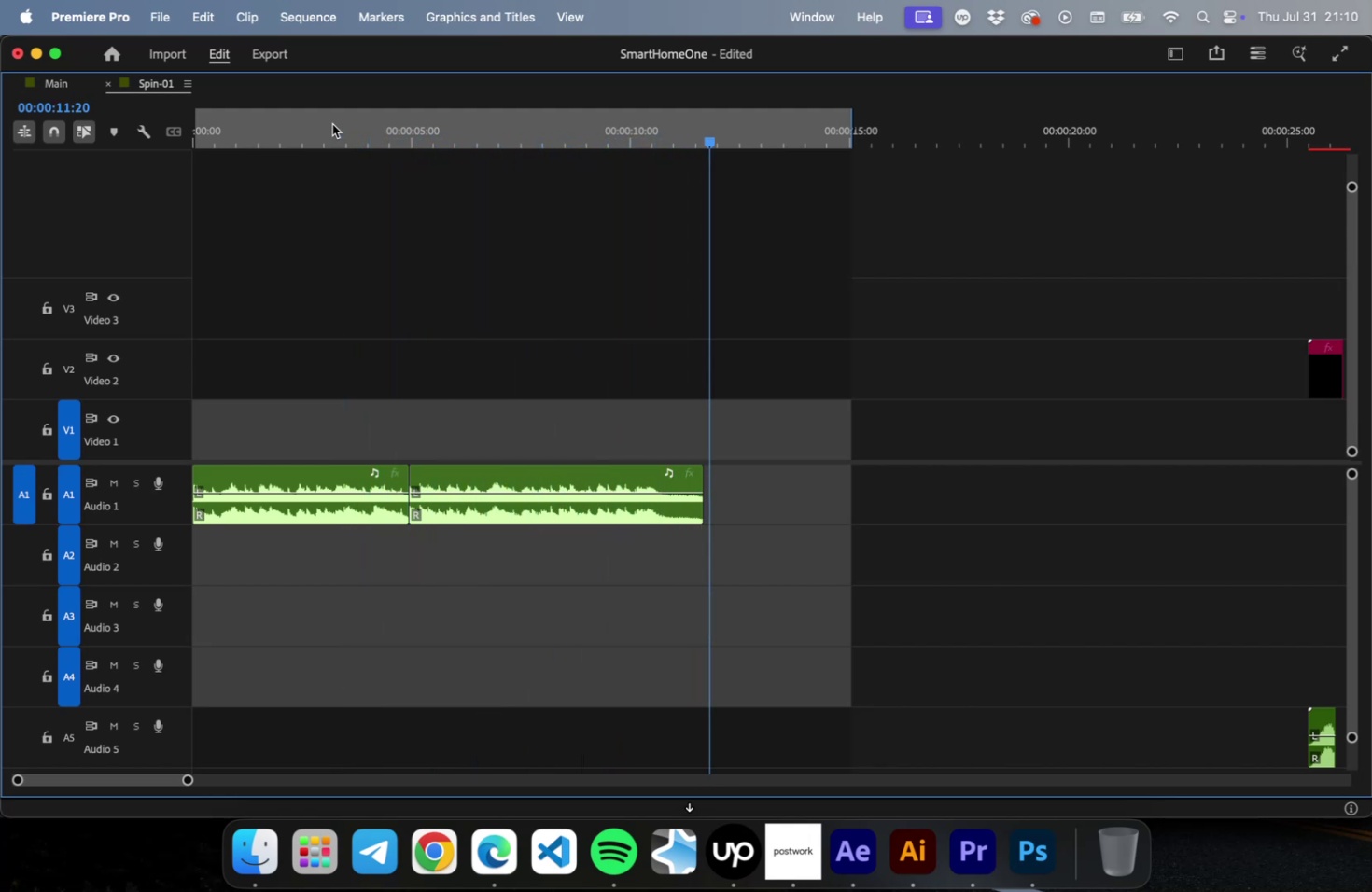 
key(Meta+A)
 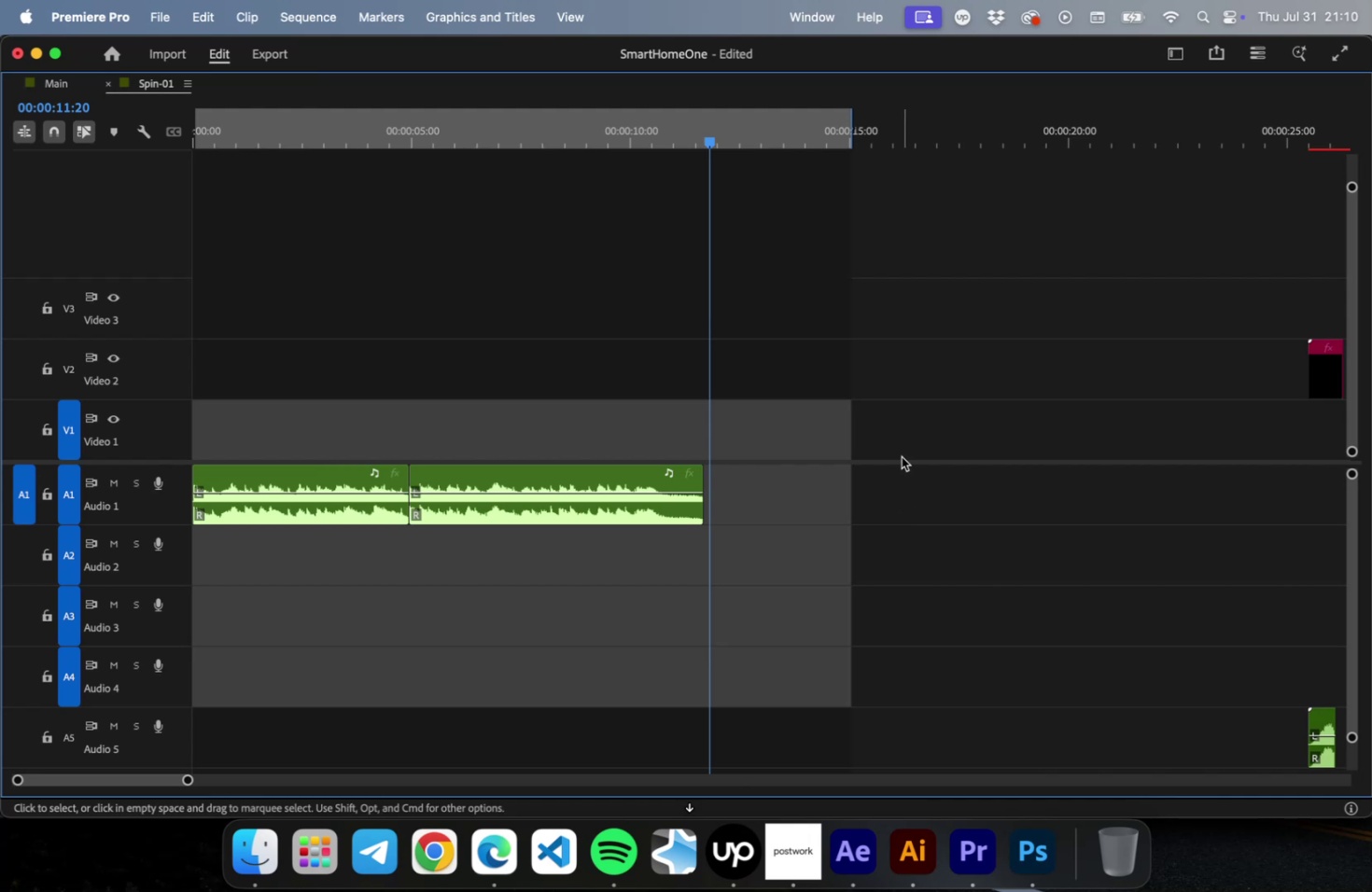 
key(Minus)
 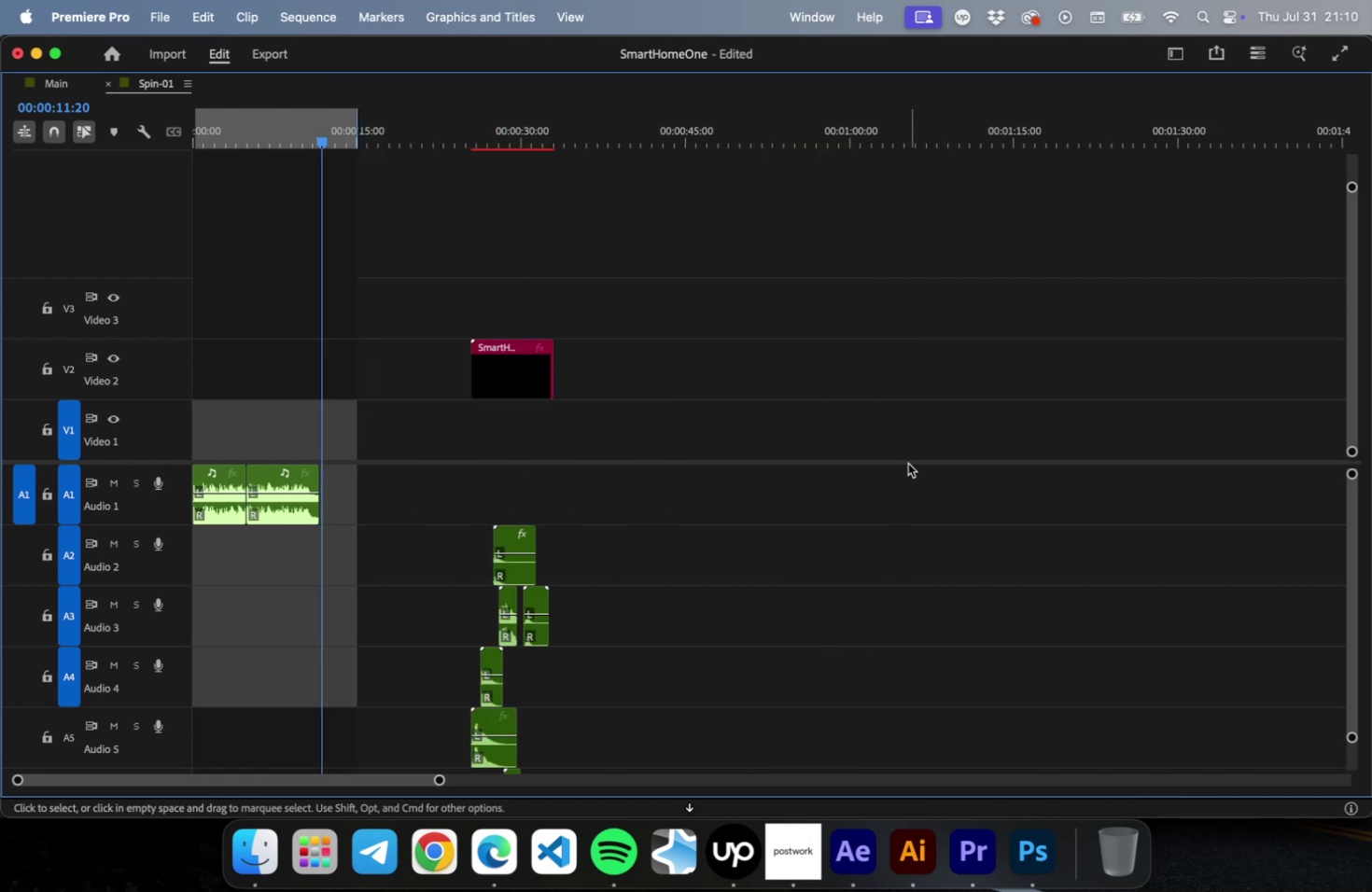 
key(Minus)
 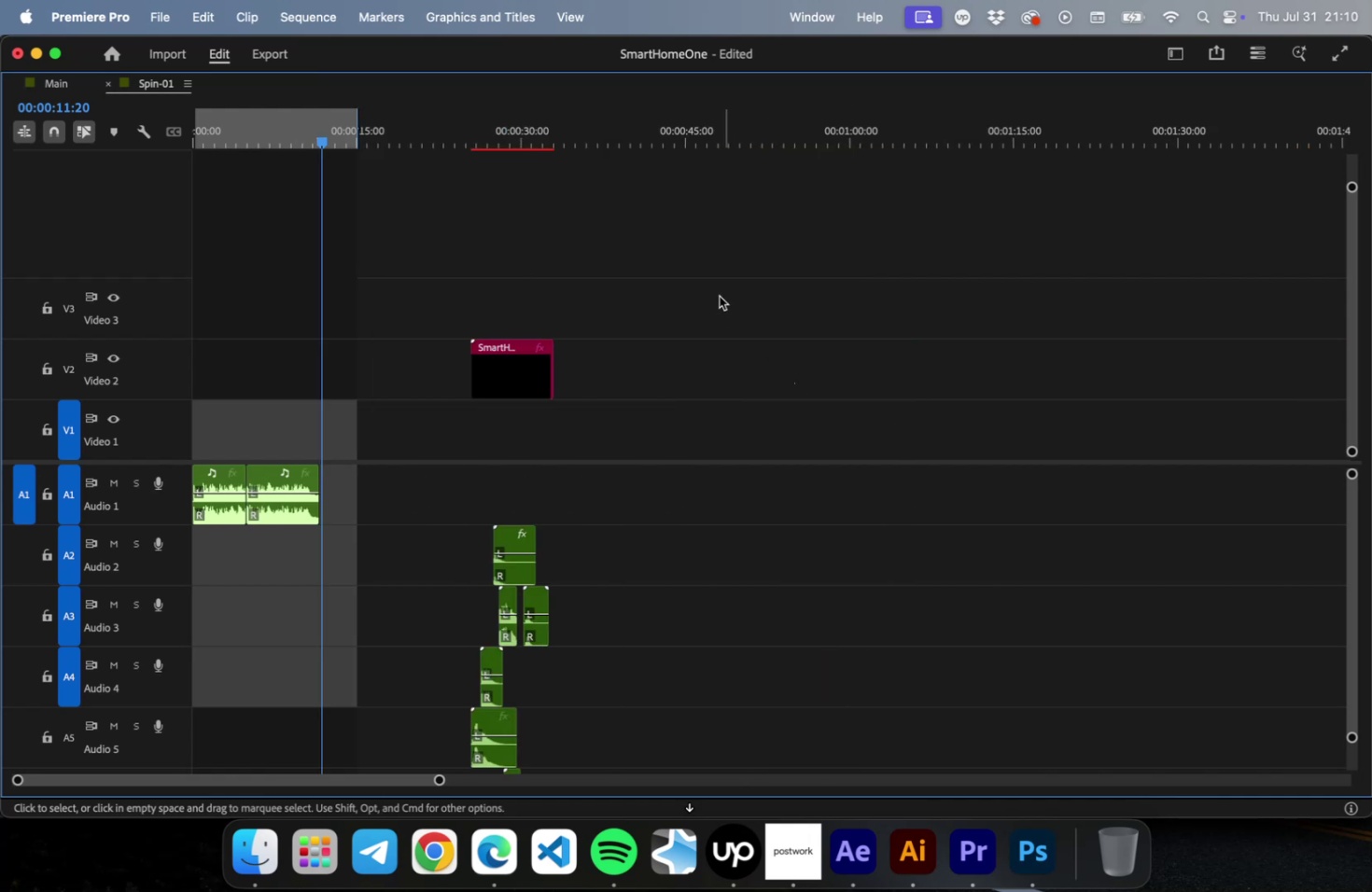 
left_click_drag(start_coordinate=[721, 296], to_coordinate=[359, 859])
 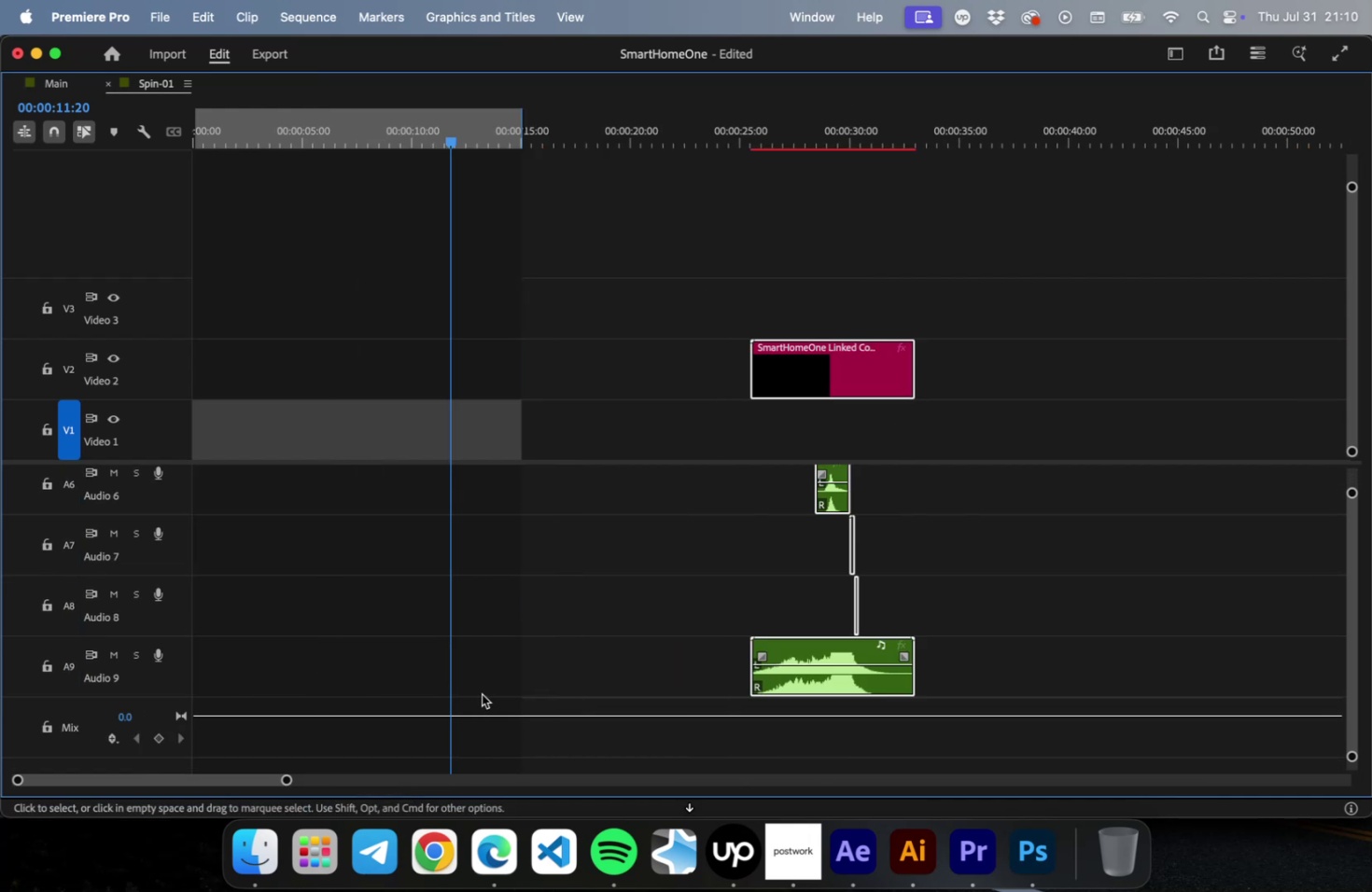 
key(Equal)
 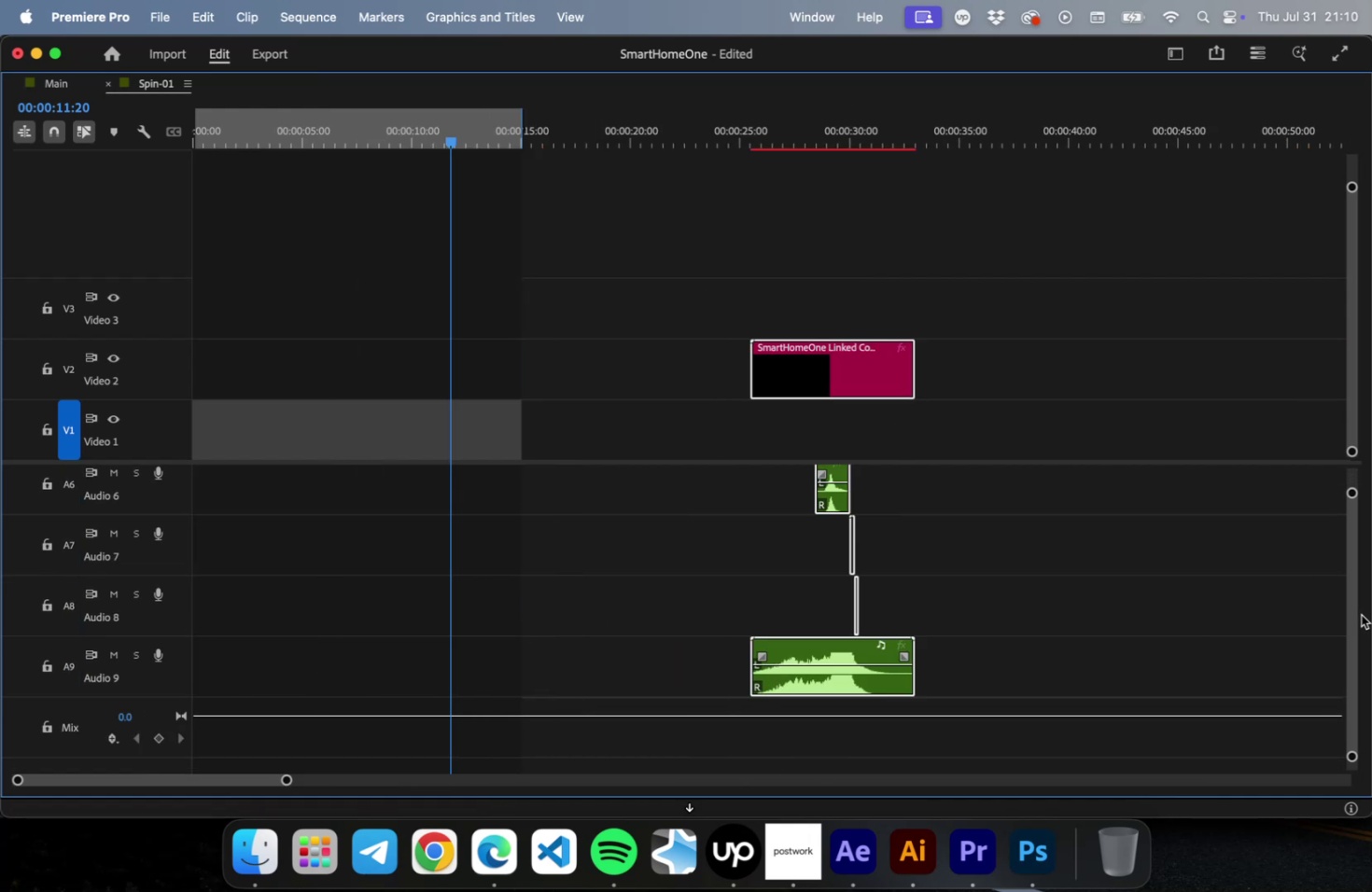 
left_click_drag(start_coordinate=[1351, 611], to_coordinate=[1356, 405])
 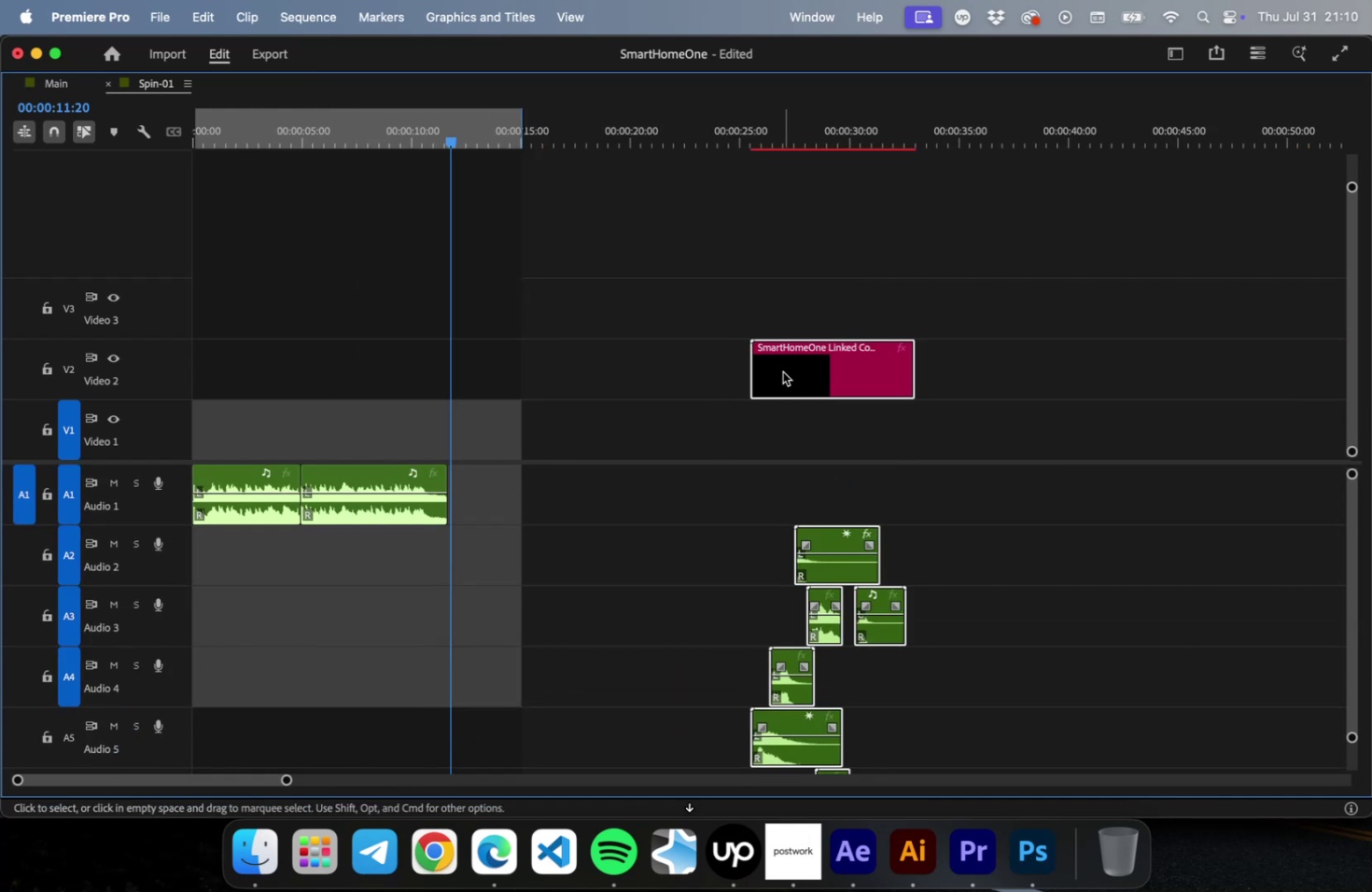 
left_click_drag(start_coordinate=[782, 371], to_coordinate=[399, 385])
 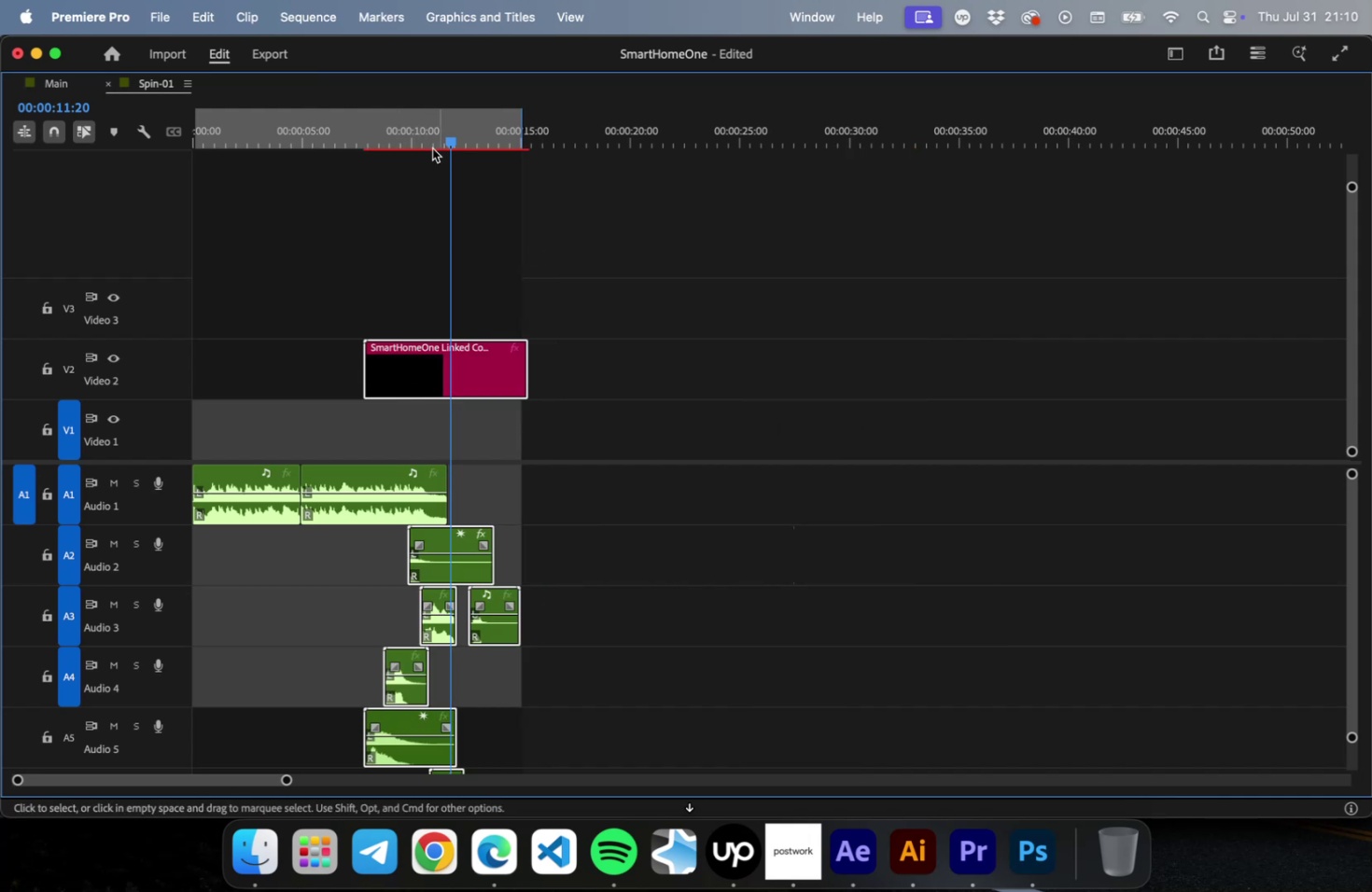 
left_click_drag(start_coordinate=[410, 129], to_coordinate=[25, 124])
 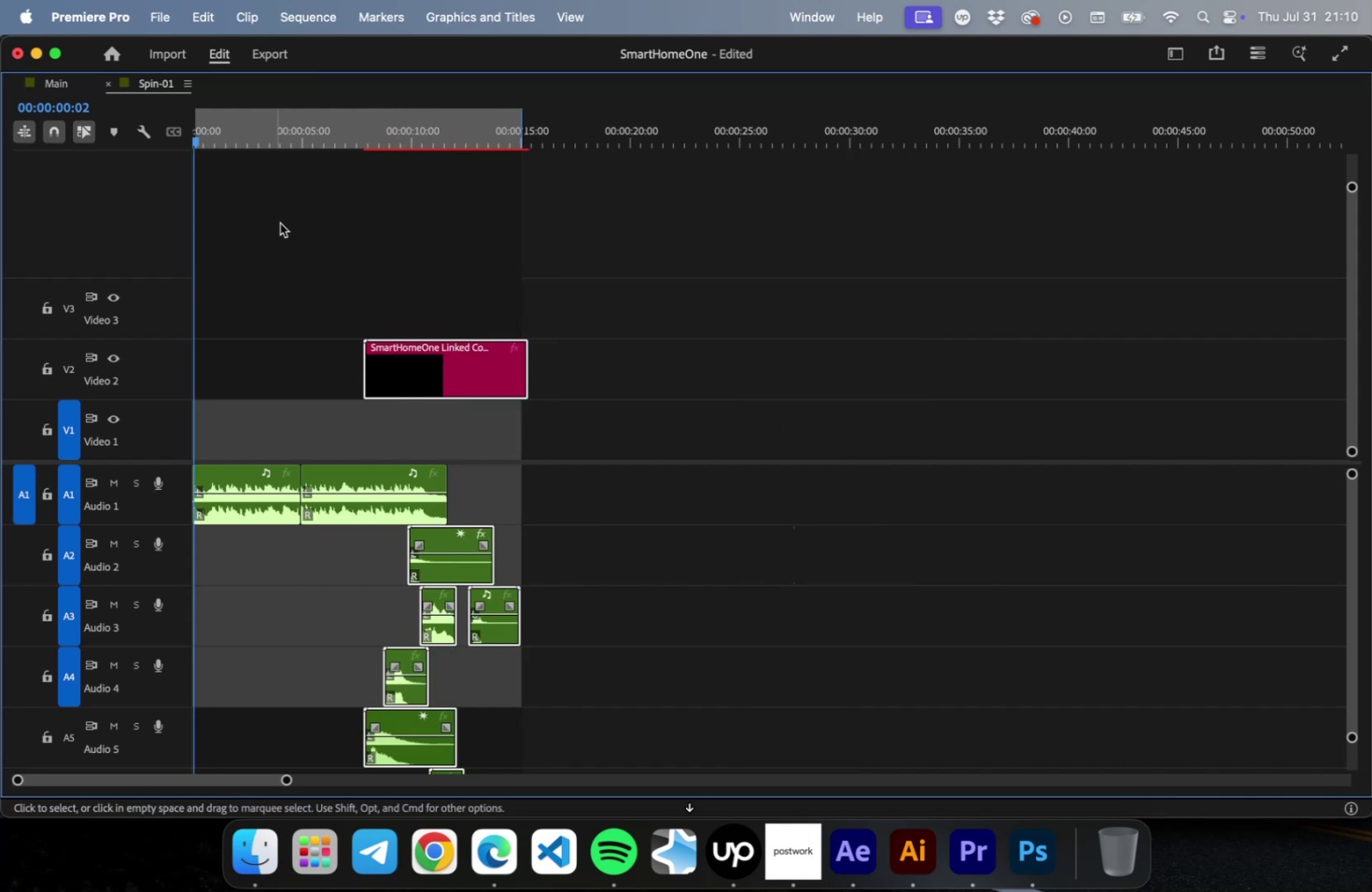 
key(Space)
 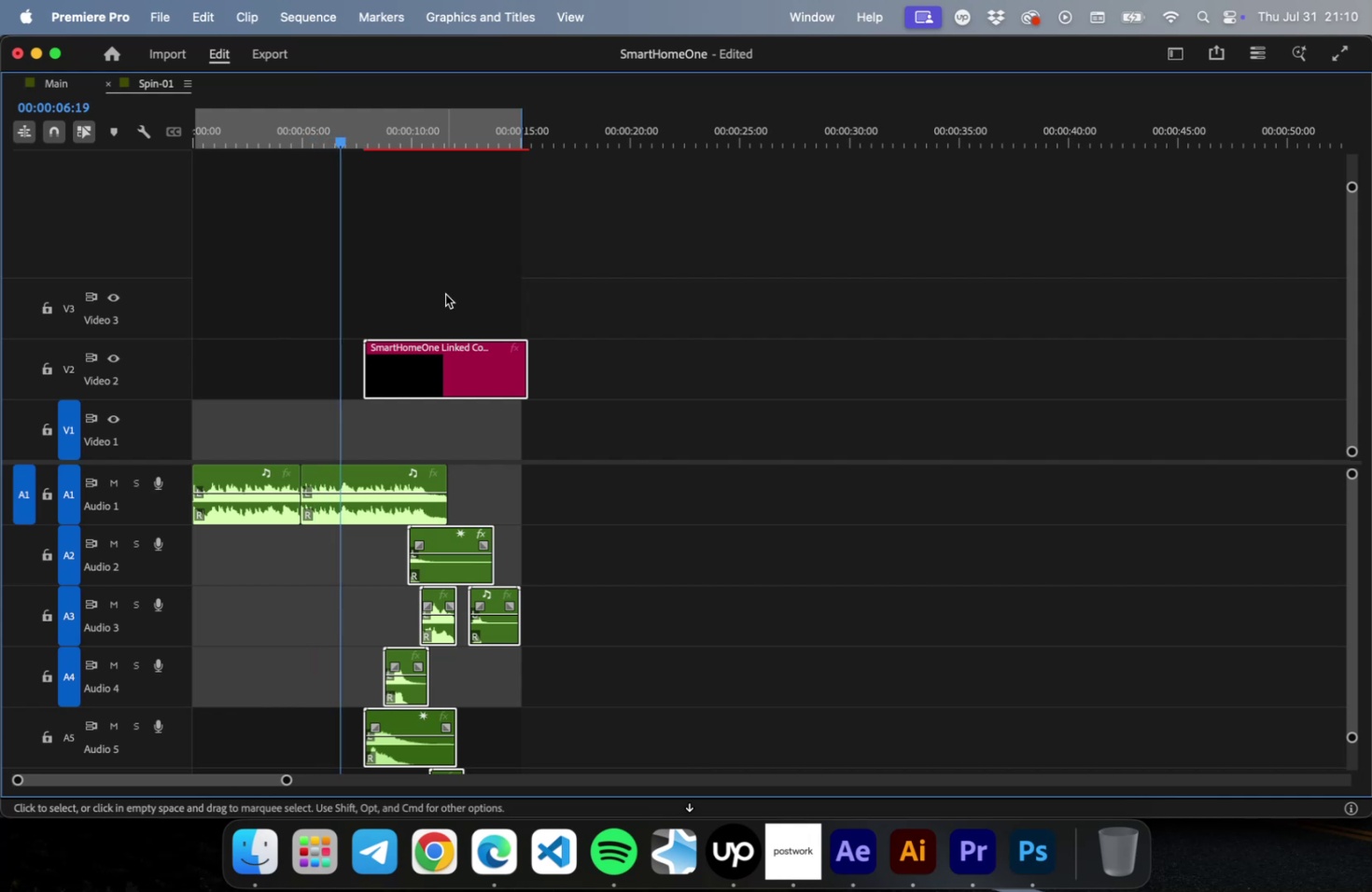 
wait(11.63)
 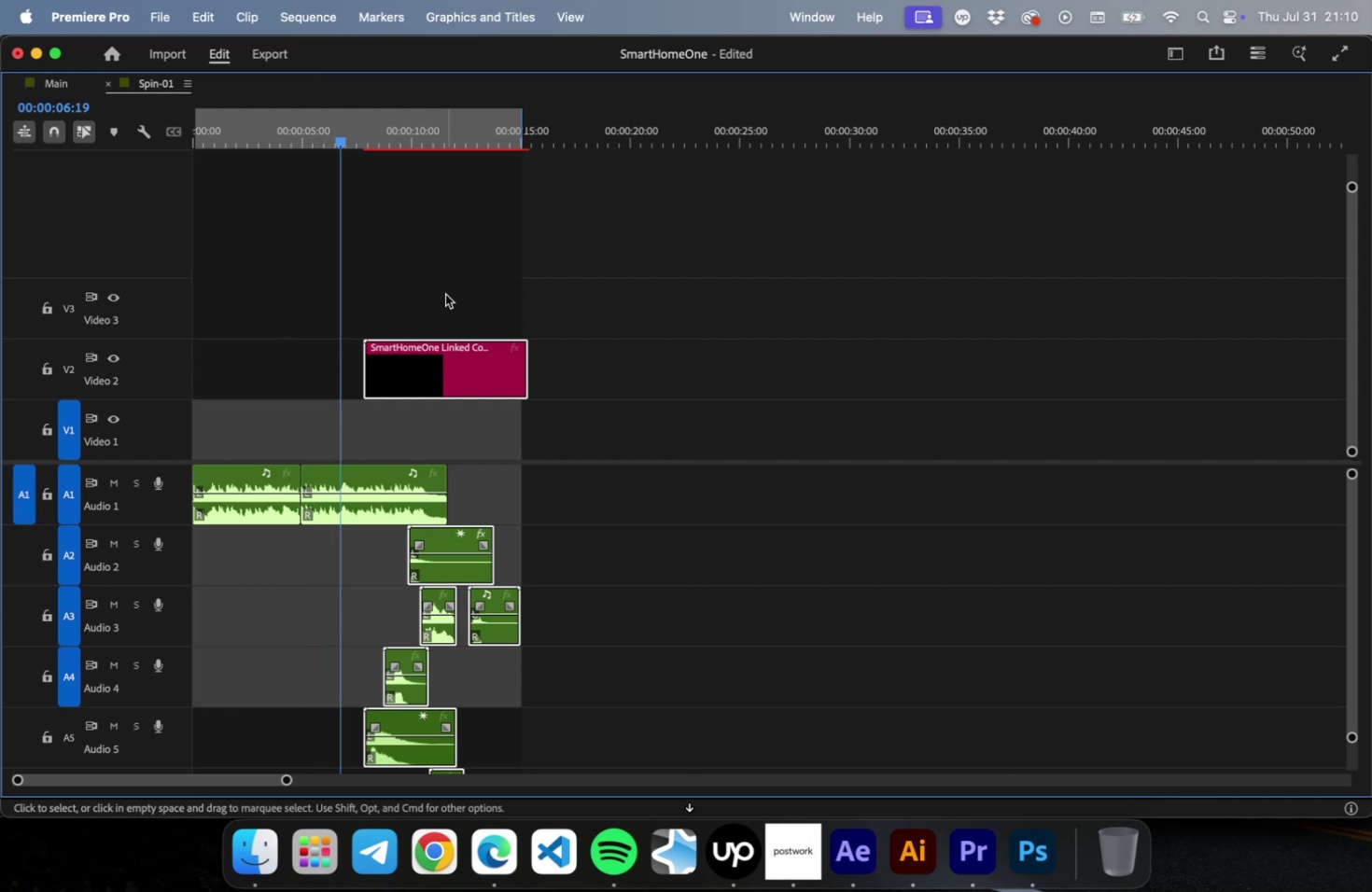 
left_click_drag(start_coordinate=[360, 120], to_coordinate=[105, 123])
 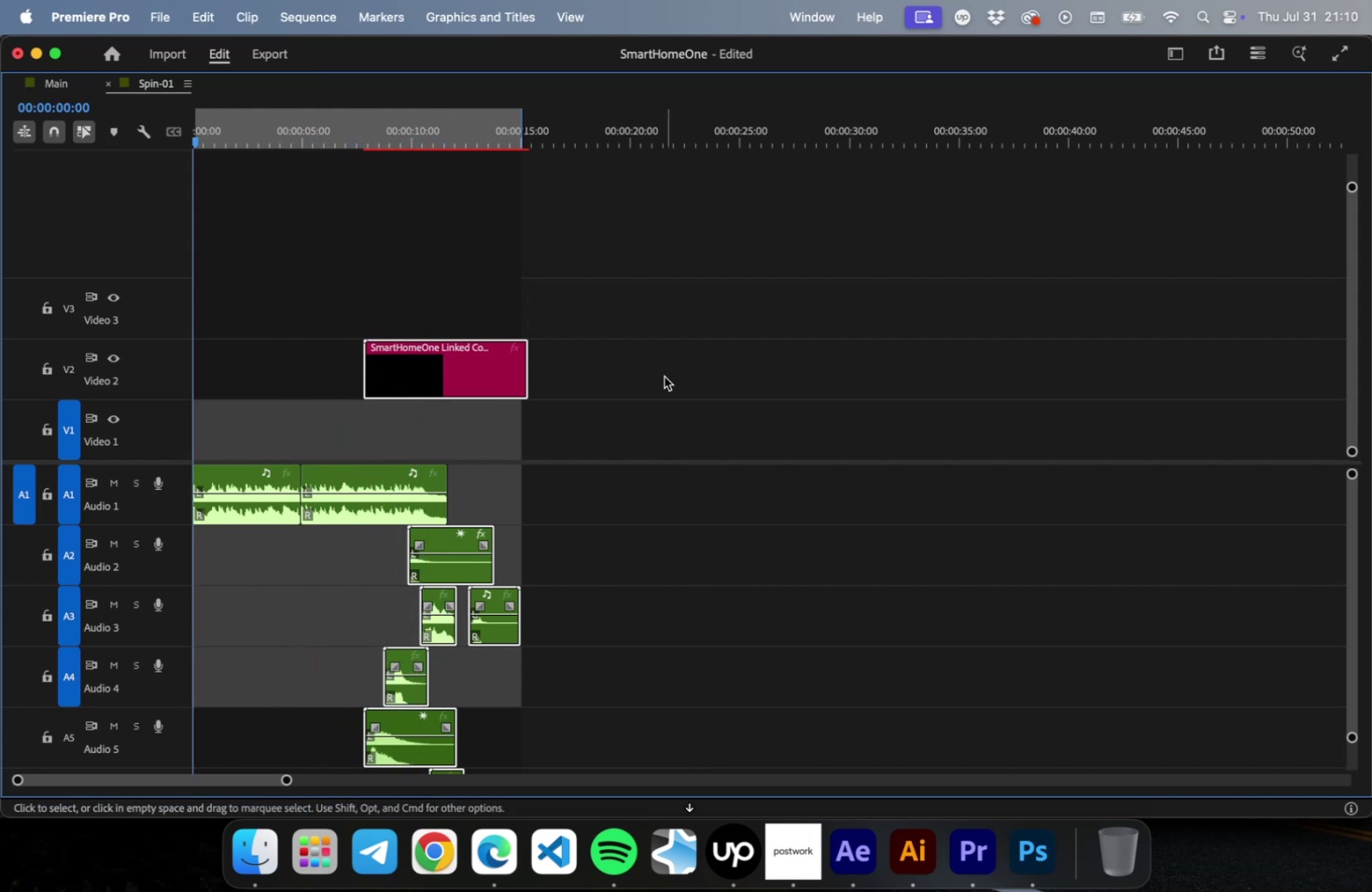 
key(Space)
 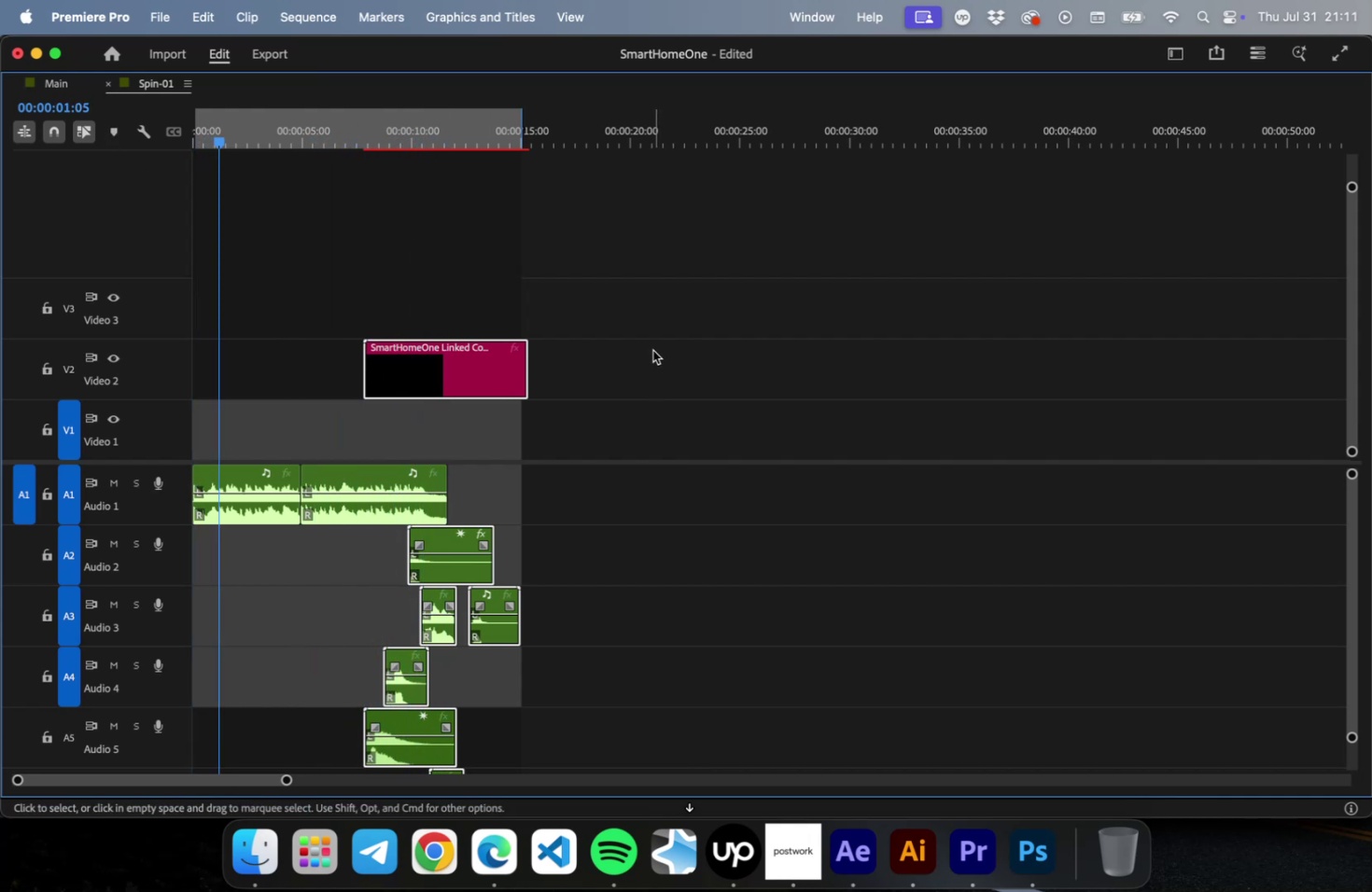 
key(Space)
 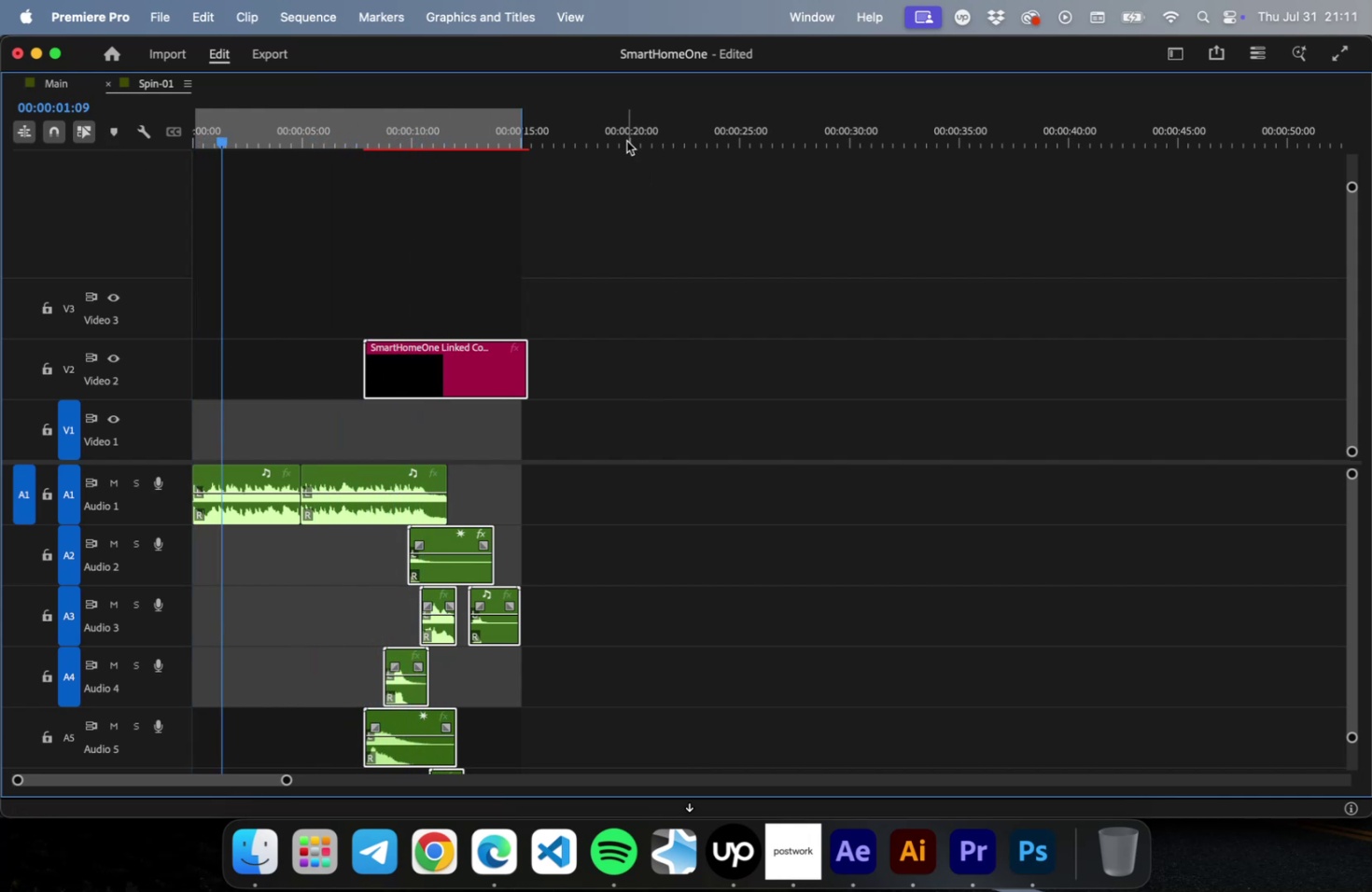 
left_click_drag(start_coordinate=[626, 141], to_coordinate=[637, 135])
 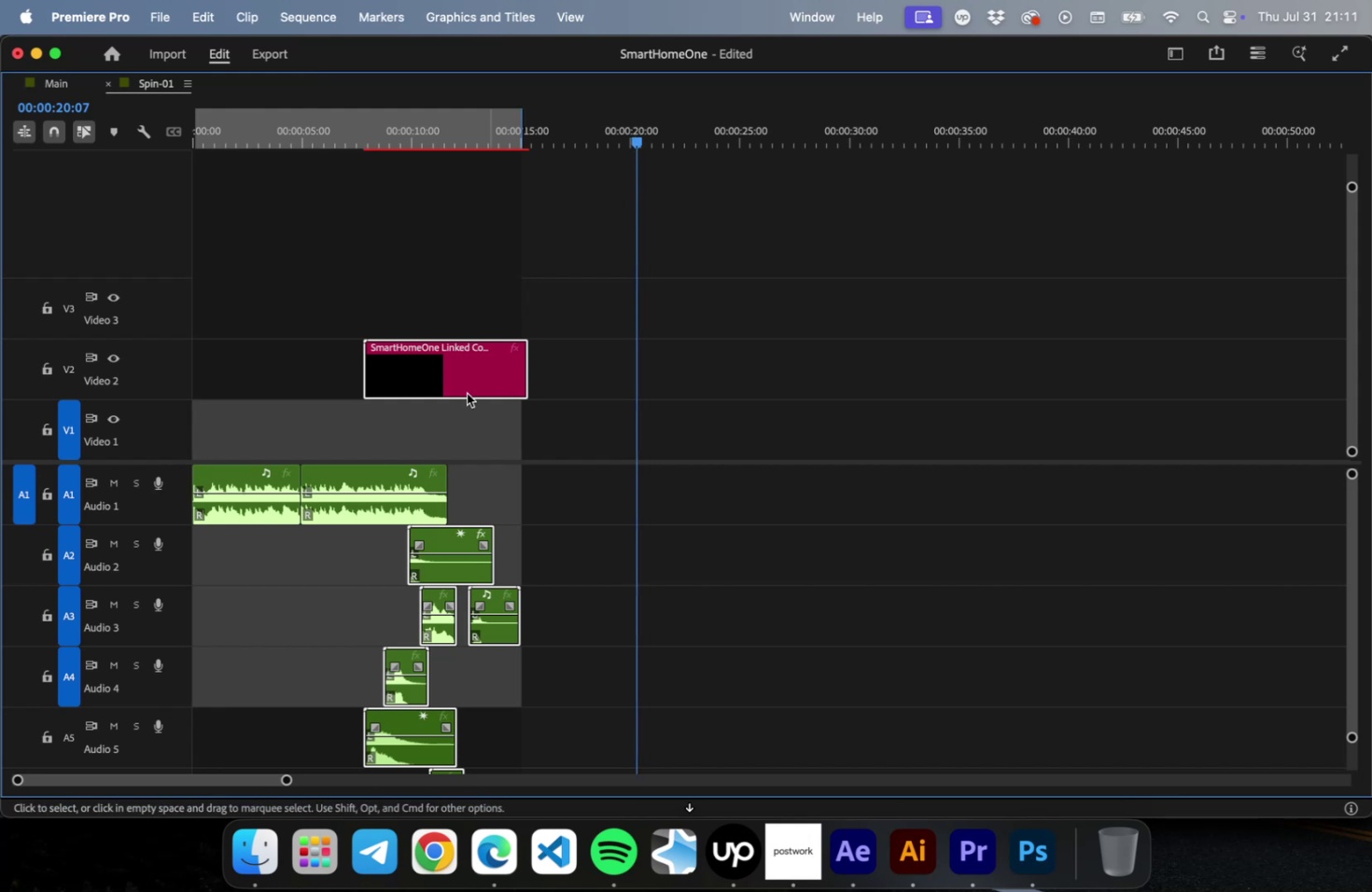 
left_click_drag(start_coordinate=[483, 371], to_coordinate=[592, 372])
 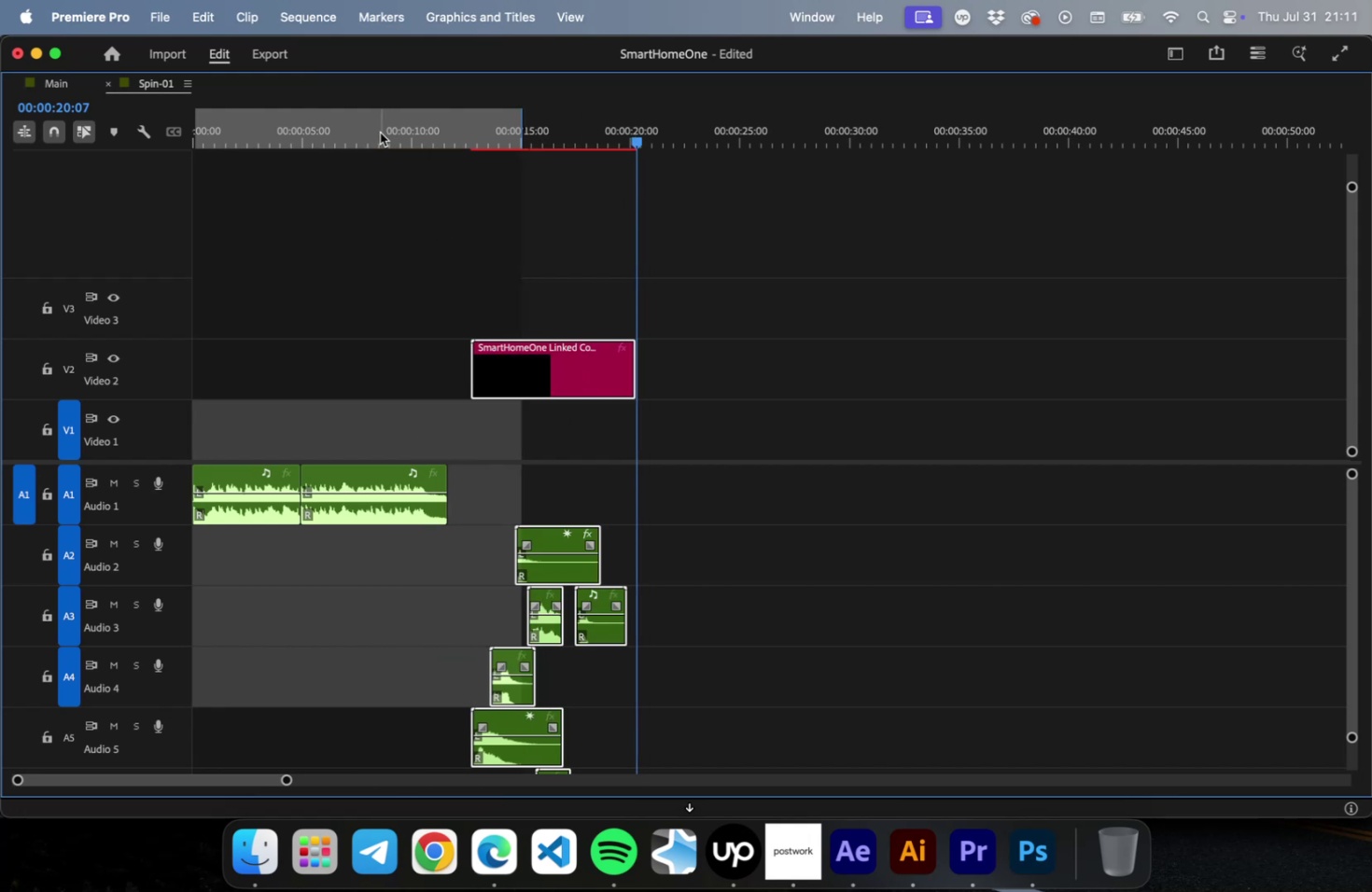 
key(Space)
 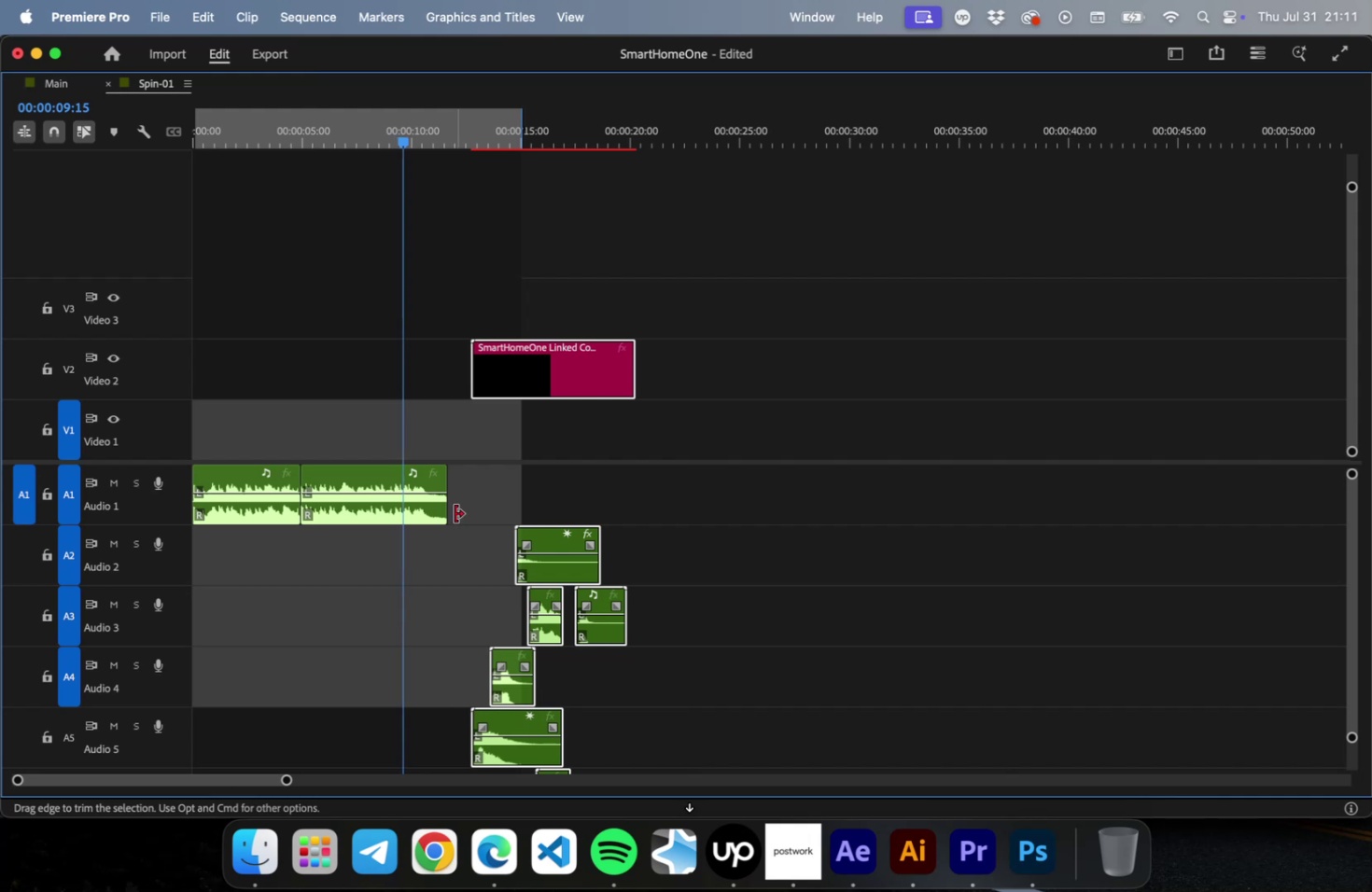 
left_click_drag(start_coordinate=[452, 511], to_coordinate=[498, 499])
 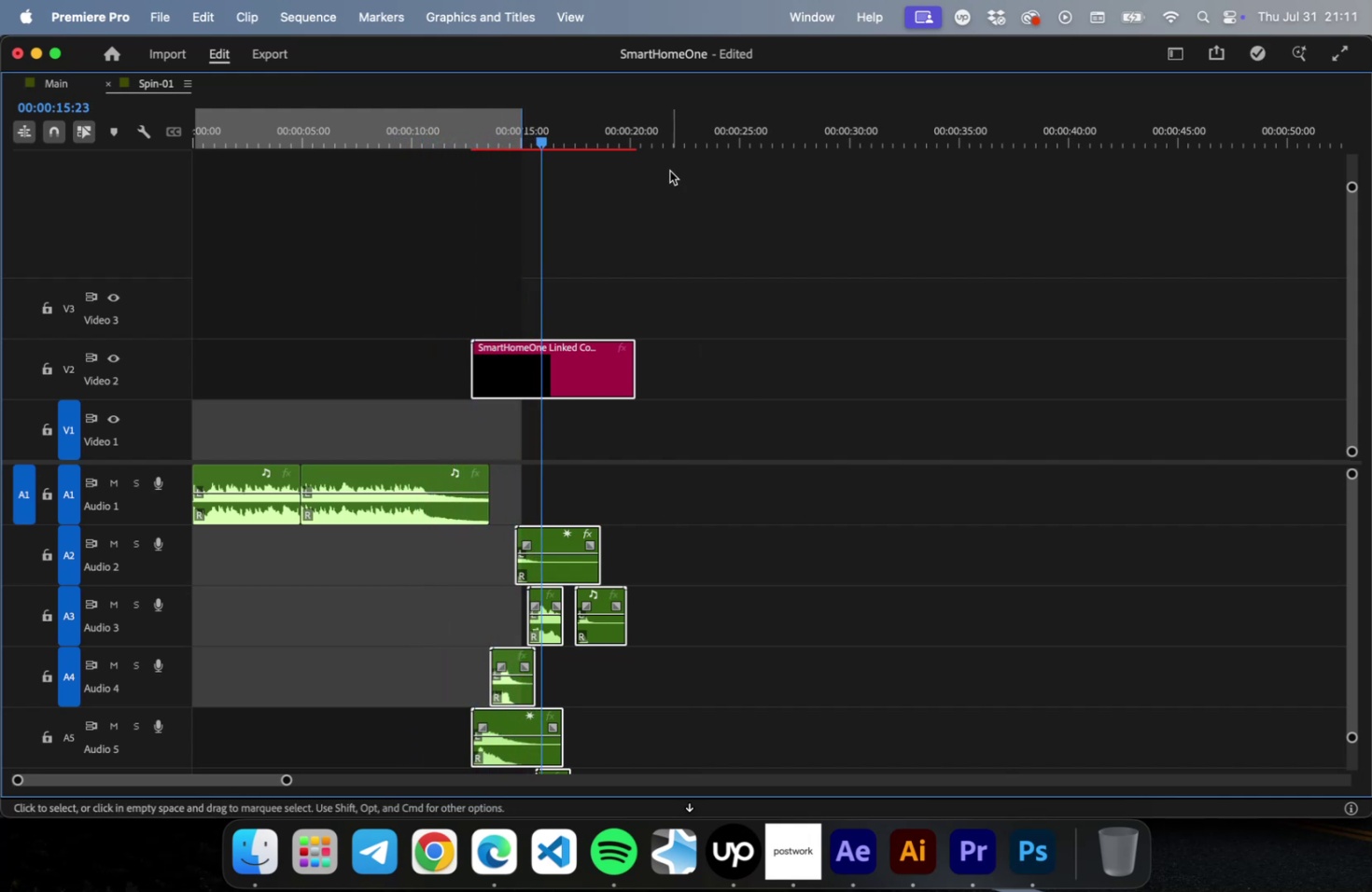 
wait(7.52)
 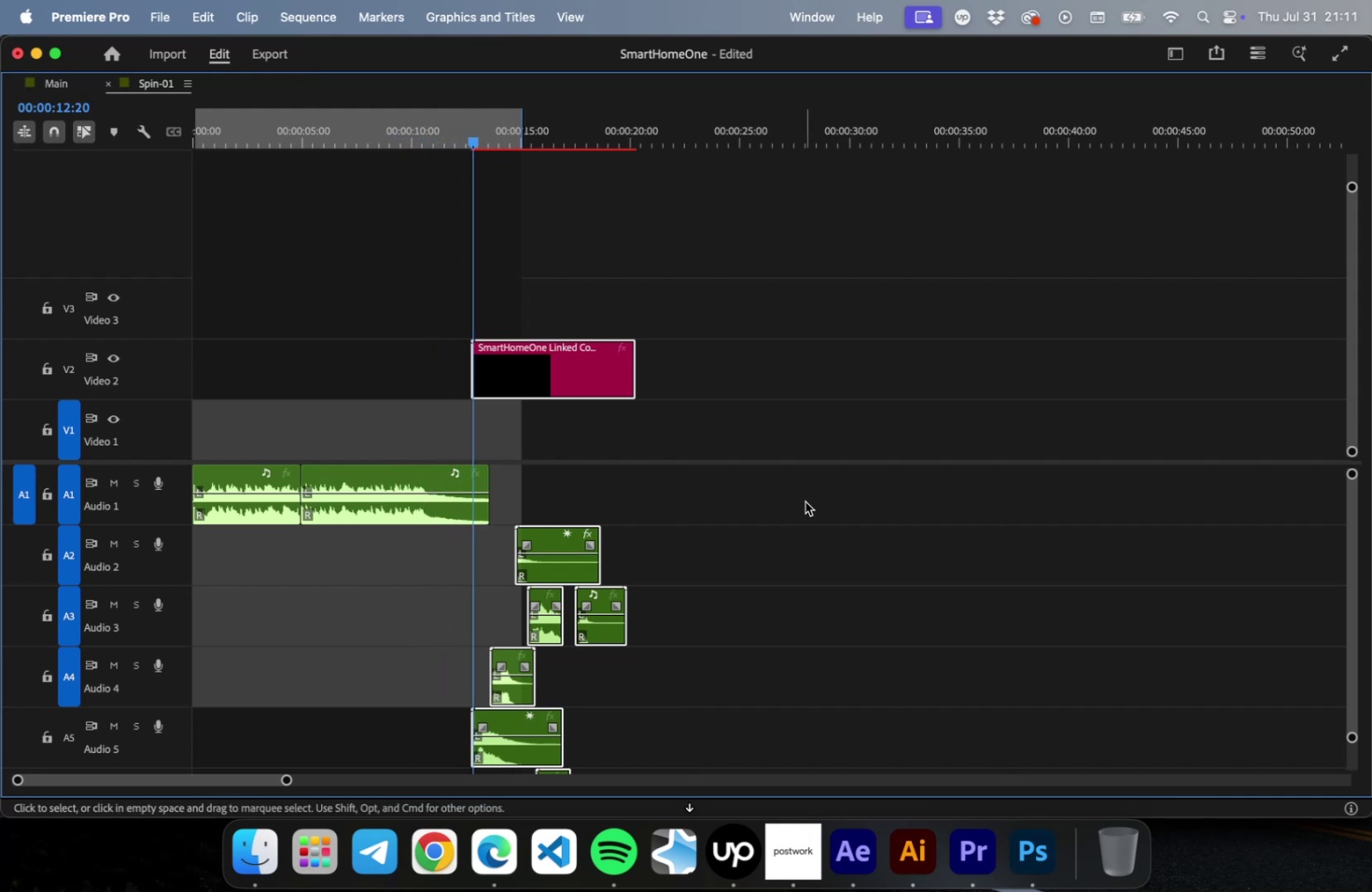 
left_click_drag(start_coordinate=[590, 379], to_coordinate=[581, 379])
 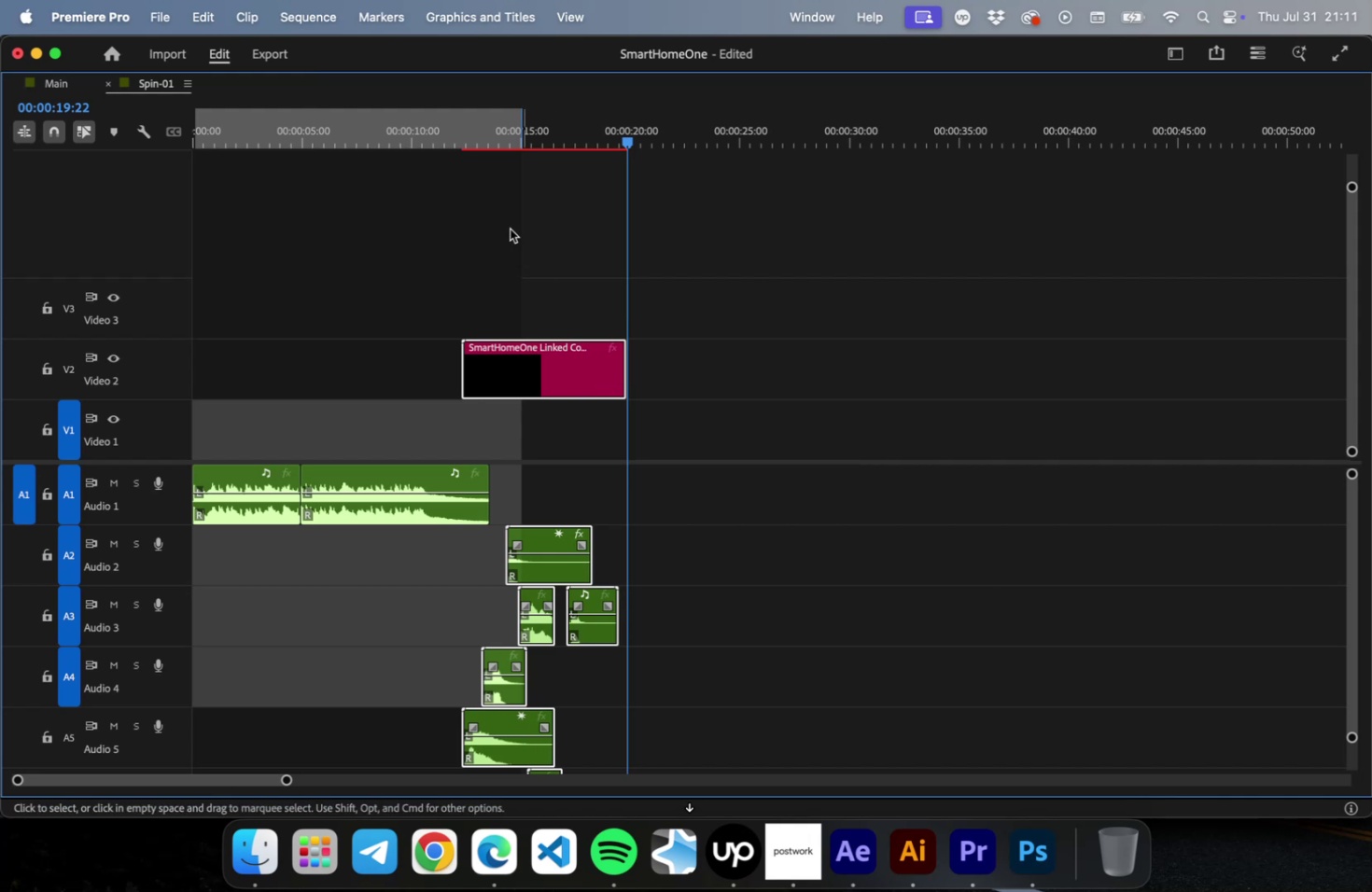 
left_click([416, 143])
 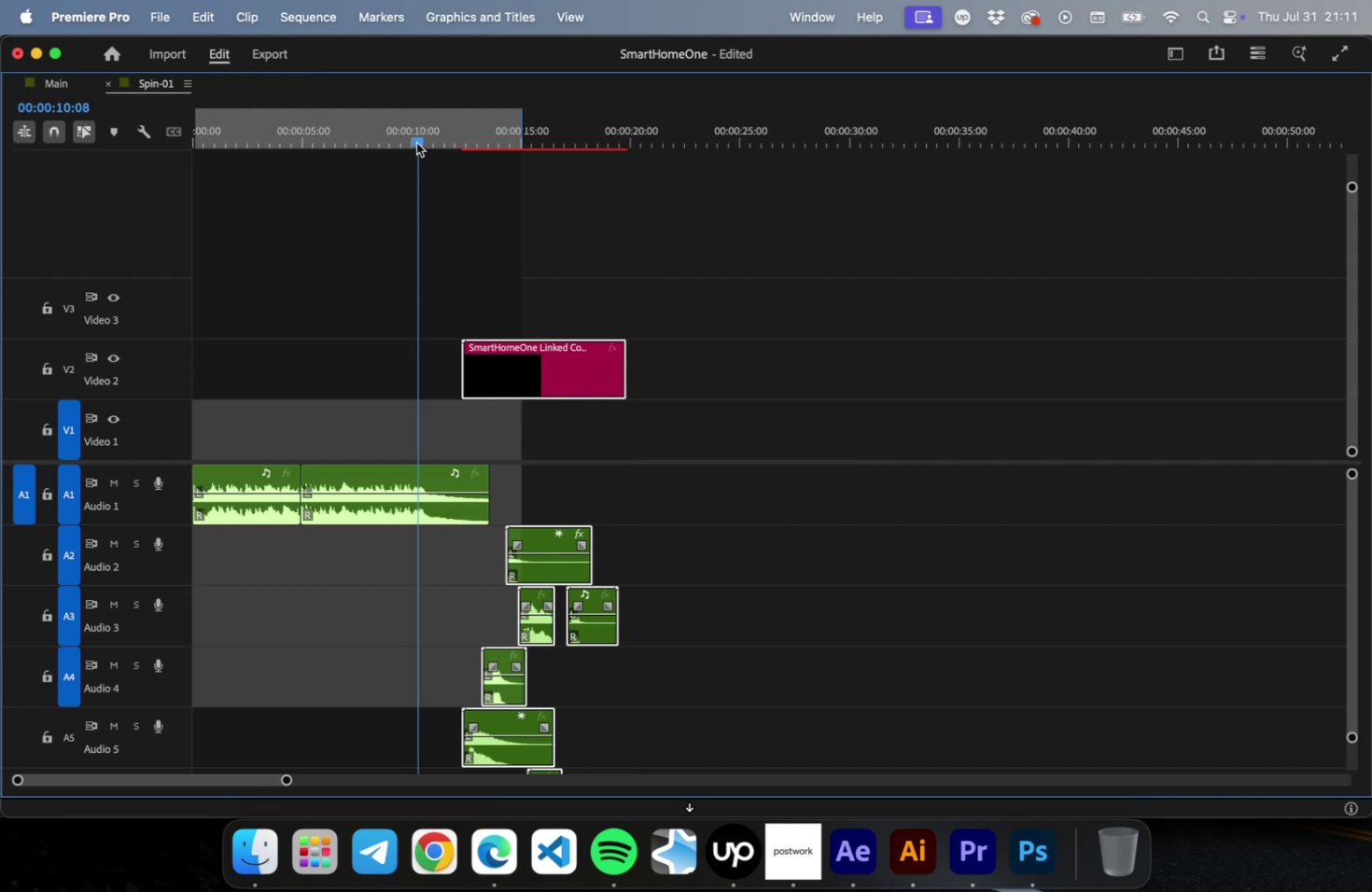 
key(Space)
 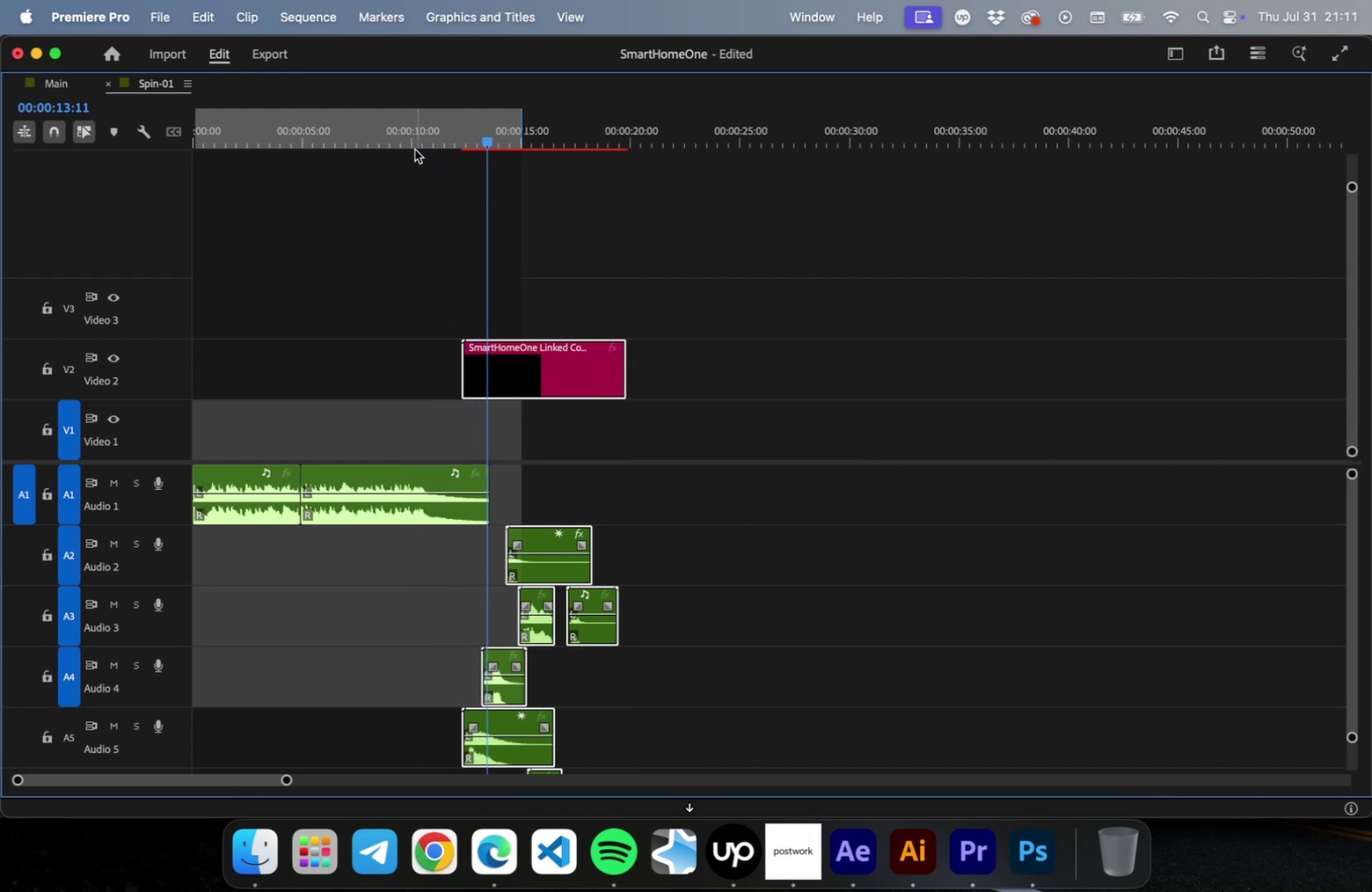 
key(Space)
 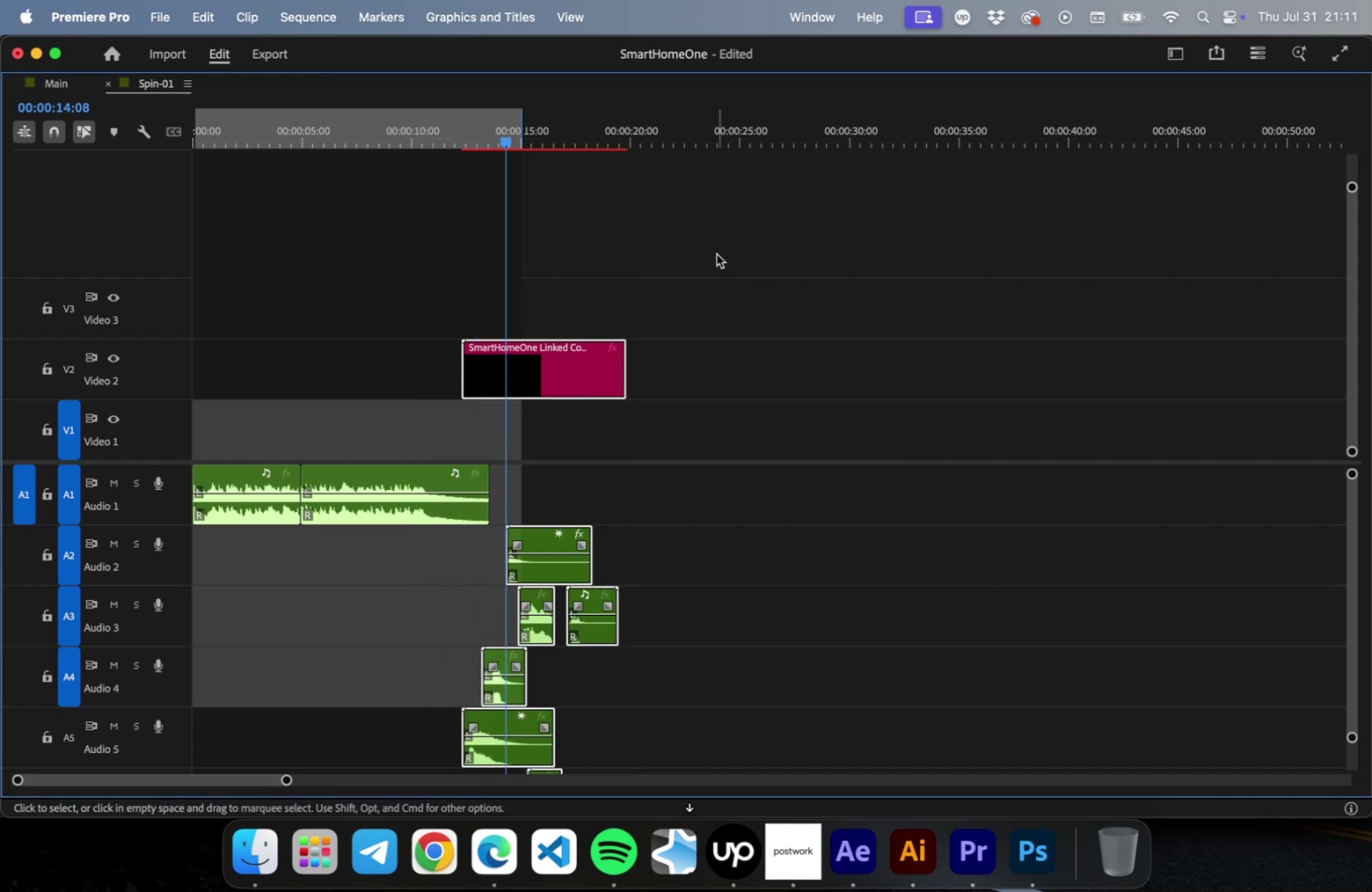 
key(Meta+CommandLeft)
 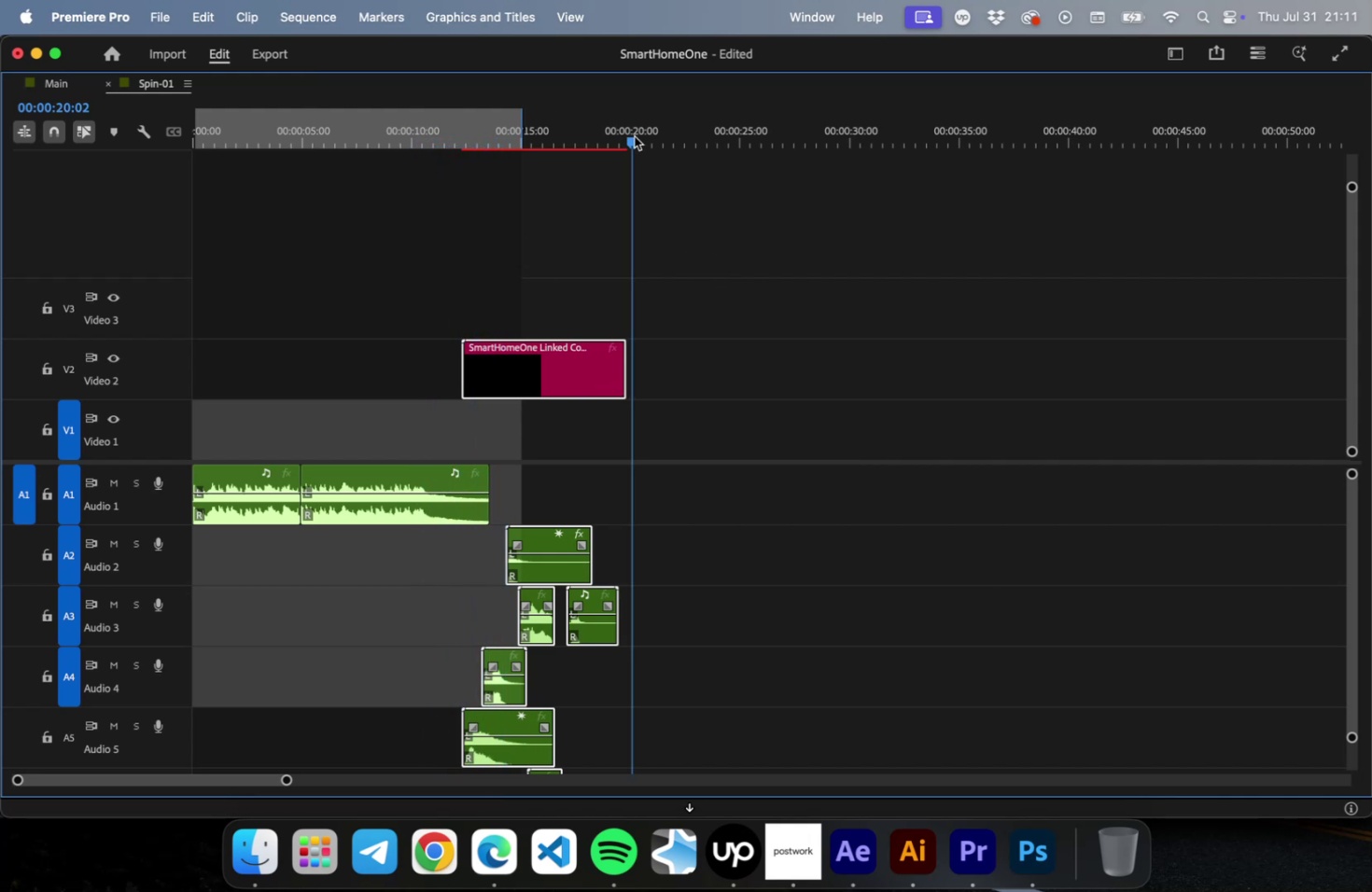 
left_click([634, 136])
 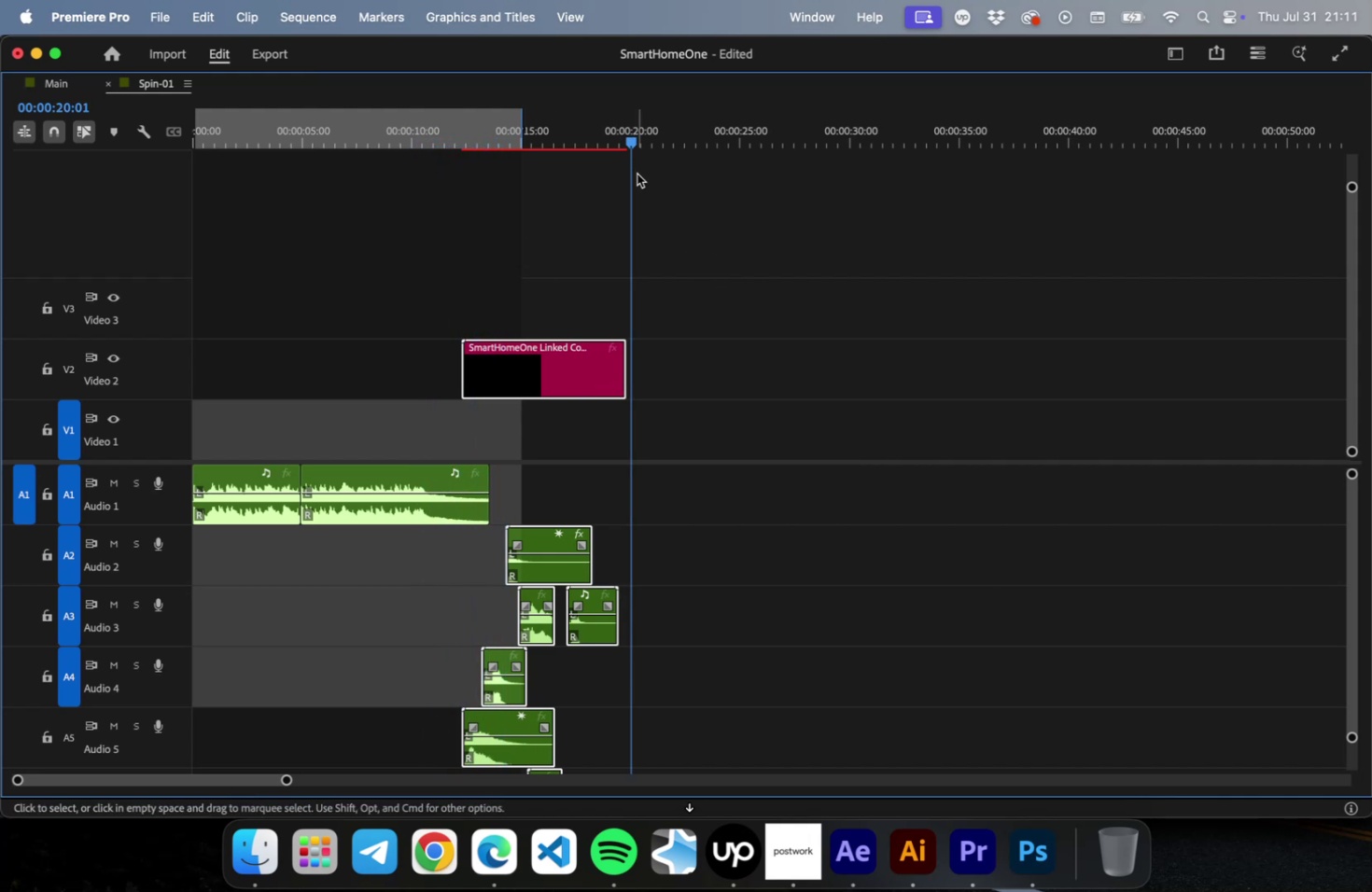 
key(O)
 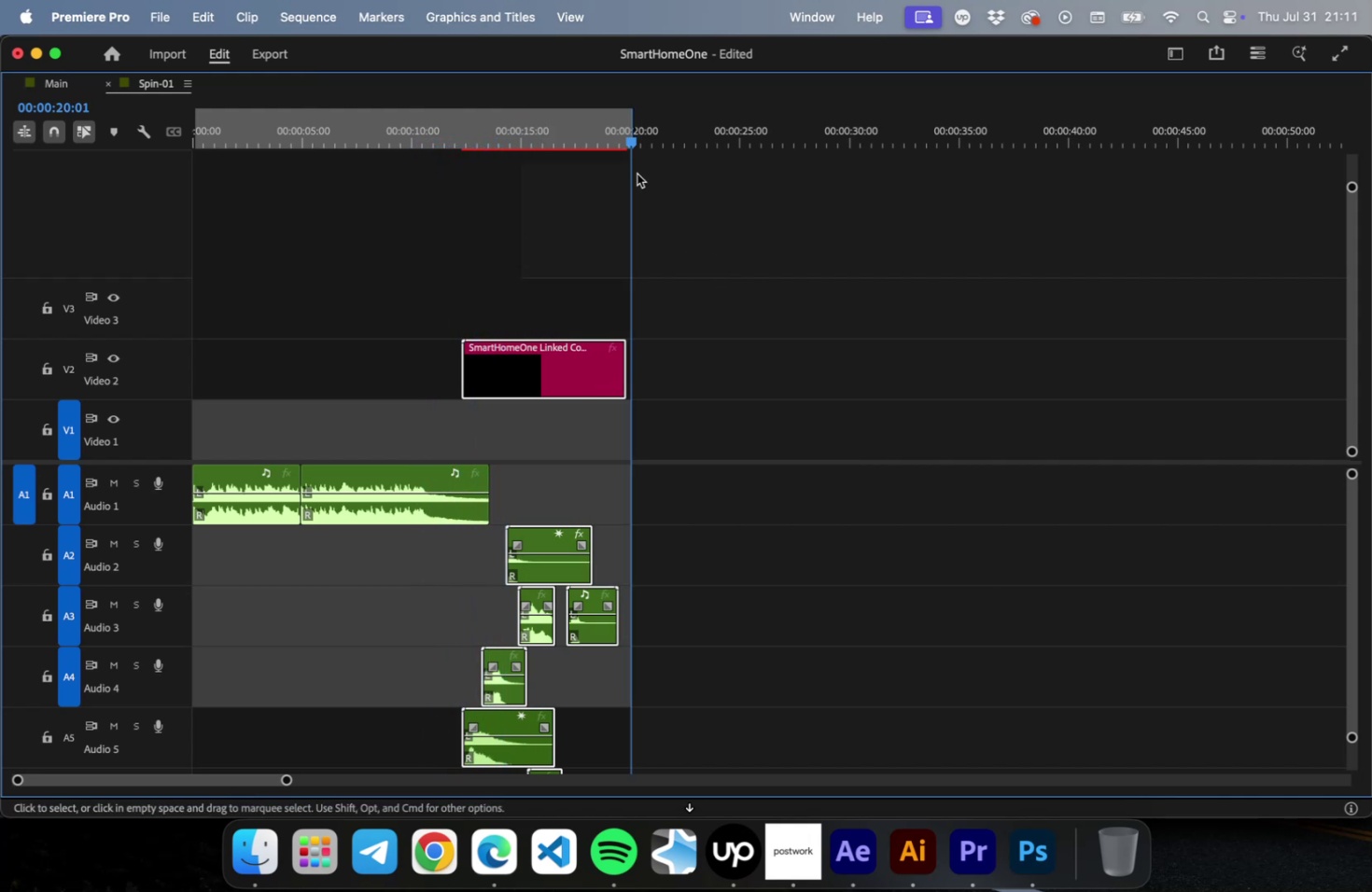 
key(Meta+CommandLeft)
 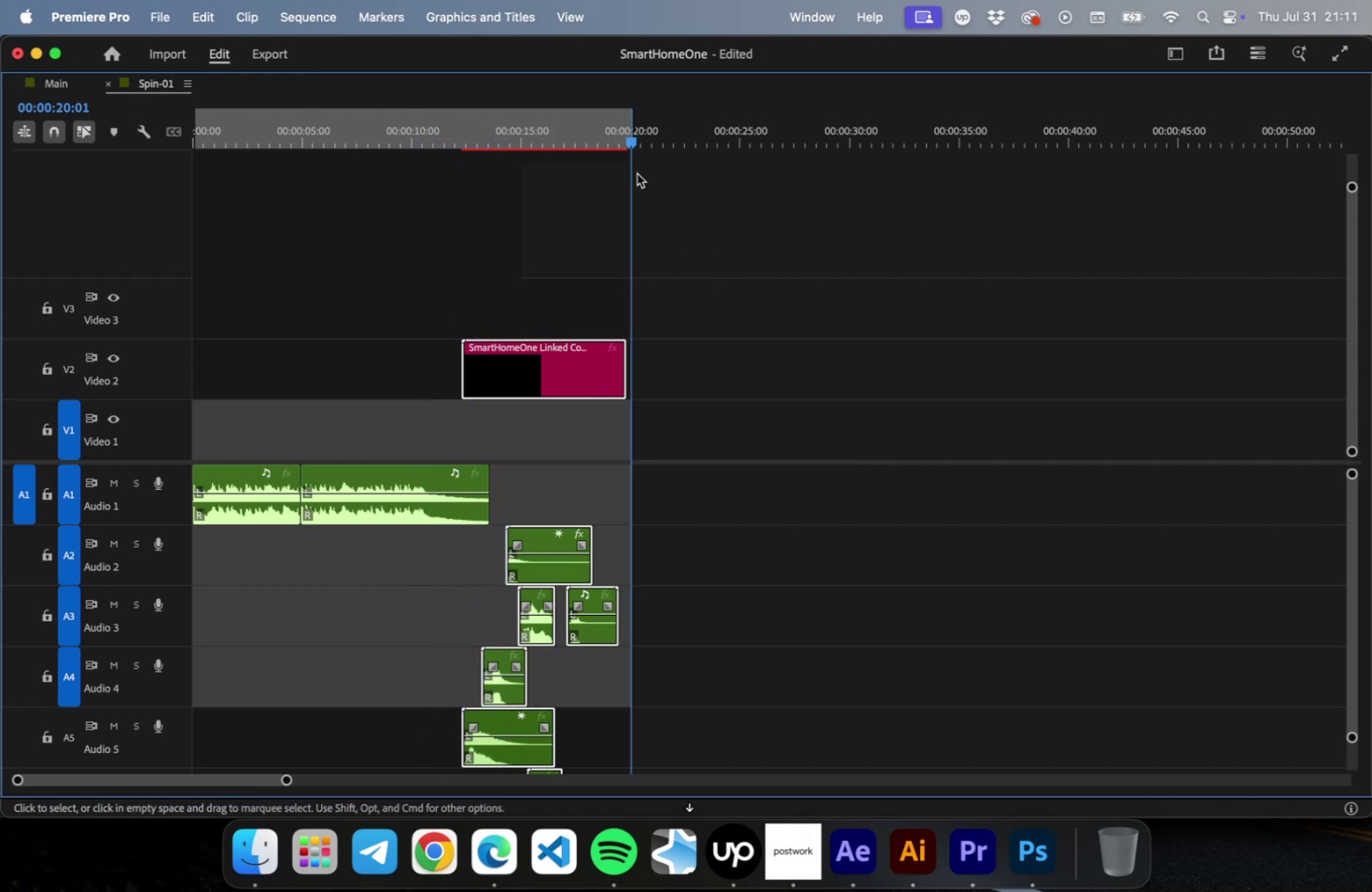 
key(Meta+S)
 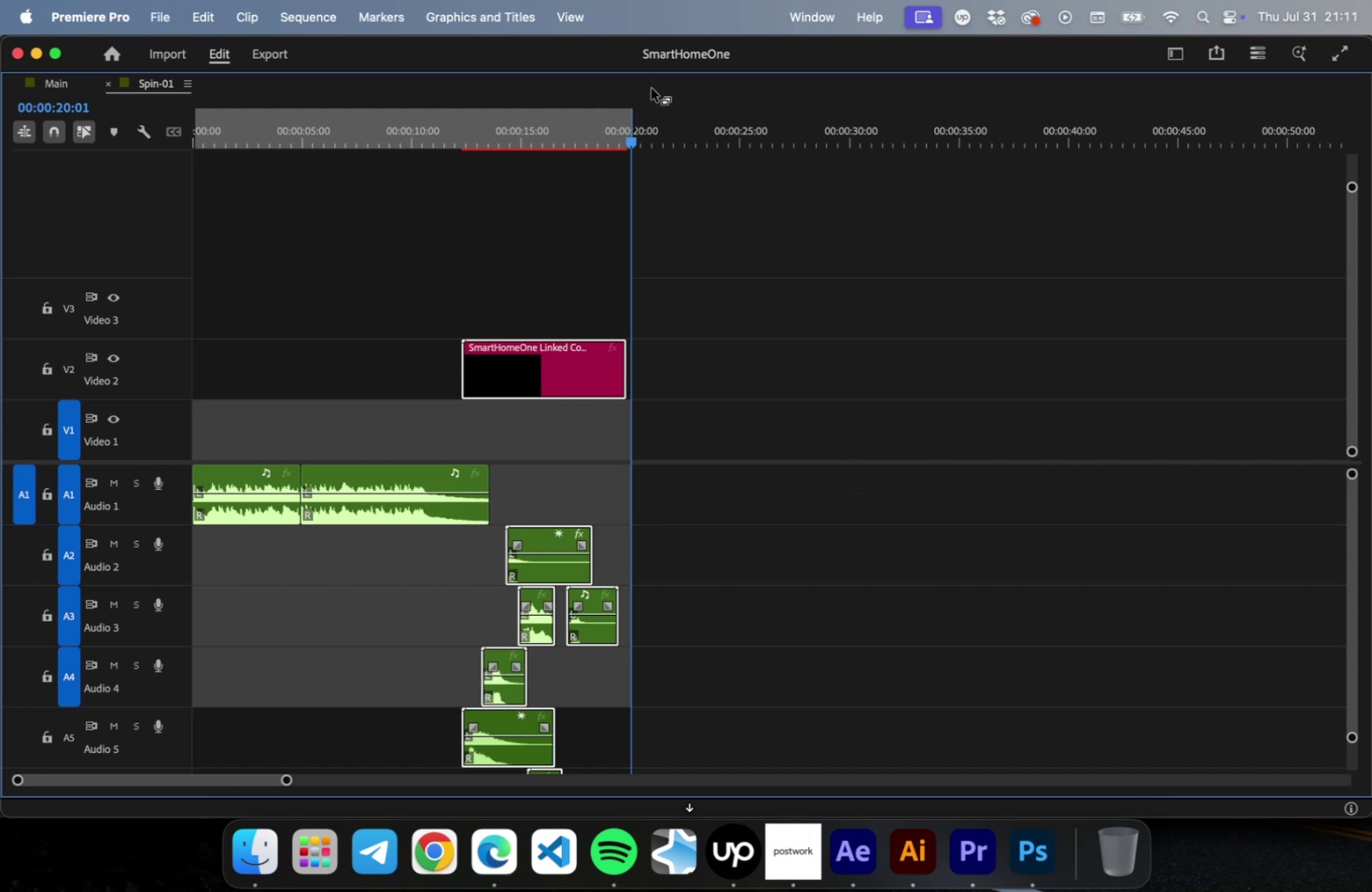 
double_click([651, 86])
 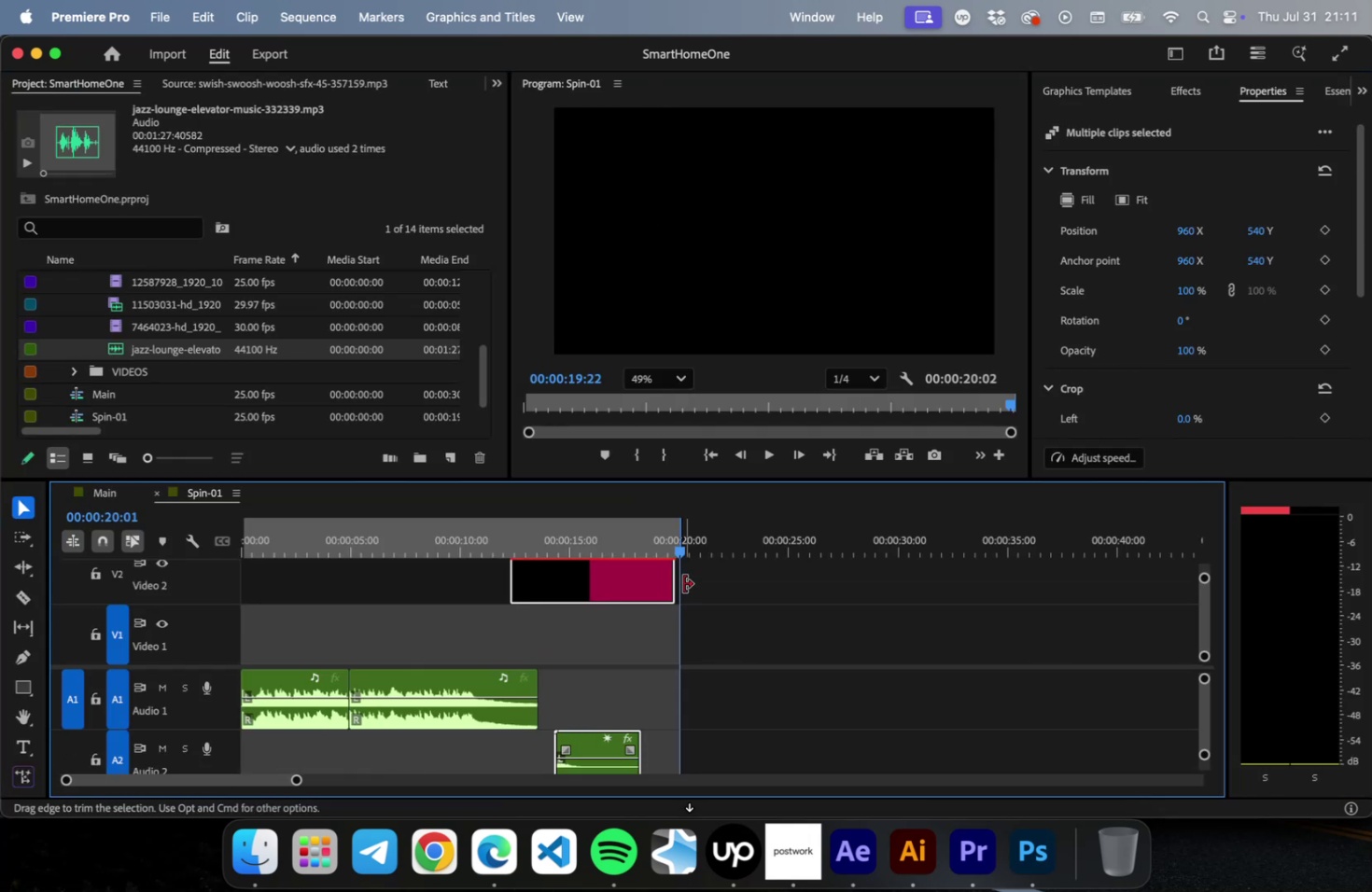 
key(ArrowRight)
 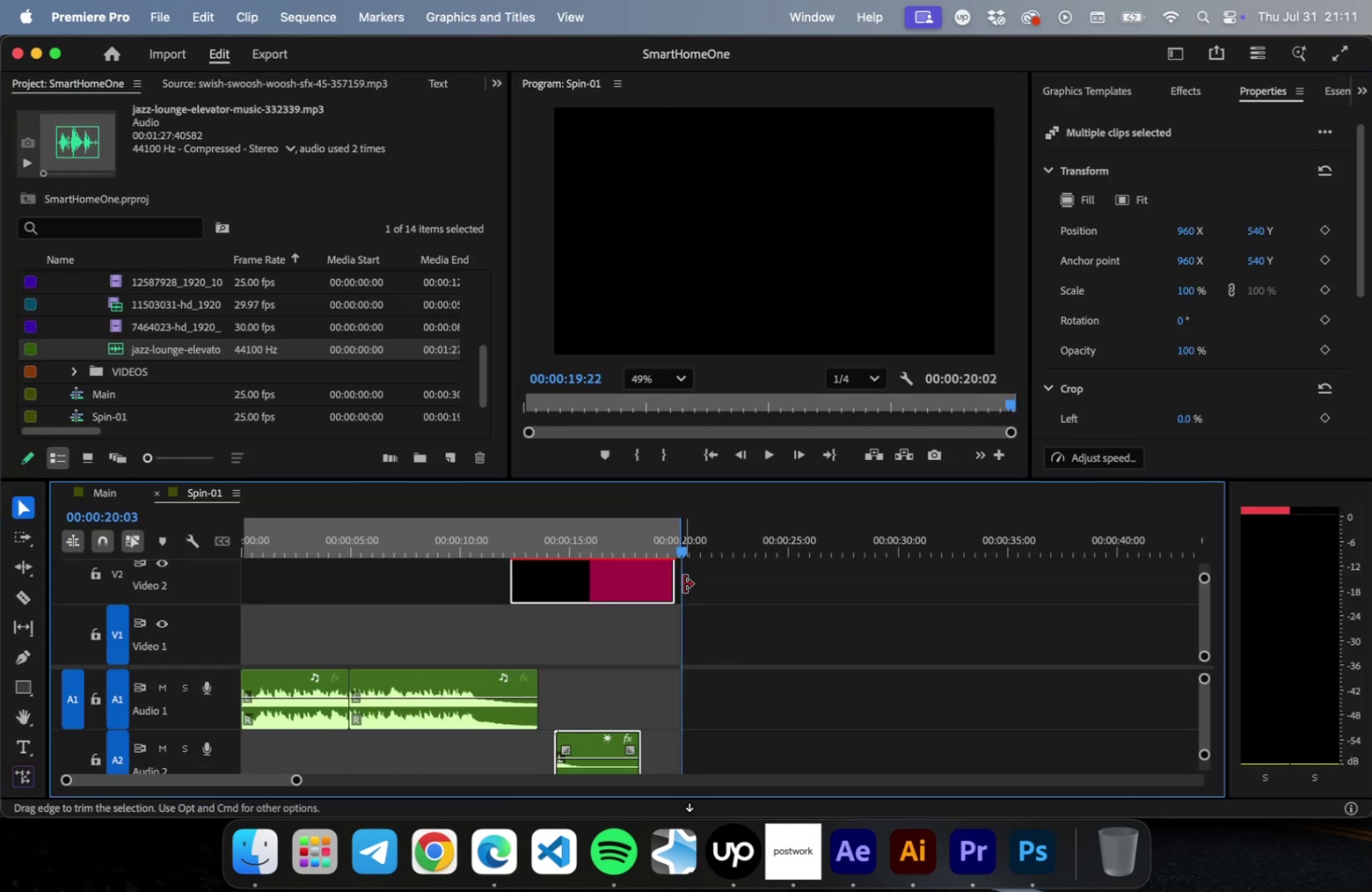 
key(ArrowRight)
 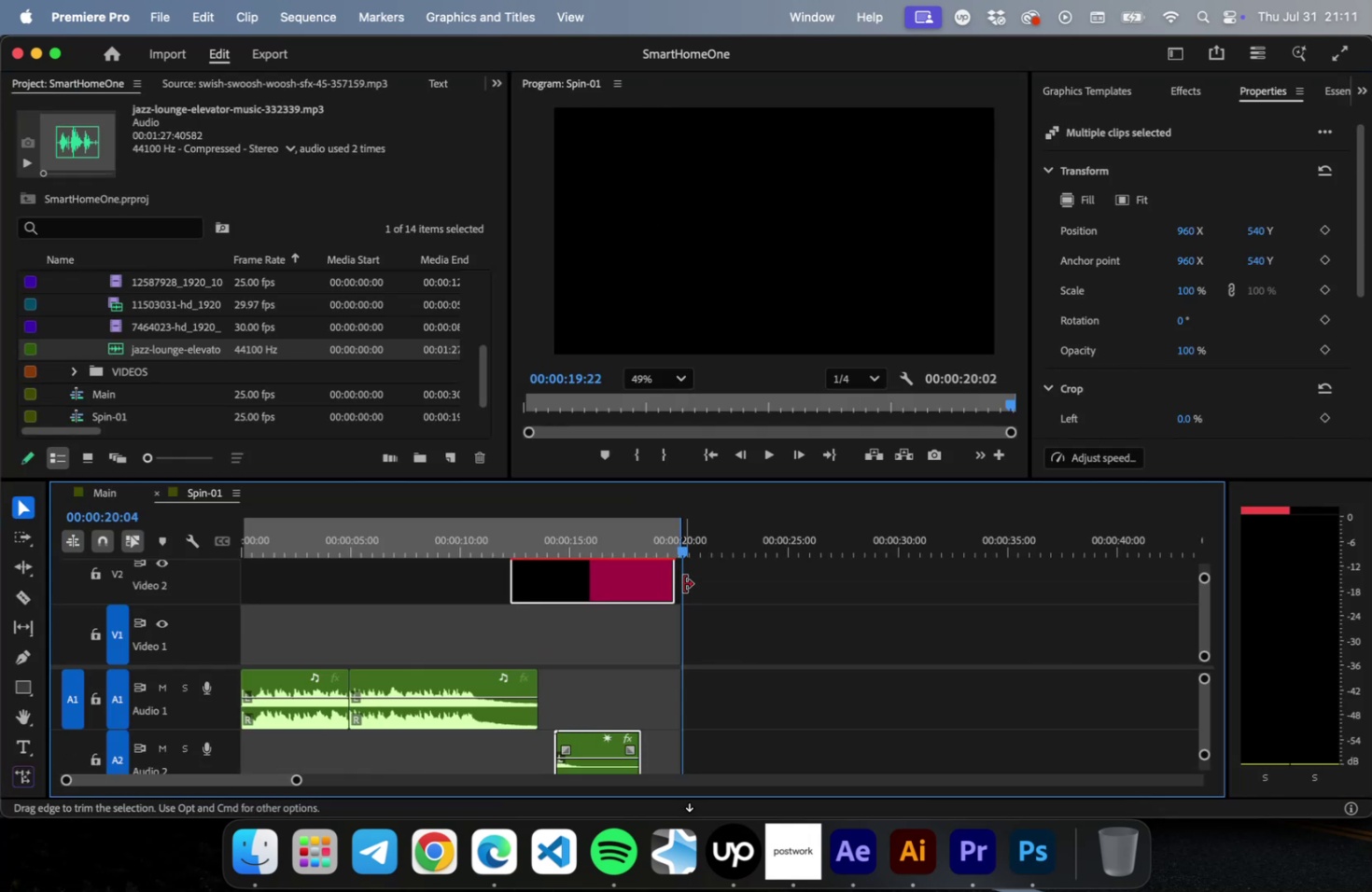 
key(ArrowRight)
 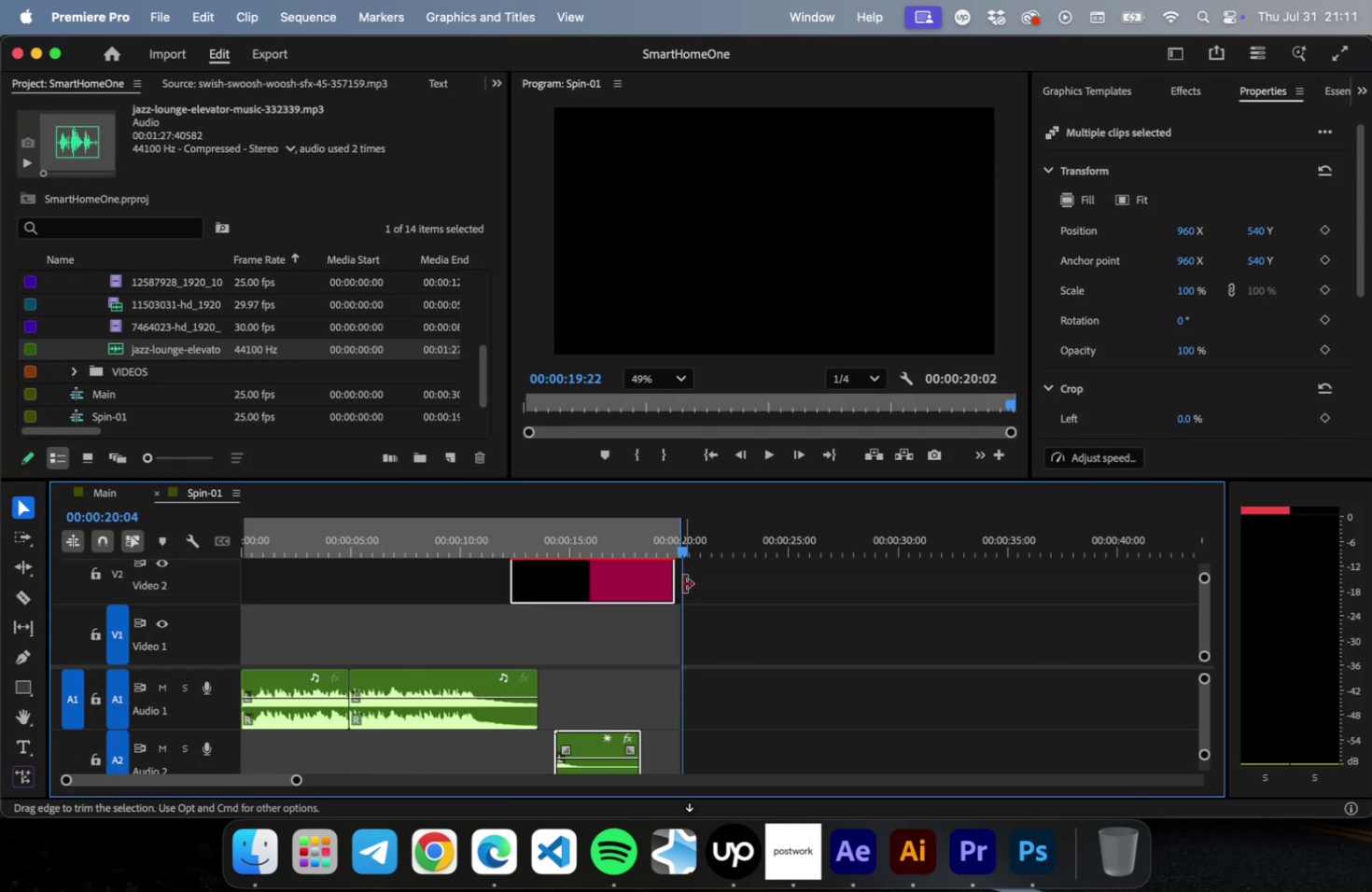 
key(ArrowRight)
 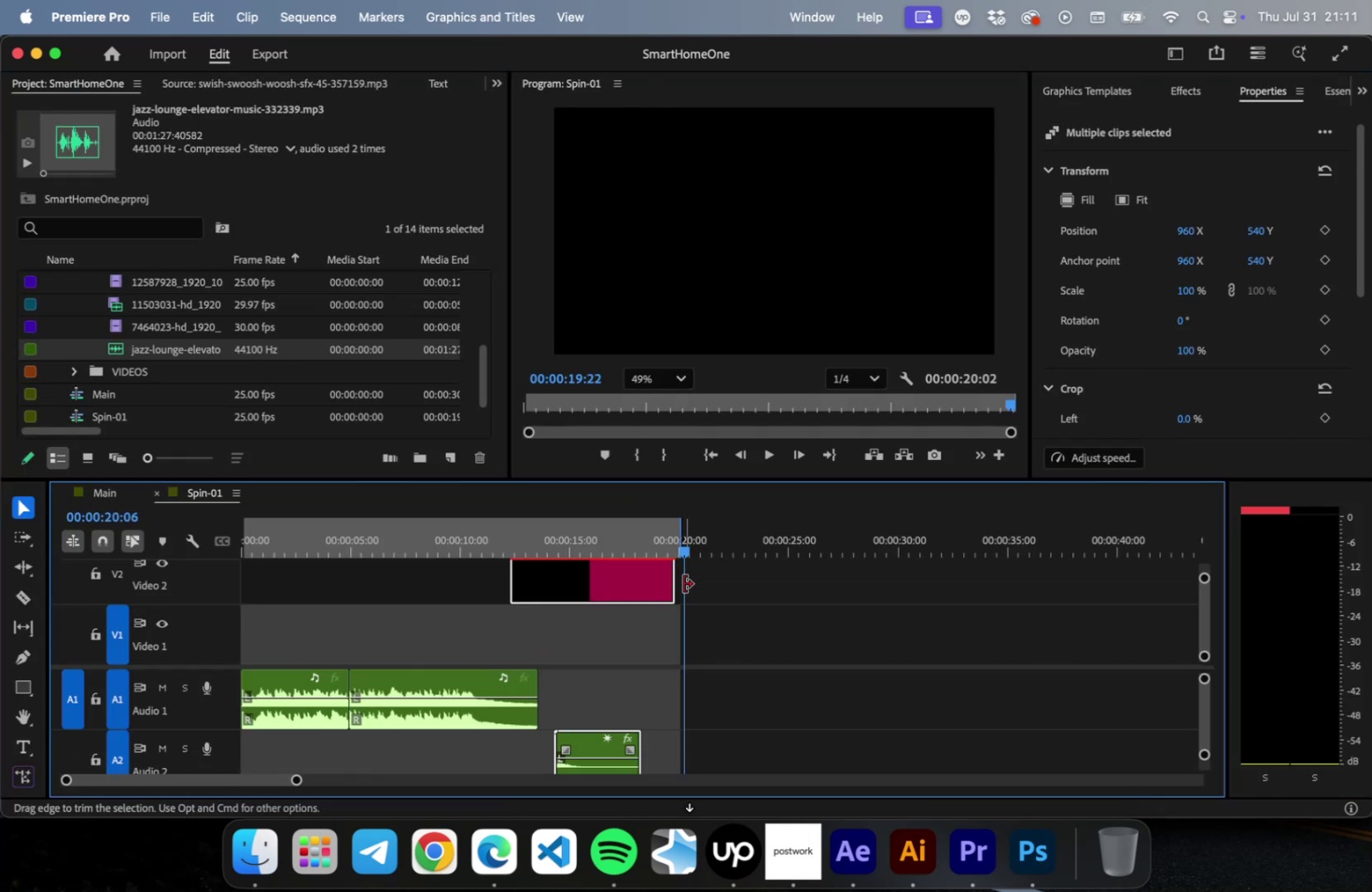 
key(ArrowRight)
 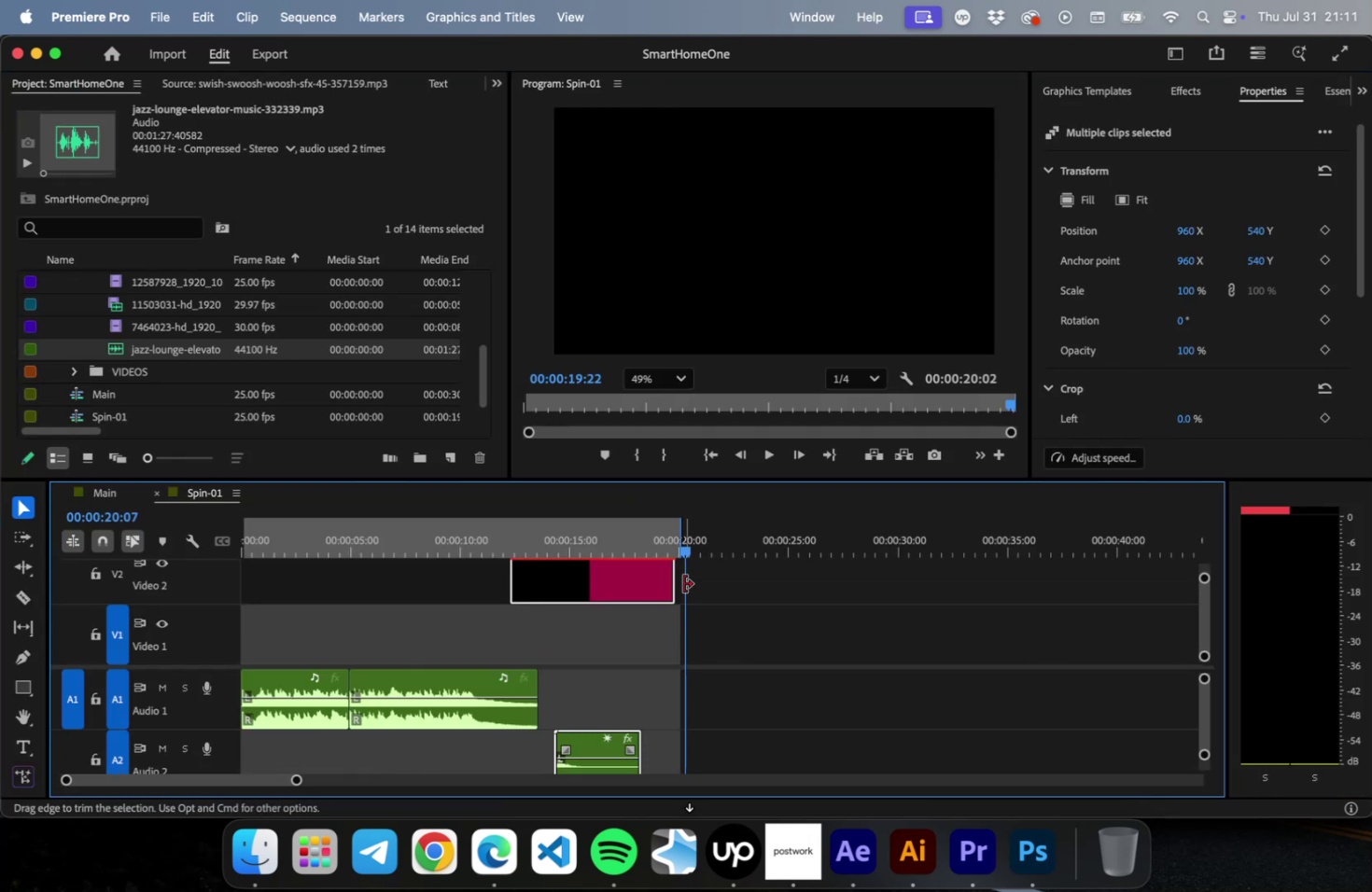 
key(ArrowRight)
 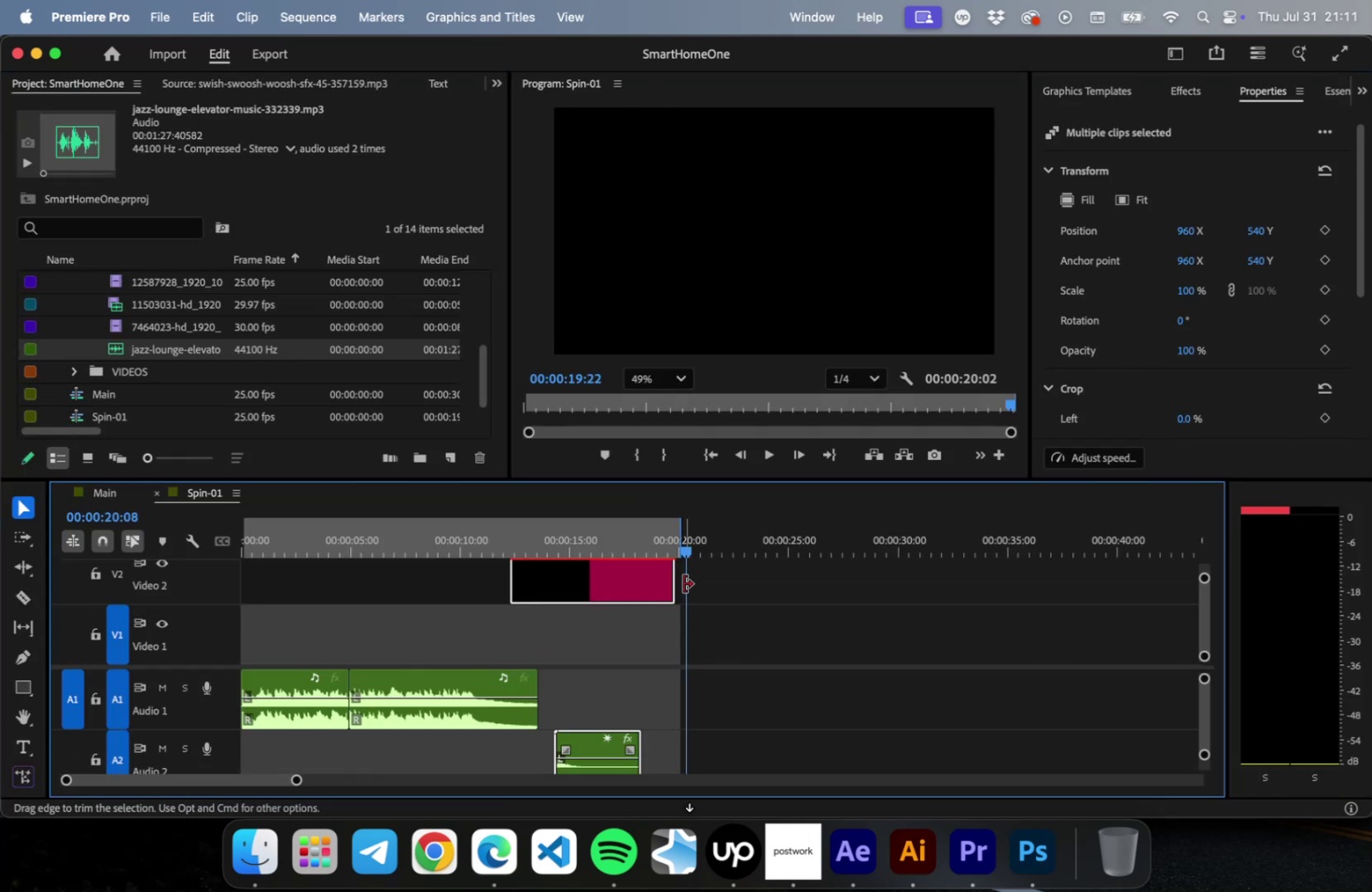 
key(ArrowRight)
 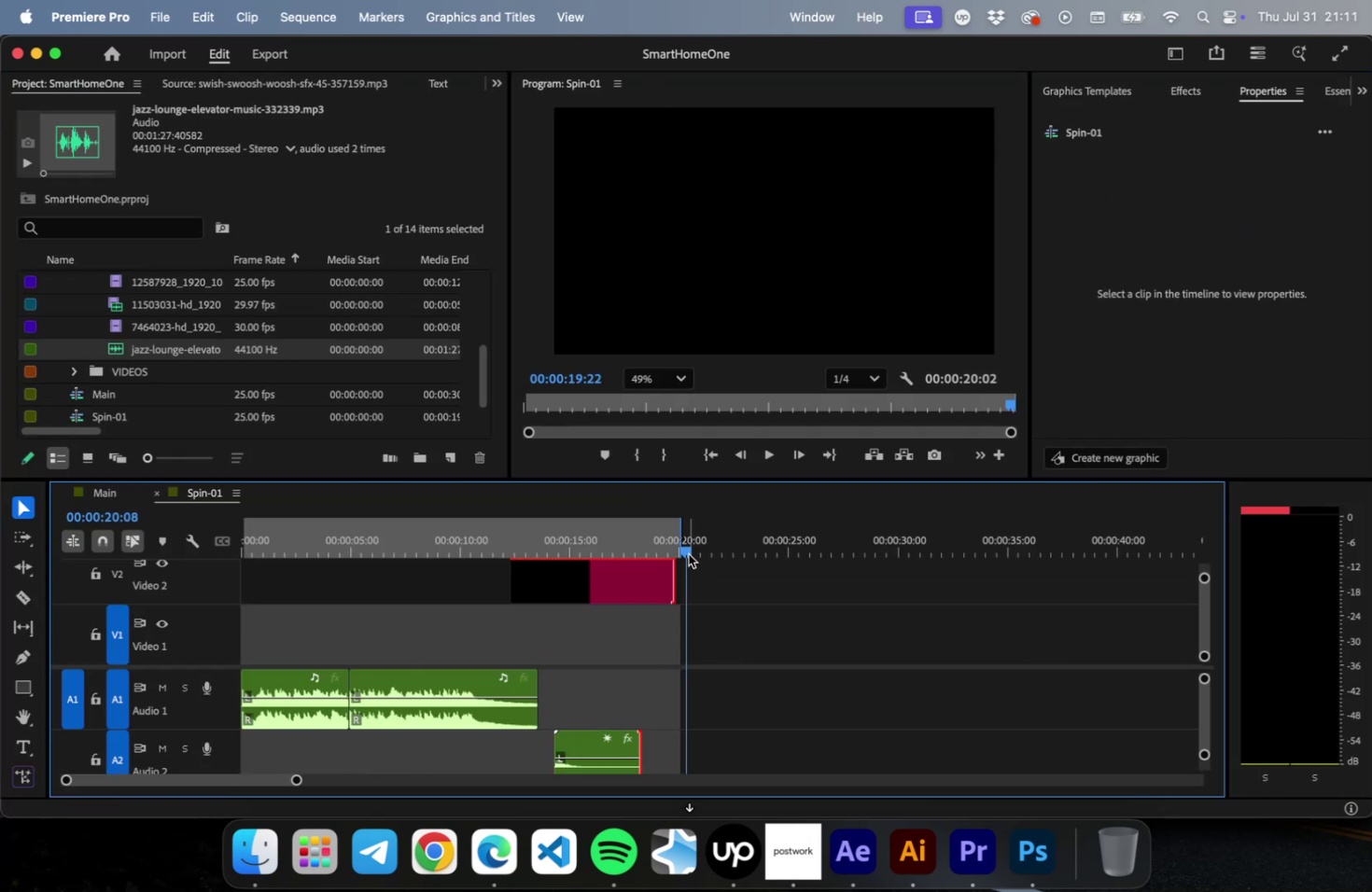 
left_click([686, 551])
 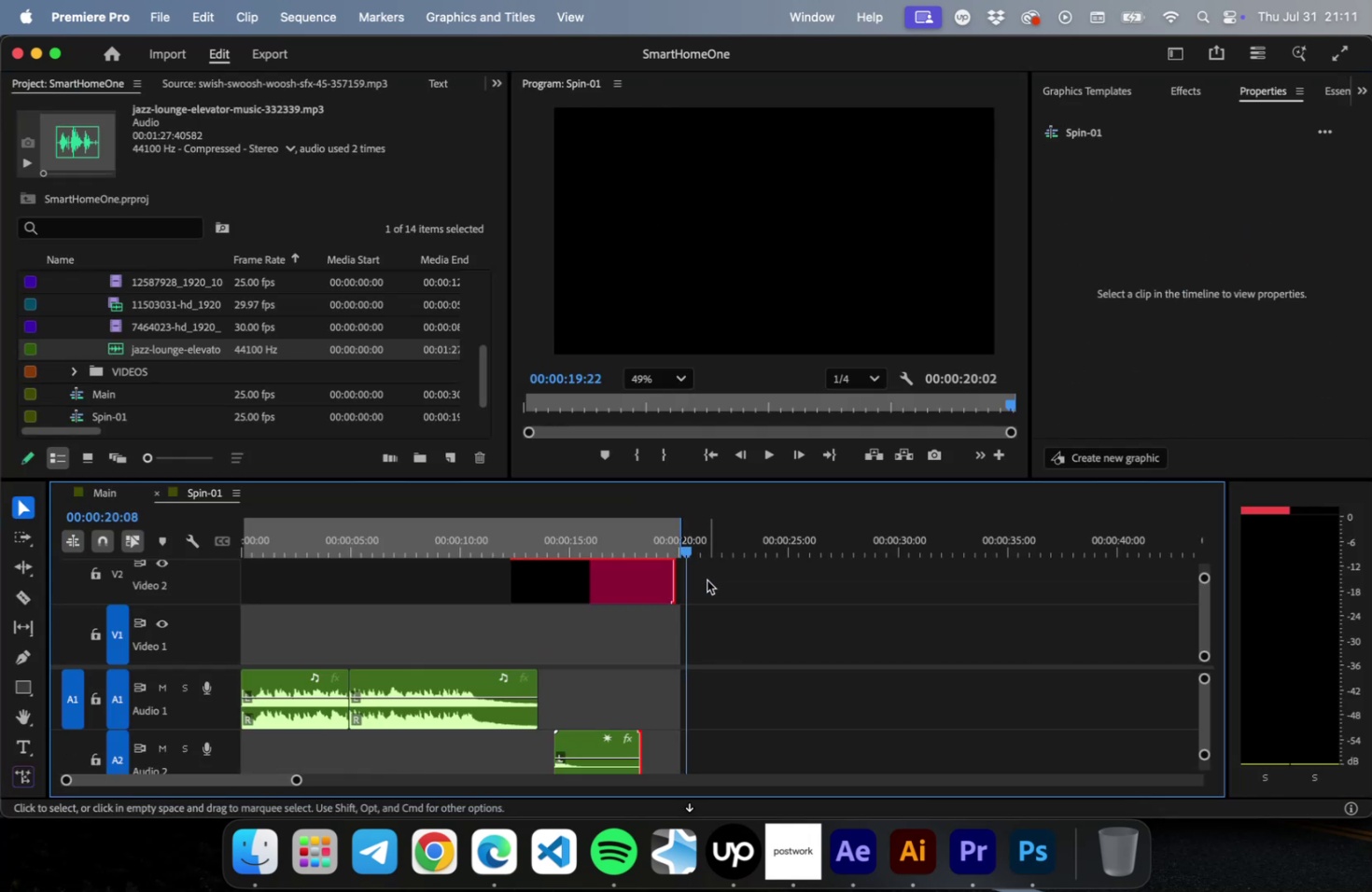 
key(ArrowRight)
 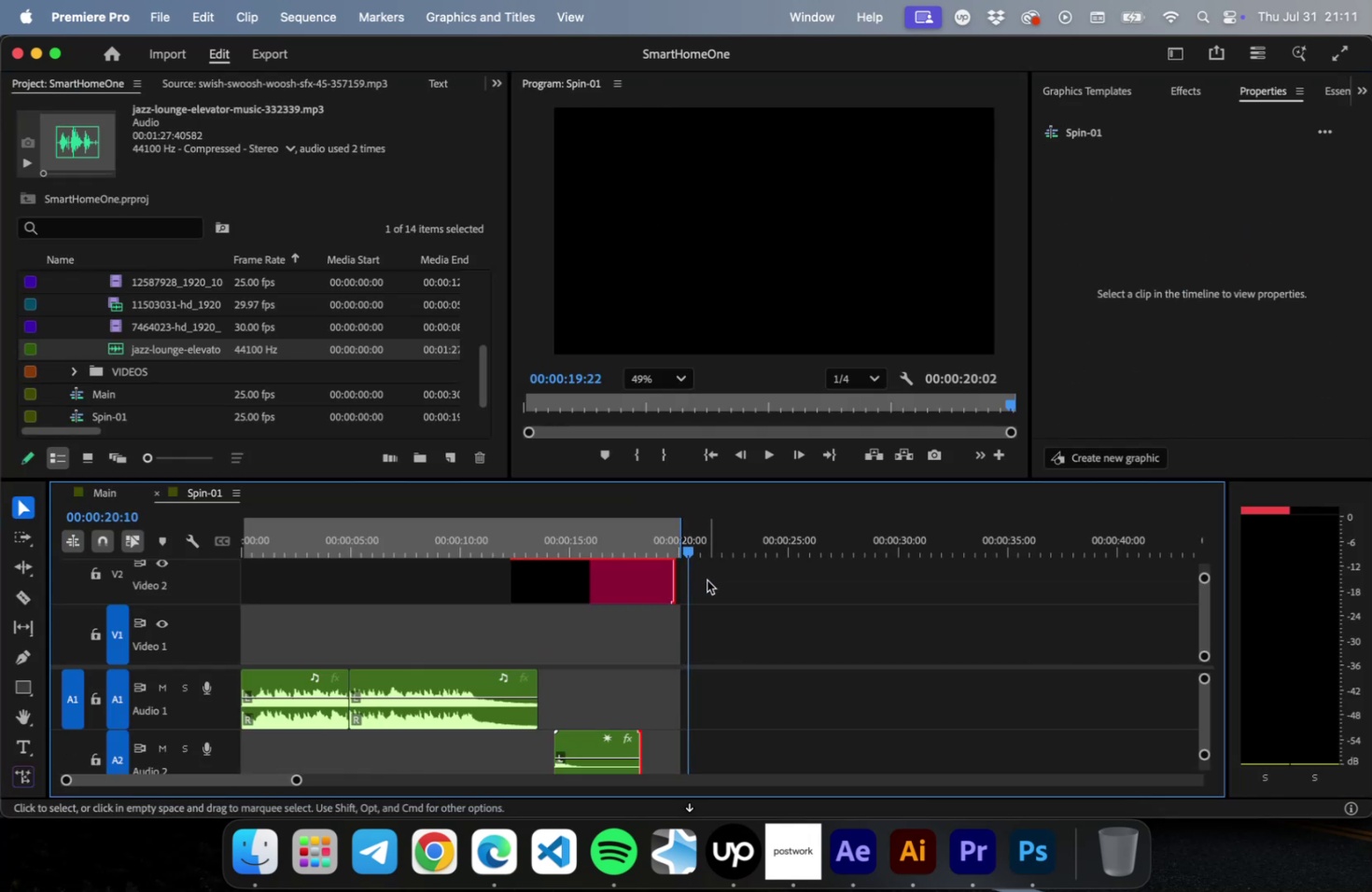 
key(ArrowRight)
 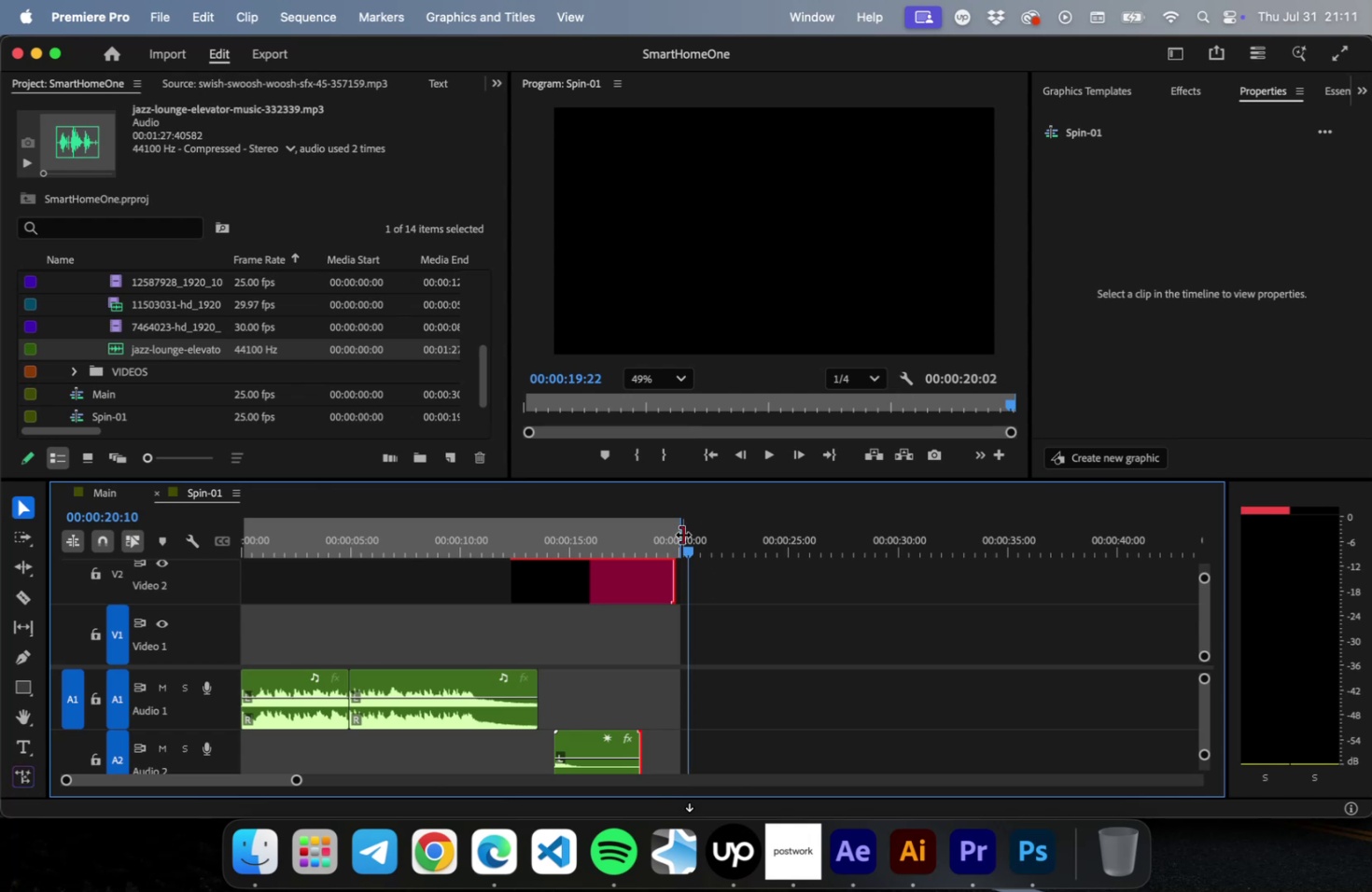 
key(ArrowLeft)
 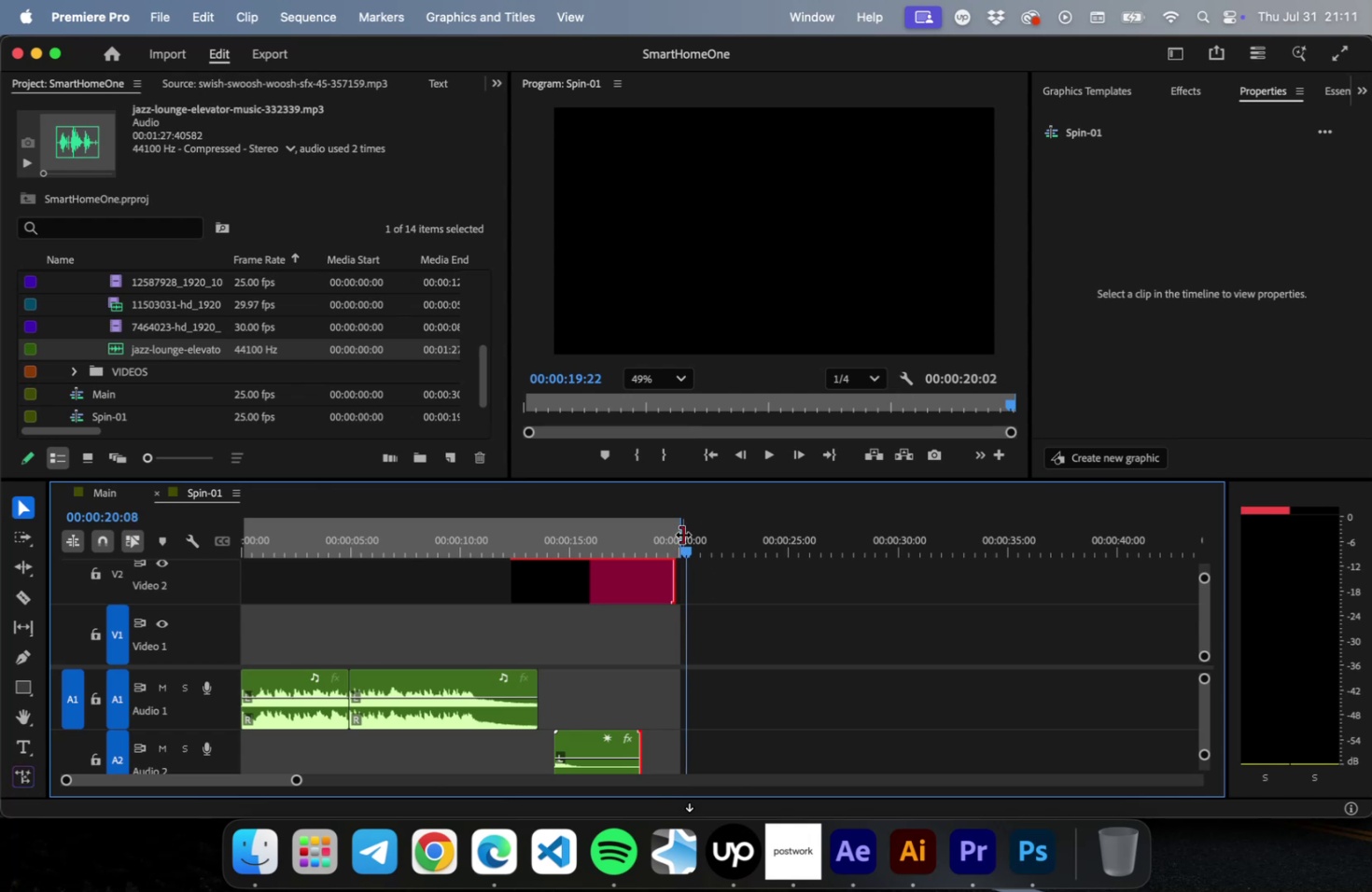 
key(ArrowLeft)
 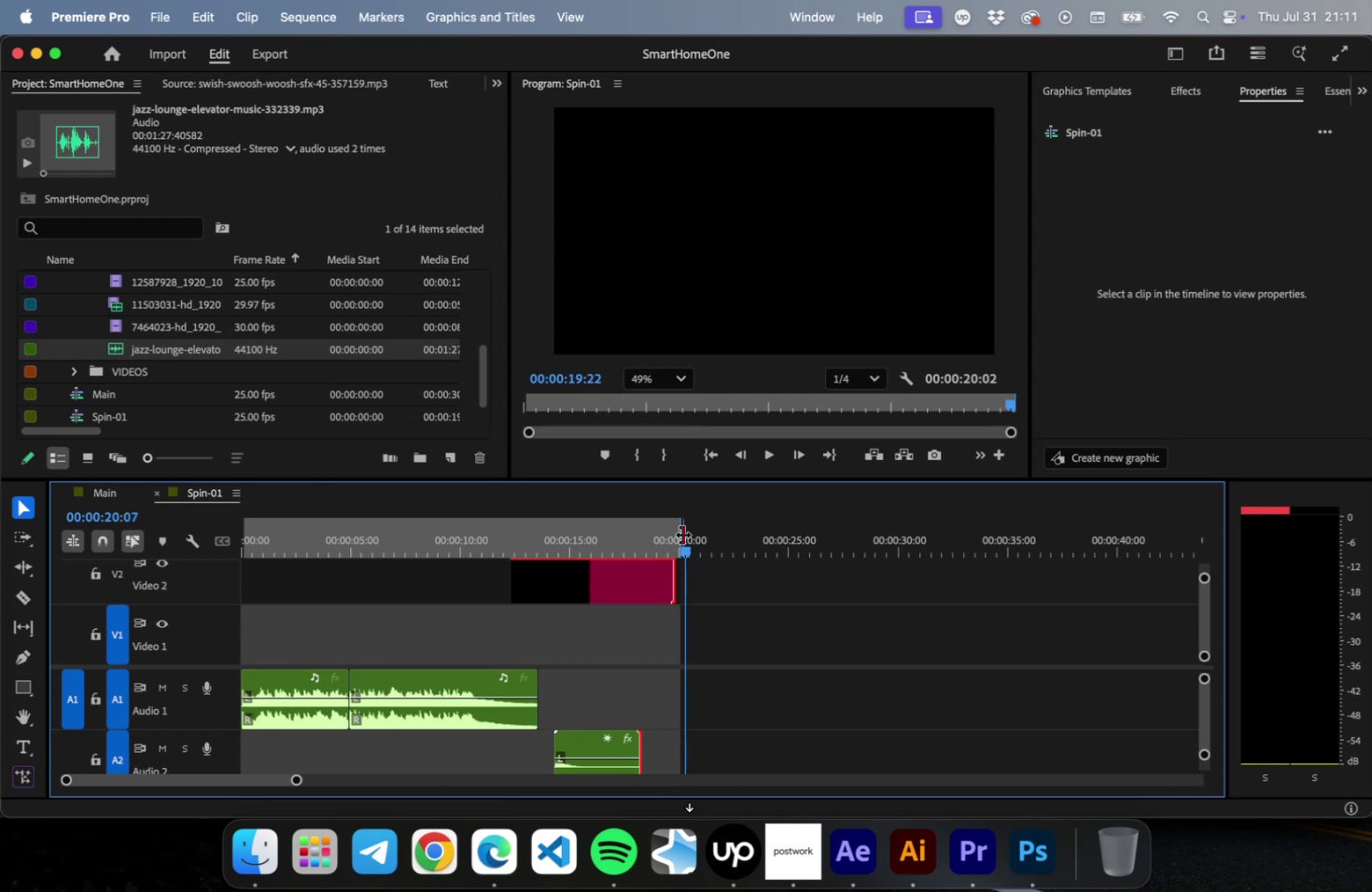 
key(ArrowLeft)
 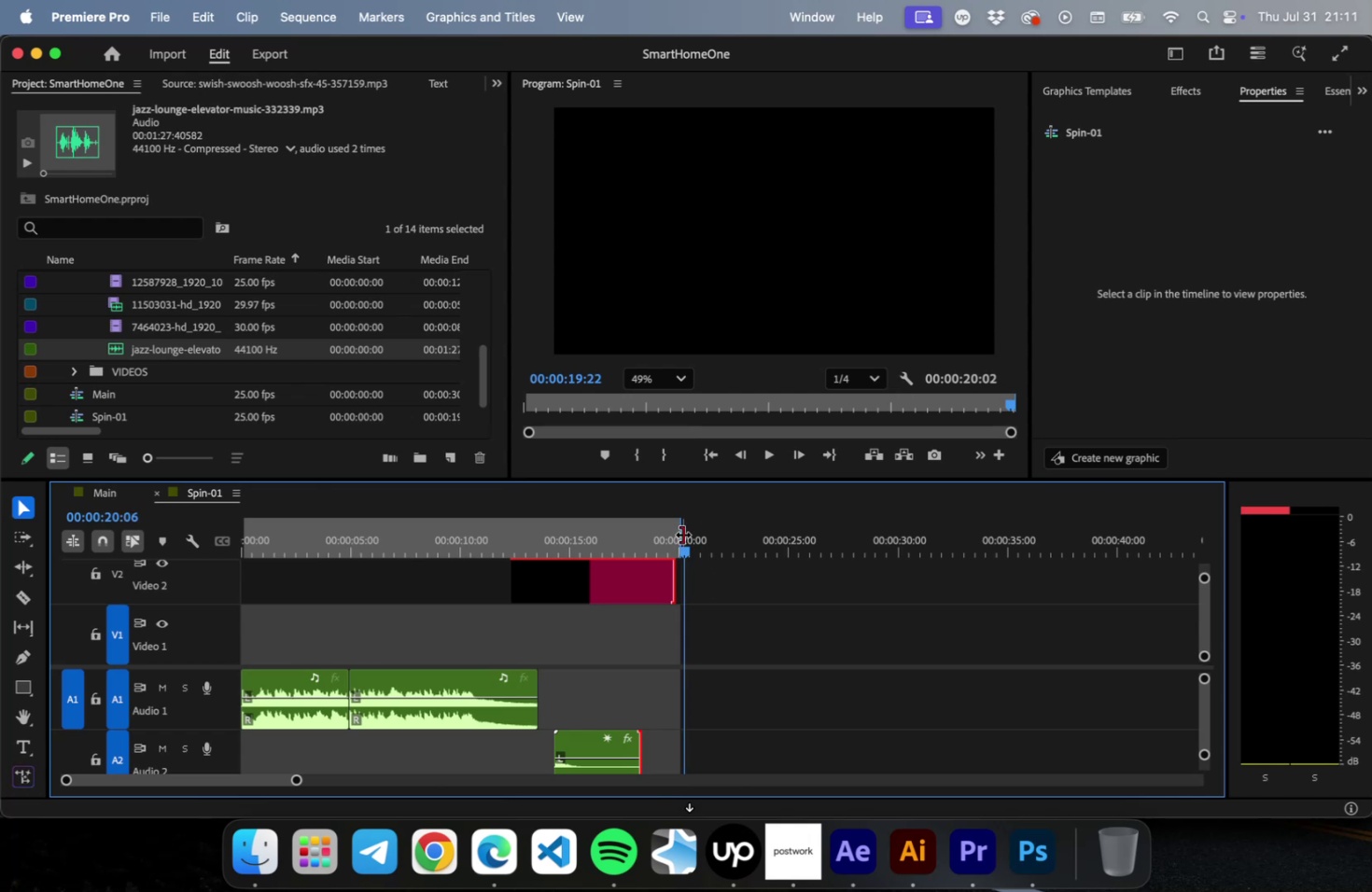 
key(ArrowLeft)
 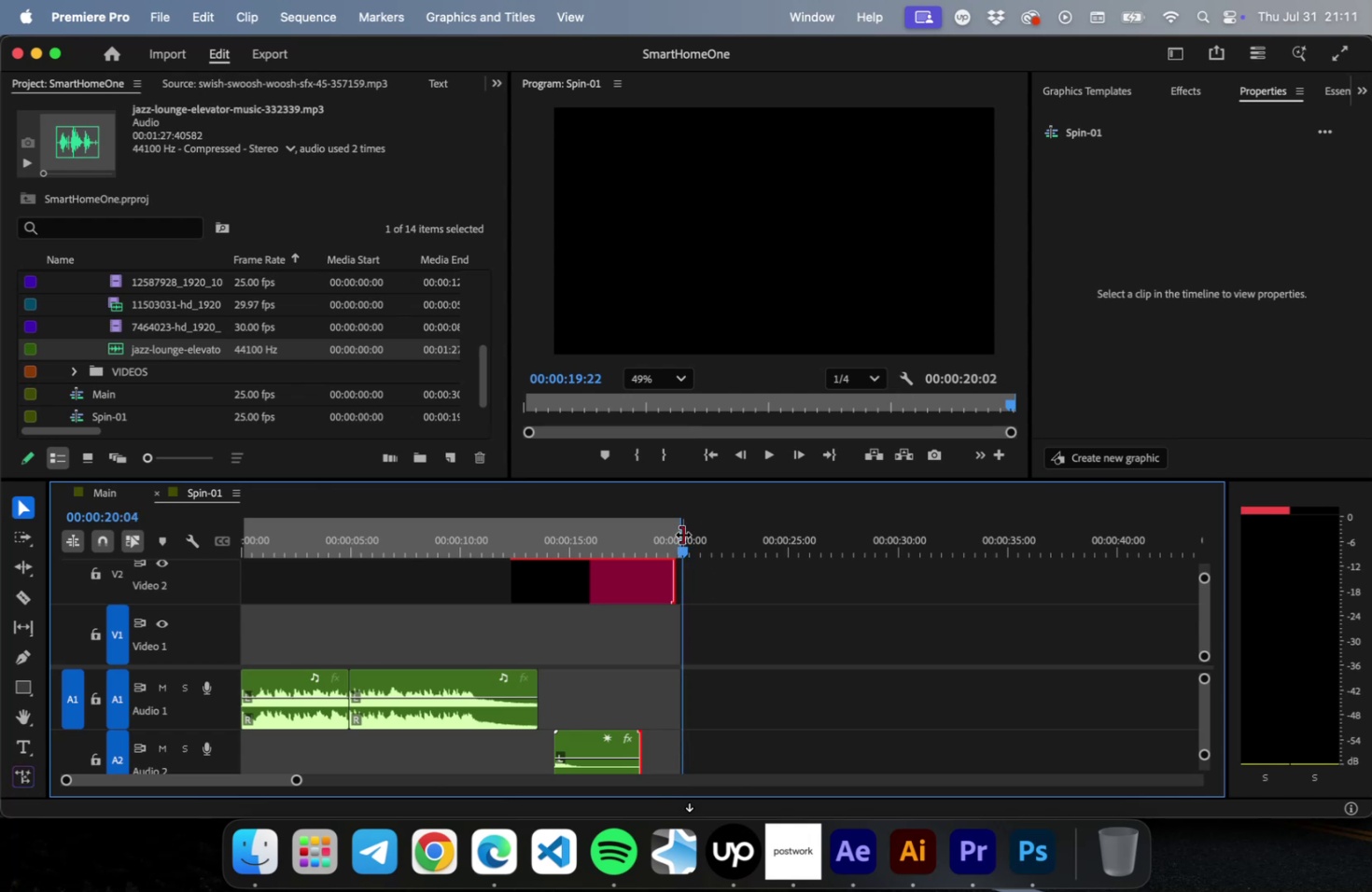 
key(ArrowLeft)
 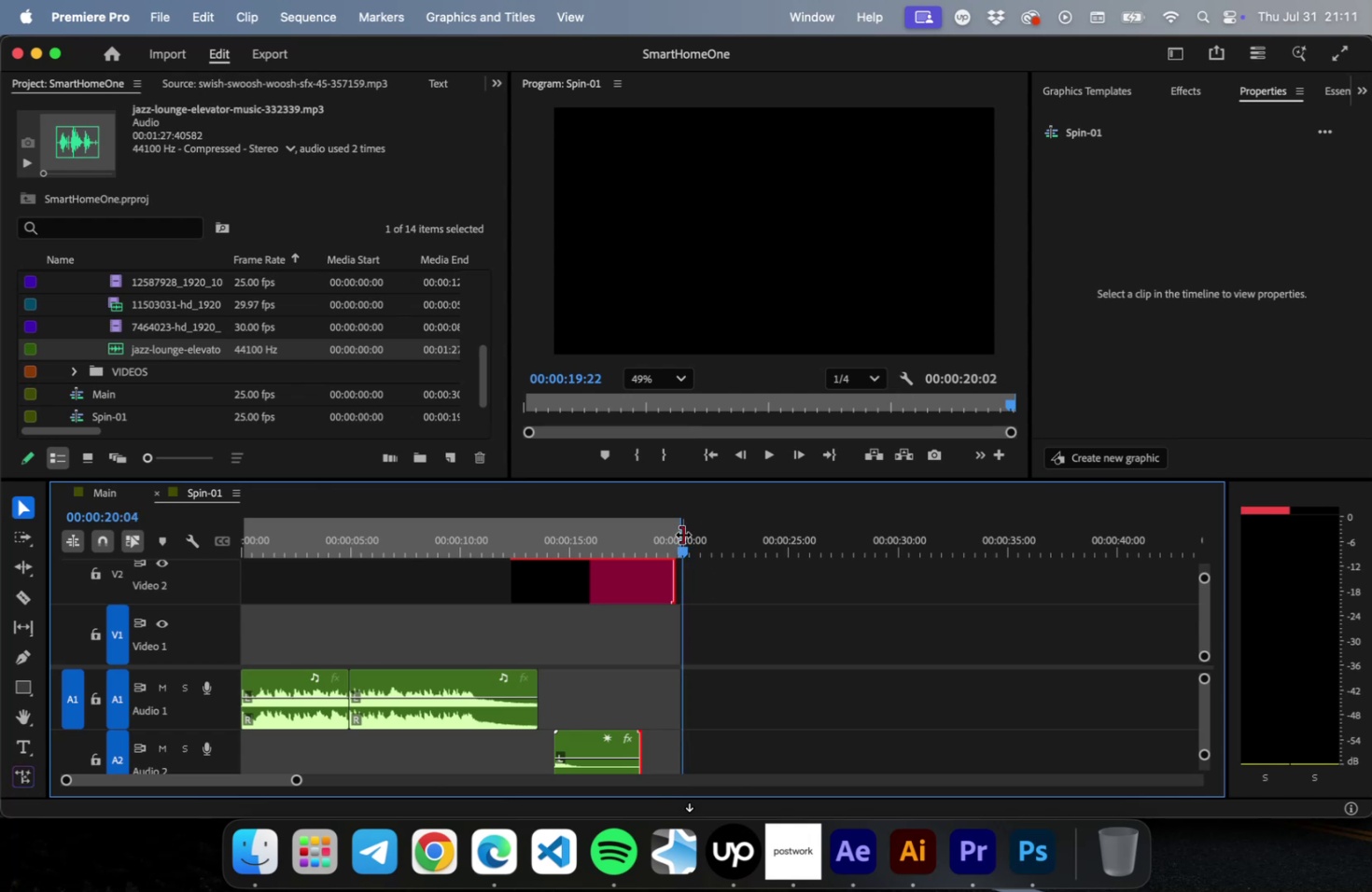 
key(ArrowLeft)
 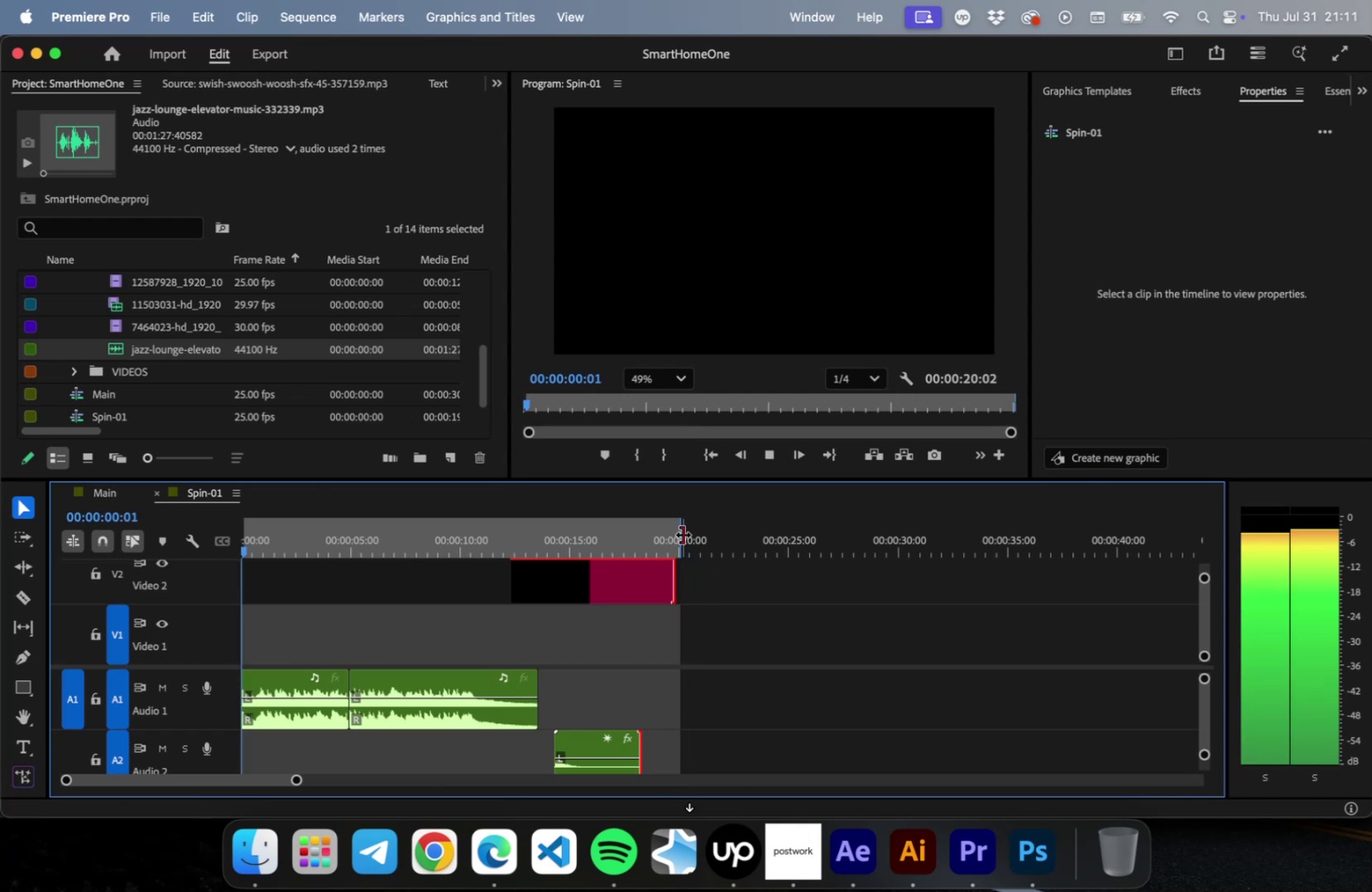 
key(Space)
 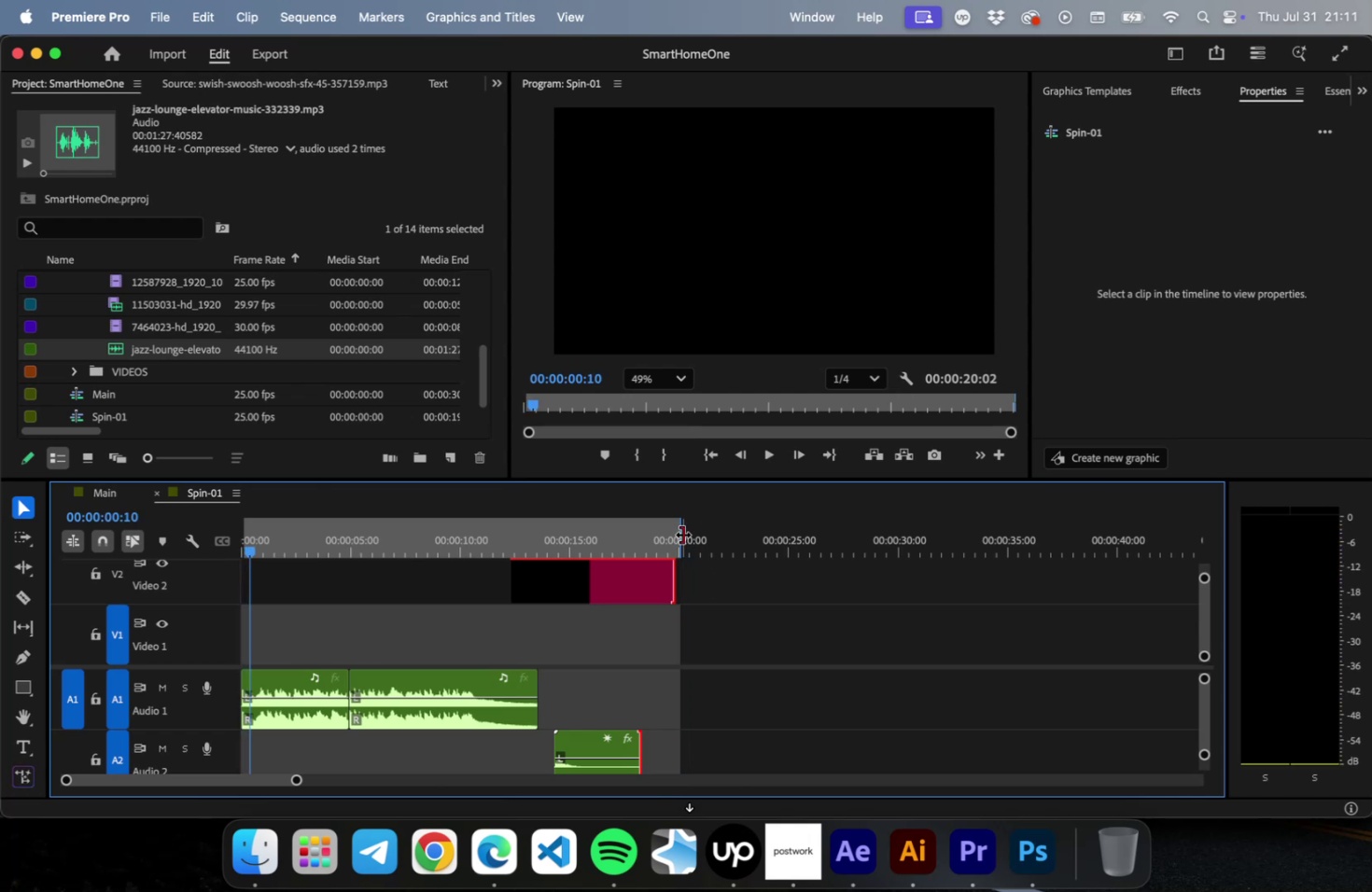 
key(Space)
 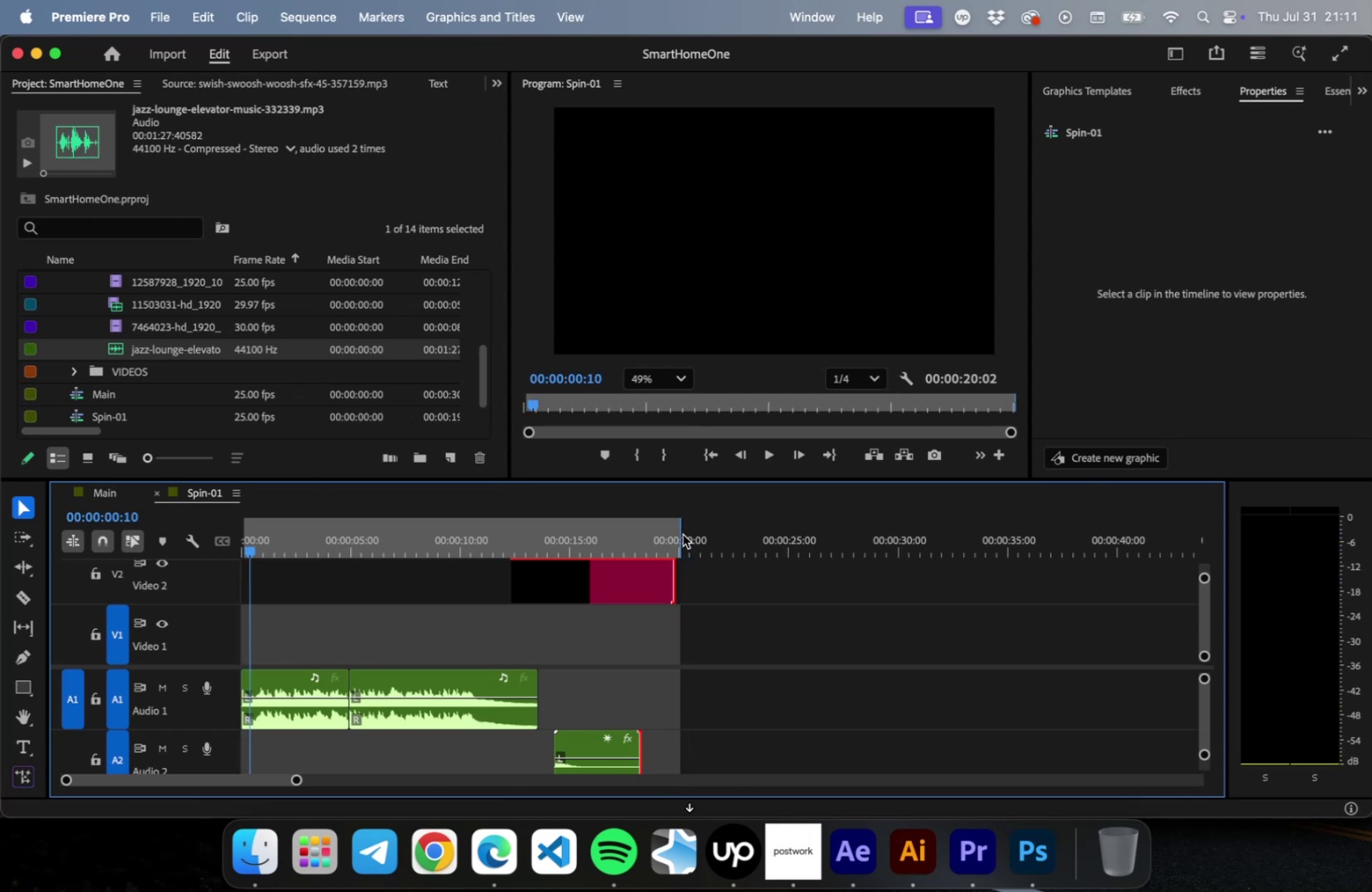 
left_click([682, 534])
 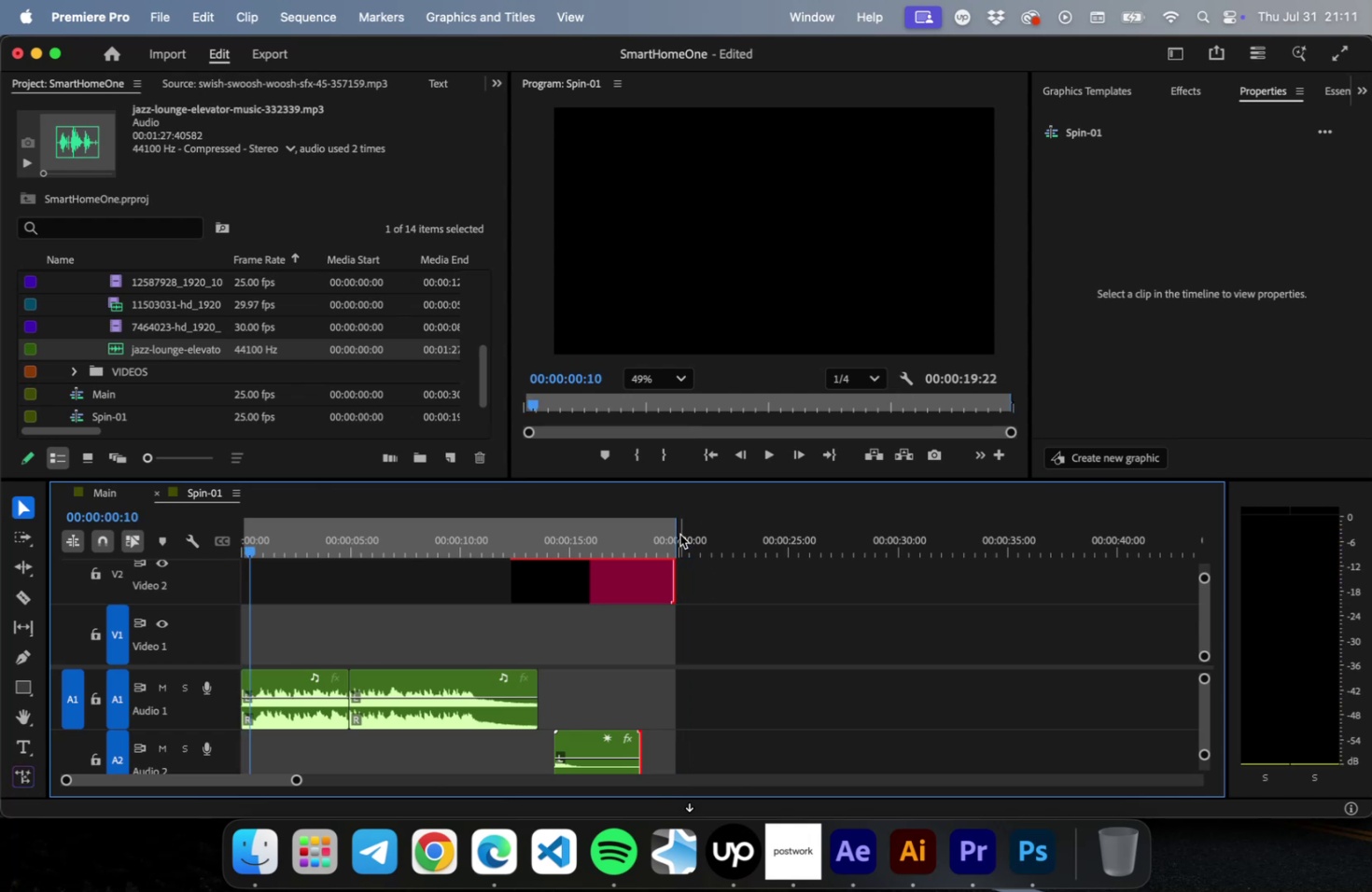 
left_click_drag(start_coordinate=[679, 534], to_coordinate=[689, 529])
 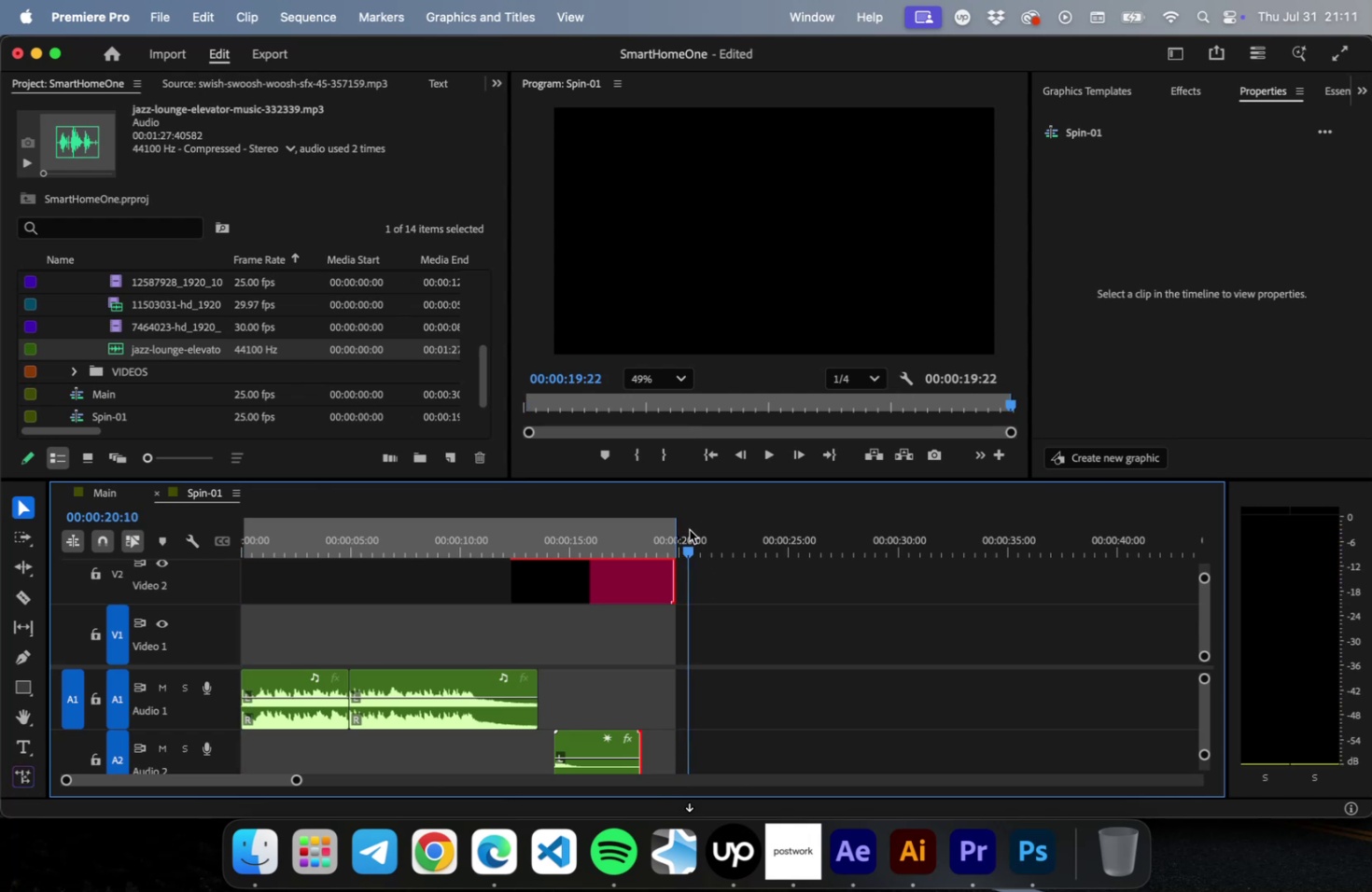 
left_click_drag(start_coordinate=[689, 529], to_coordinate=[700, 525])
 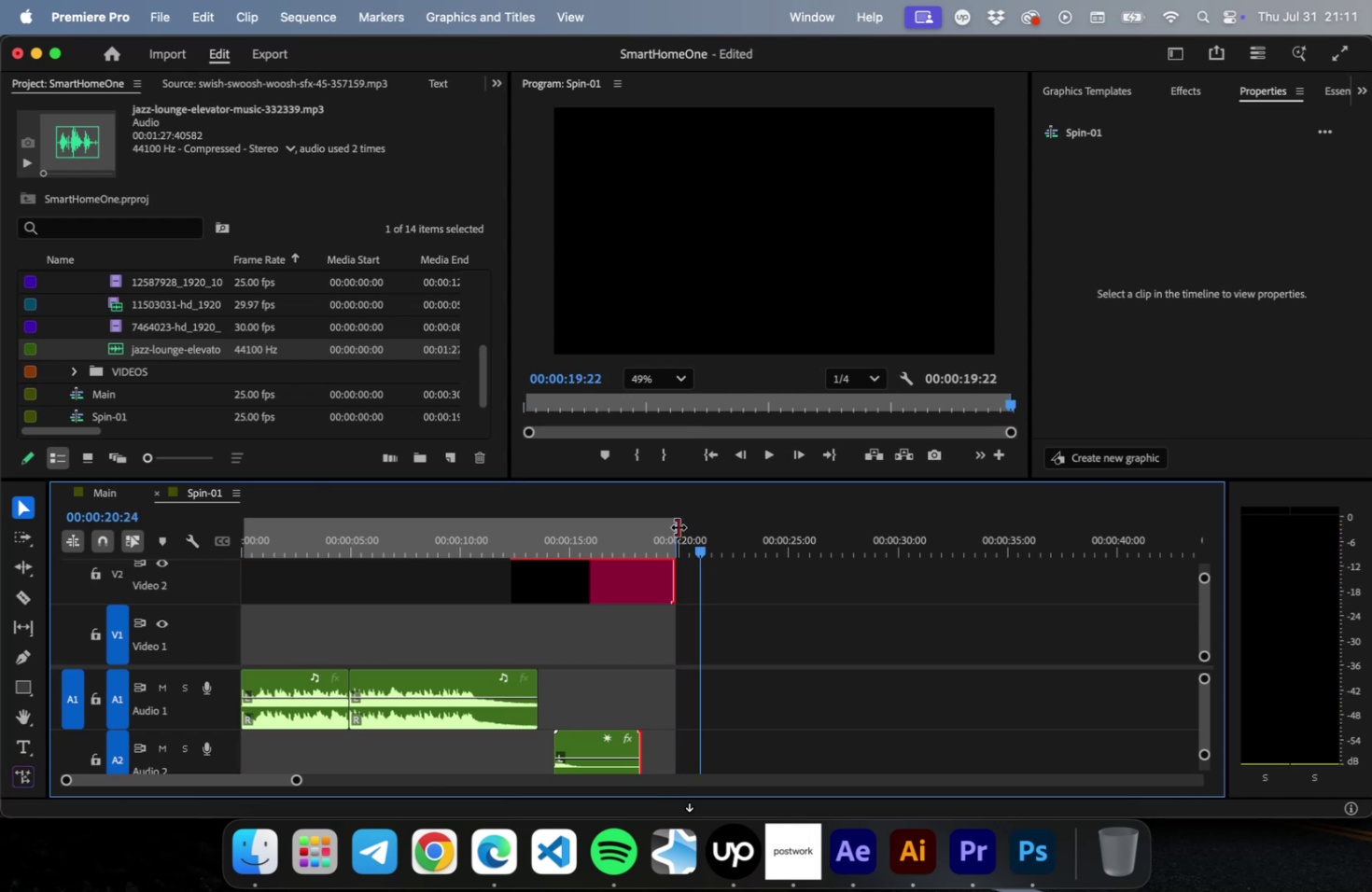 
left_click_drag(start_coordinate=[678, 526], to_coordinate=[683, 524])
 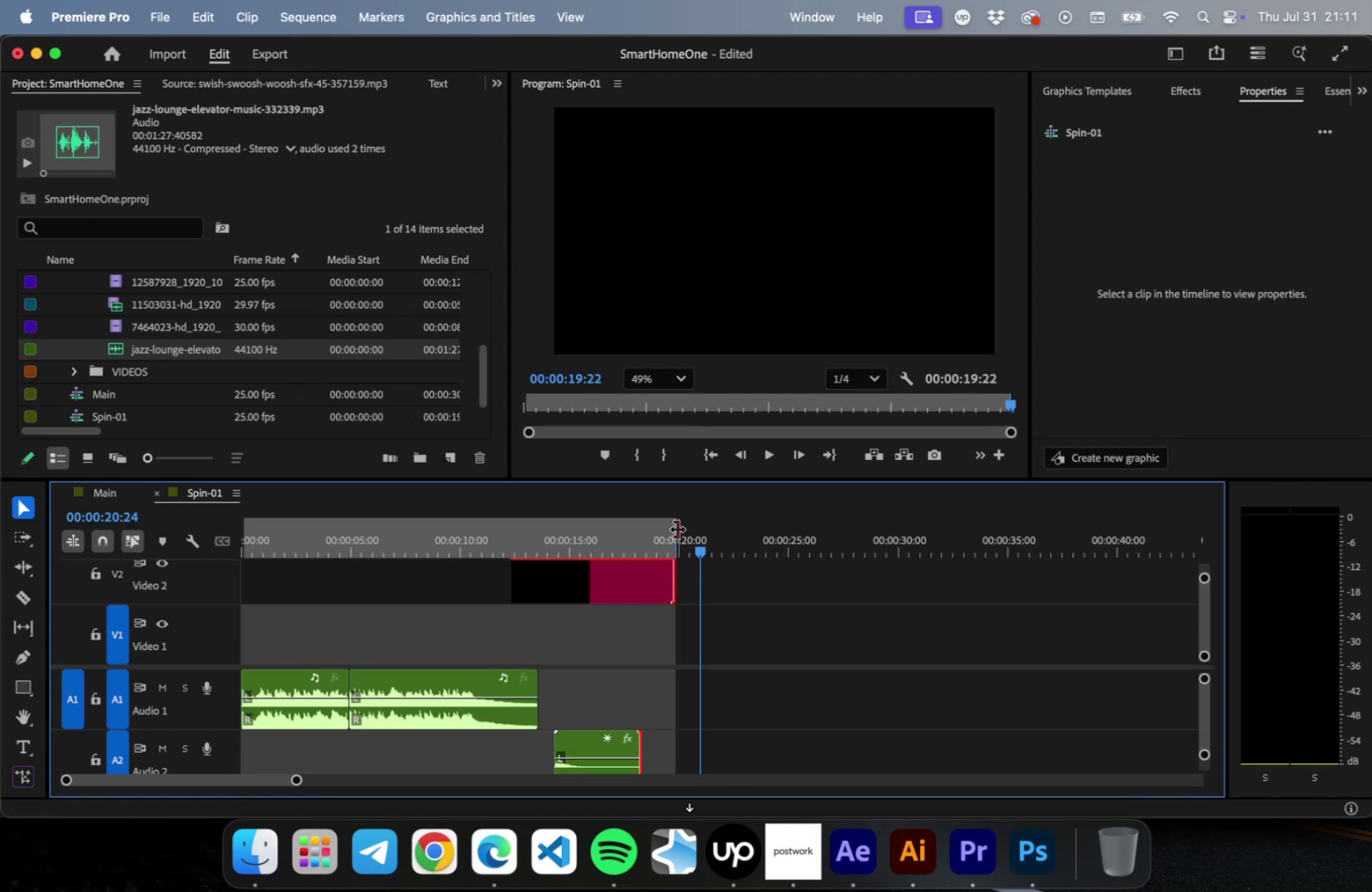 
left_click_drag(start_coordinate=[677, 528], to_coordinate=[693, 523])
 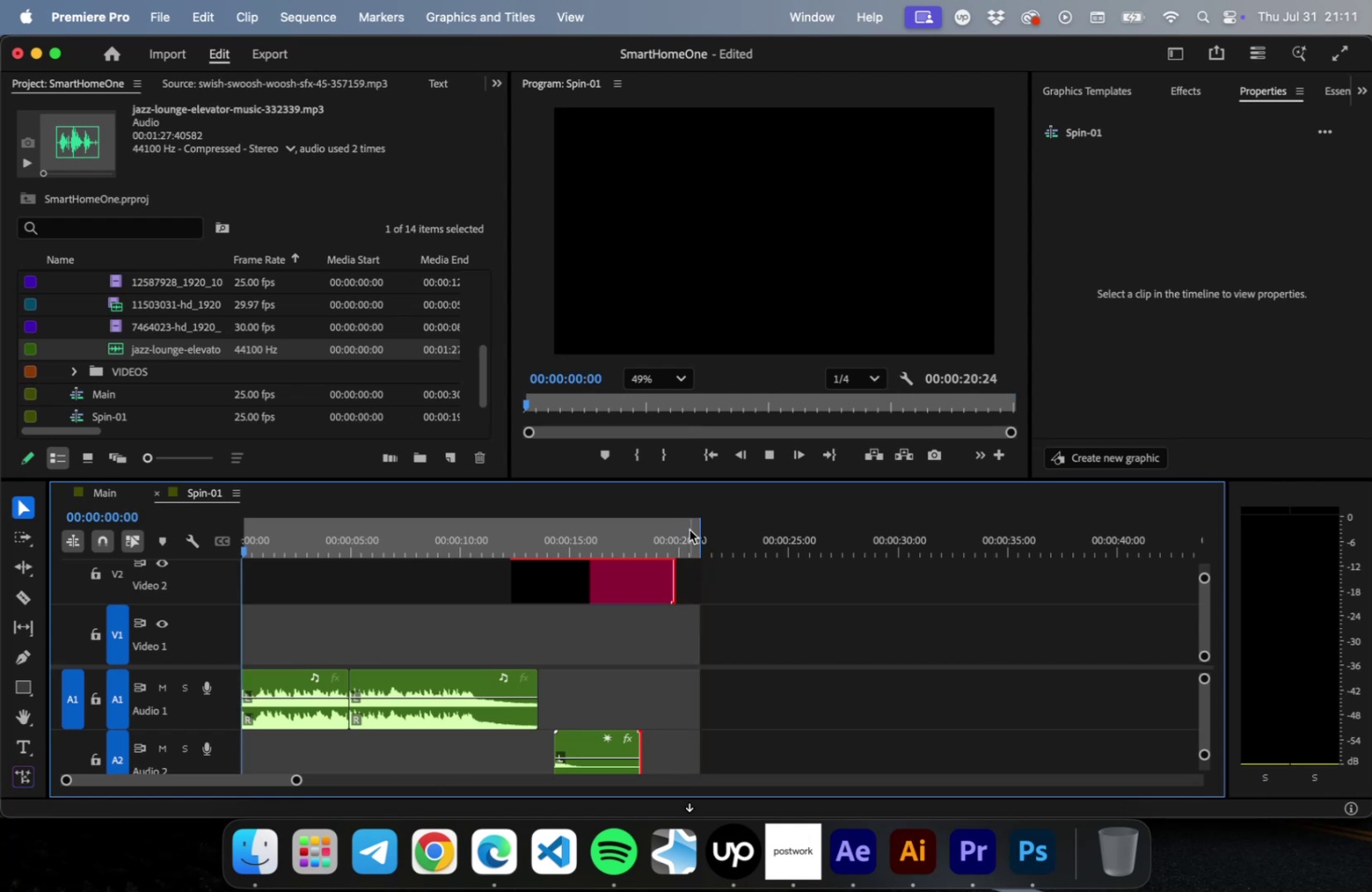 
key(Space)
 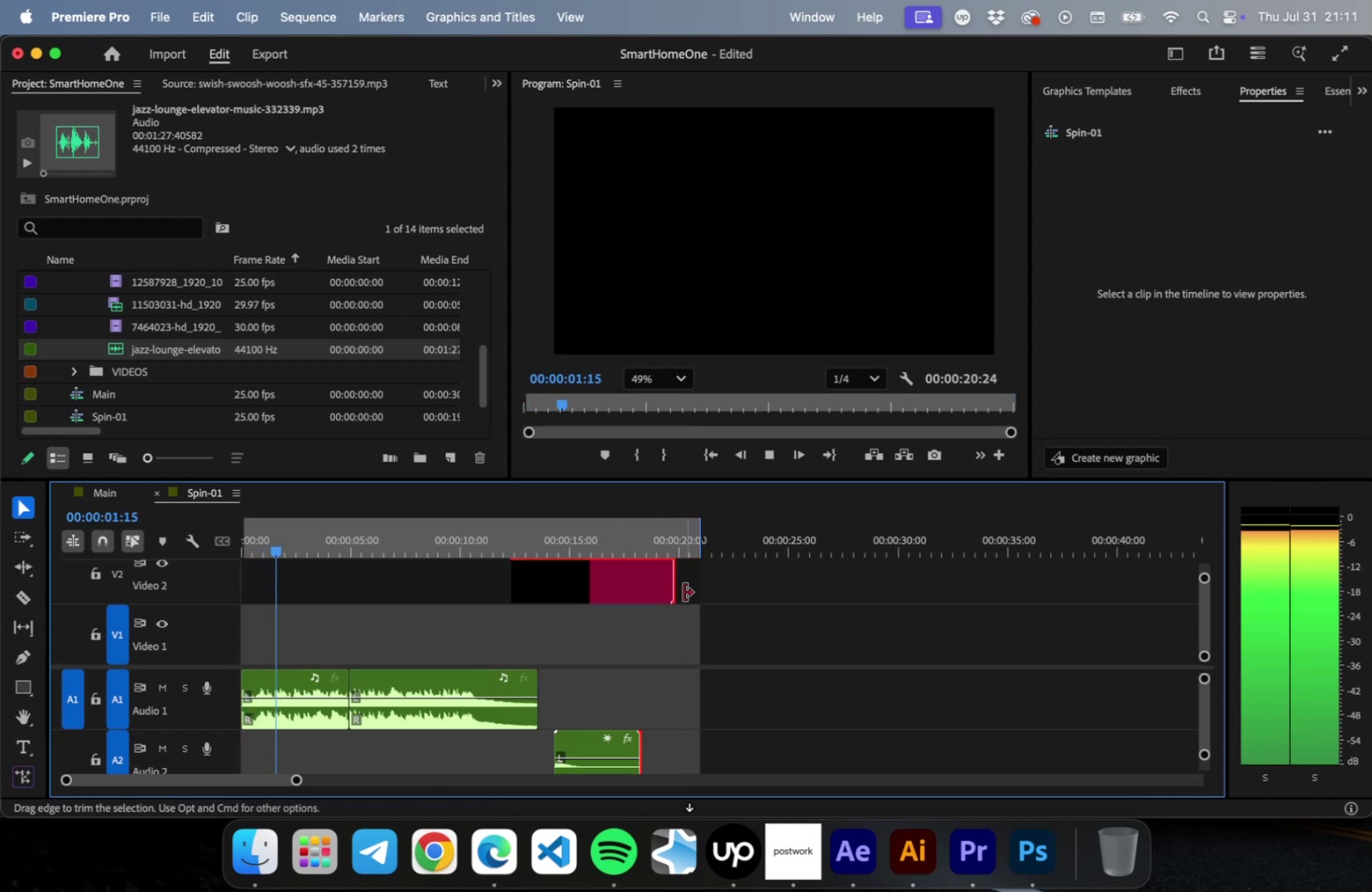 
left_click_drag(start_coordinate=[676, 587], to_coordinate=[711, 578])
 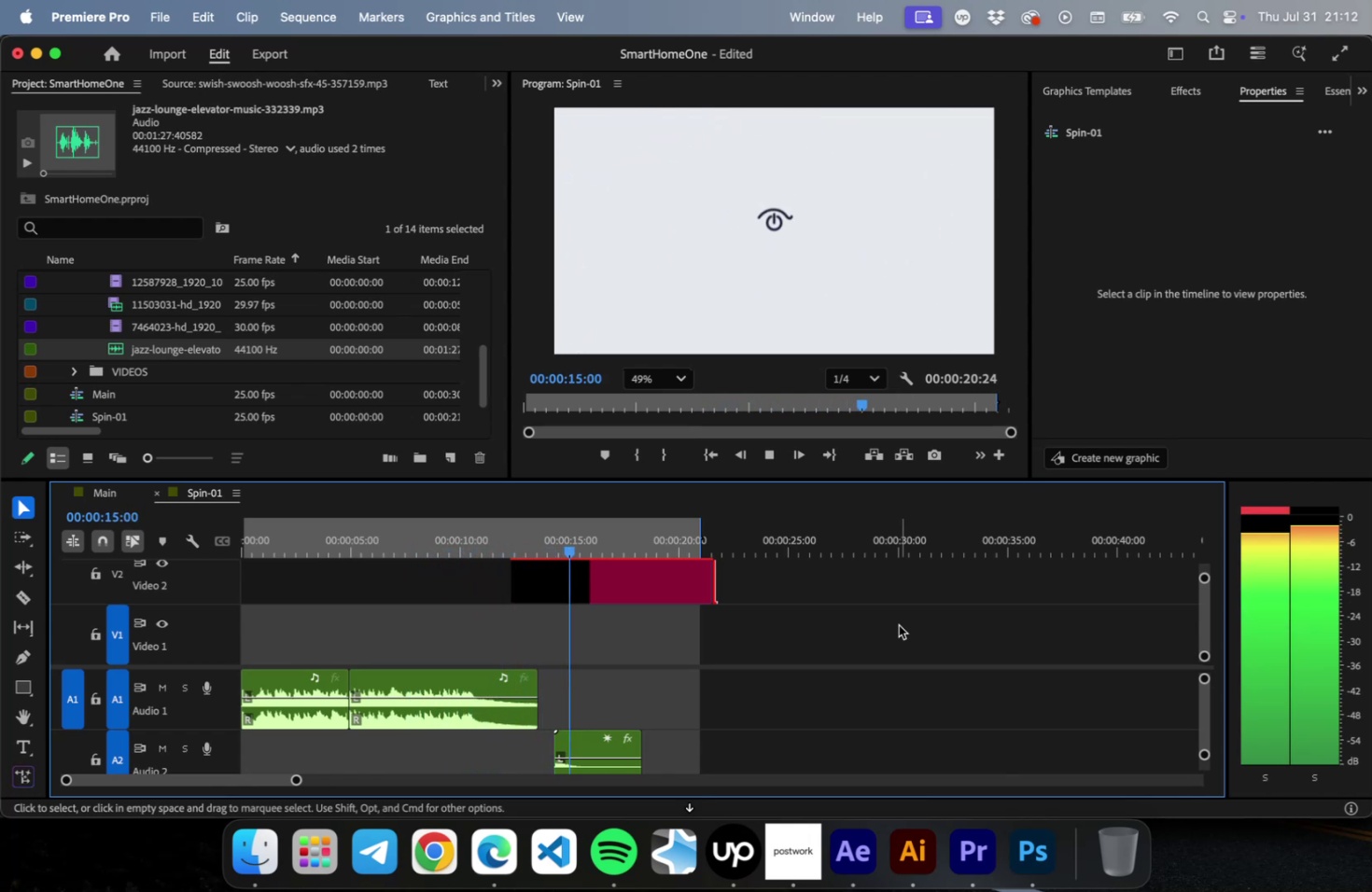 
wait(17.43)
 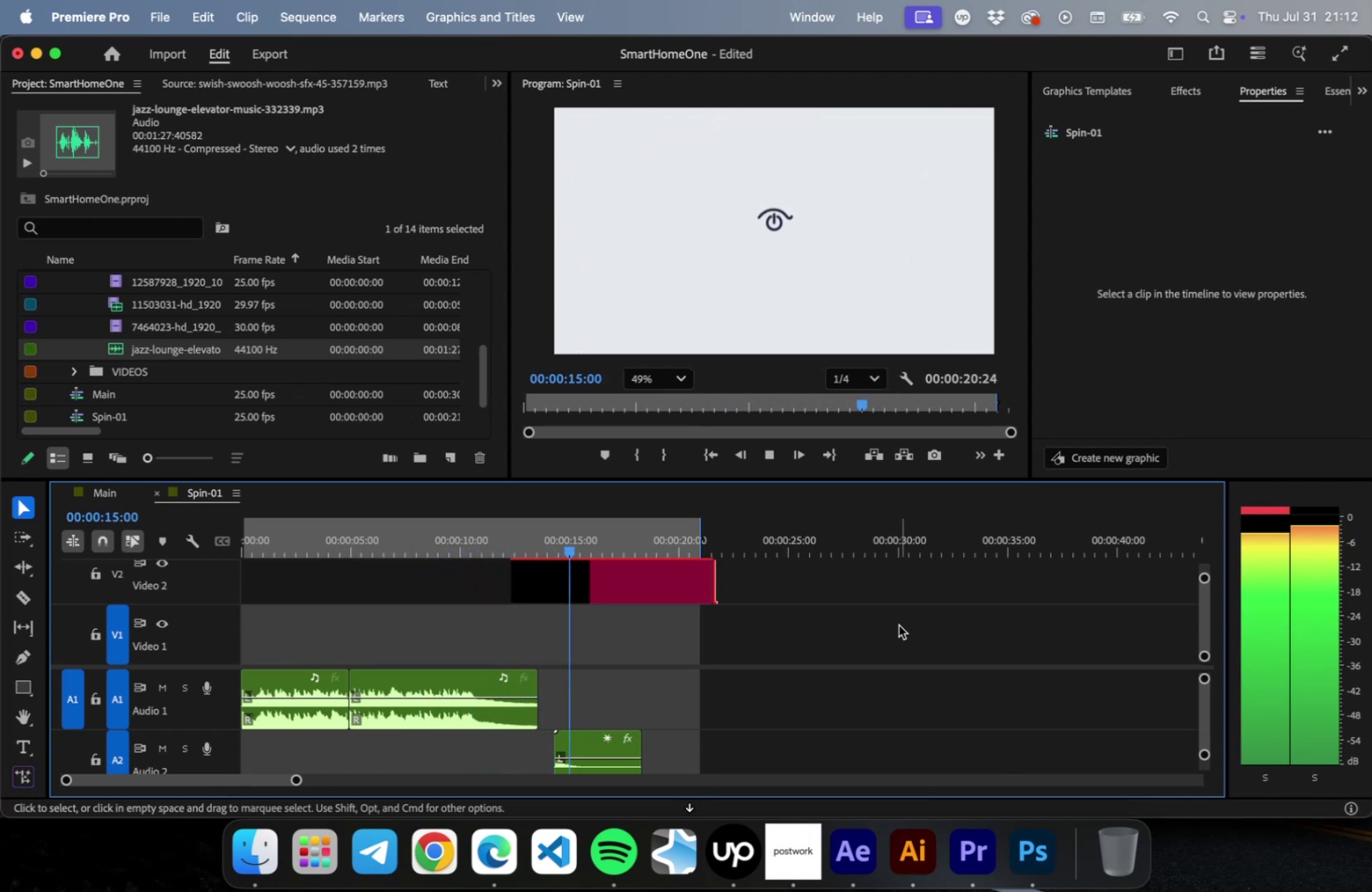 
key(Space)
 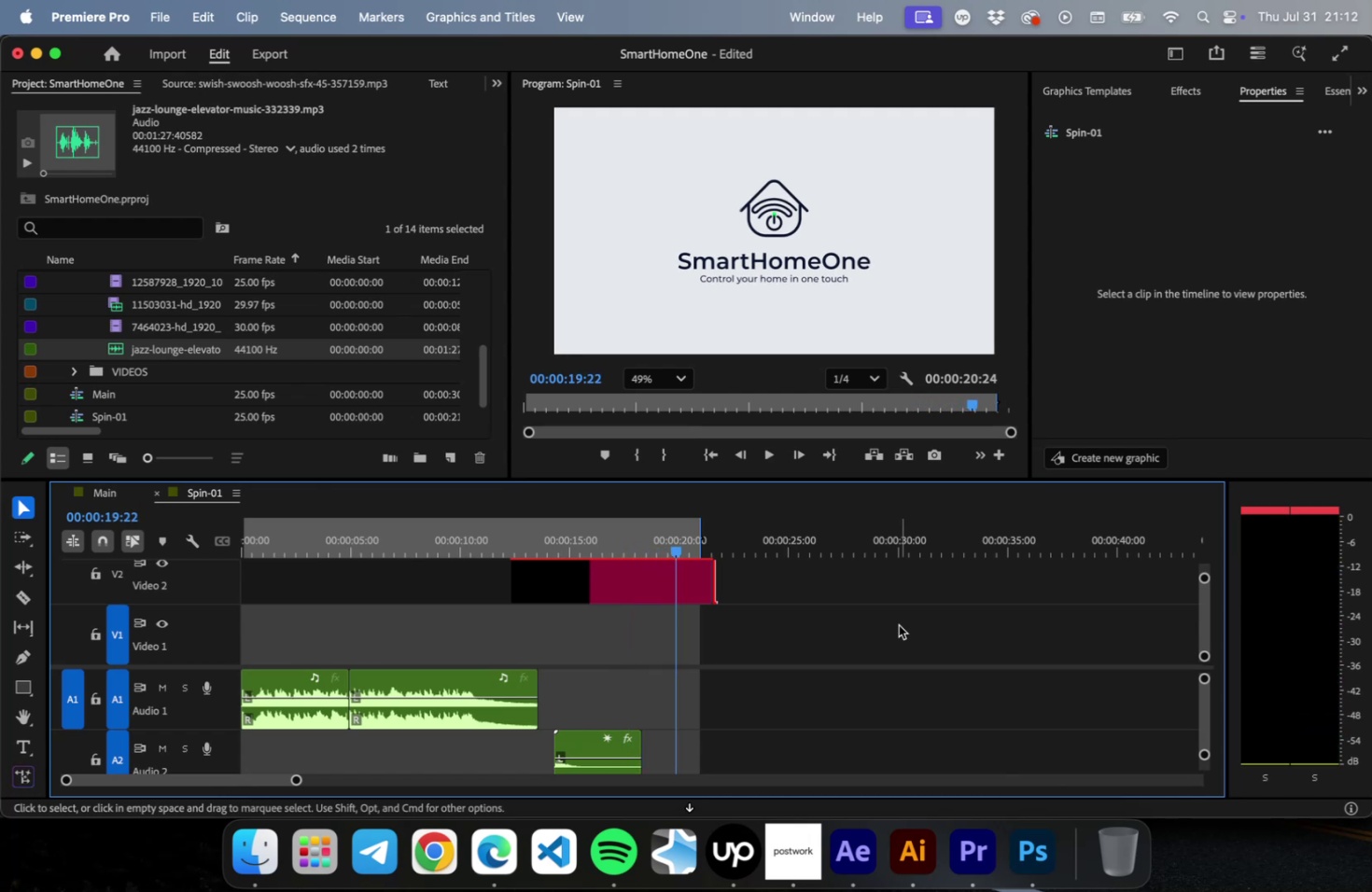 
key(Space)
 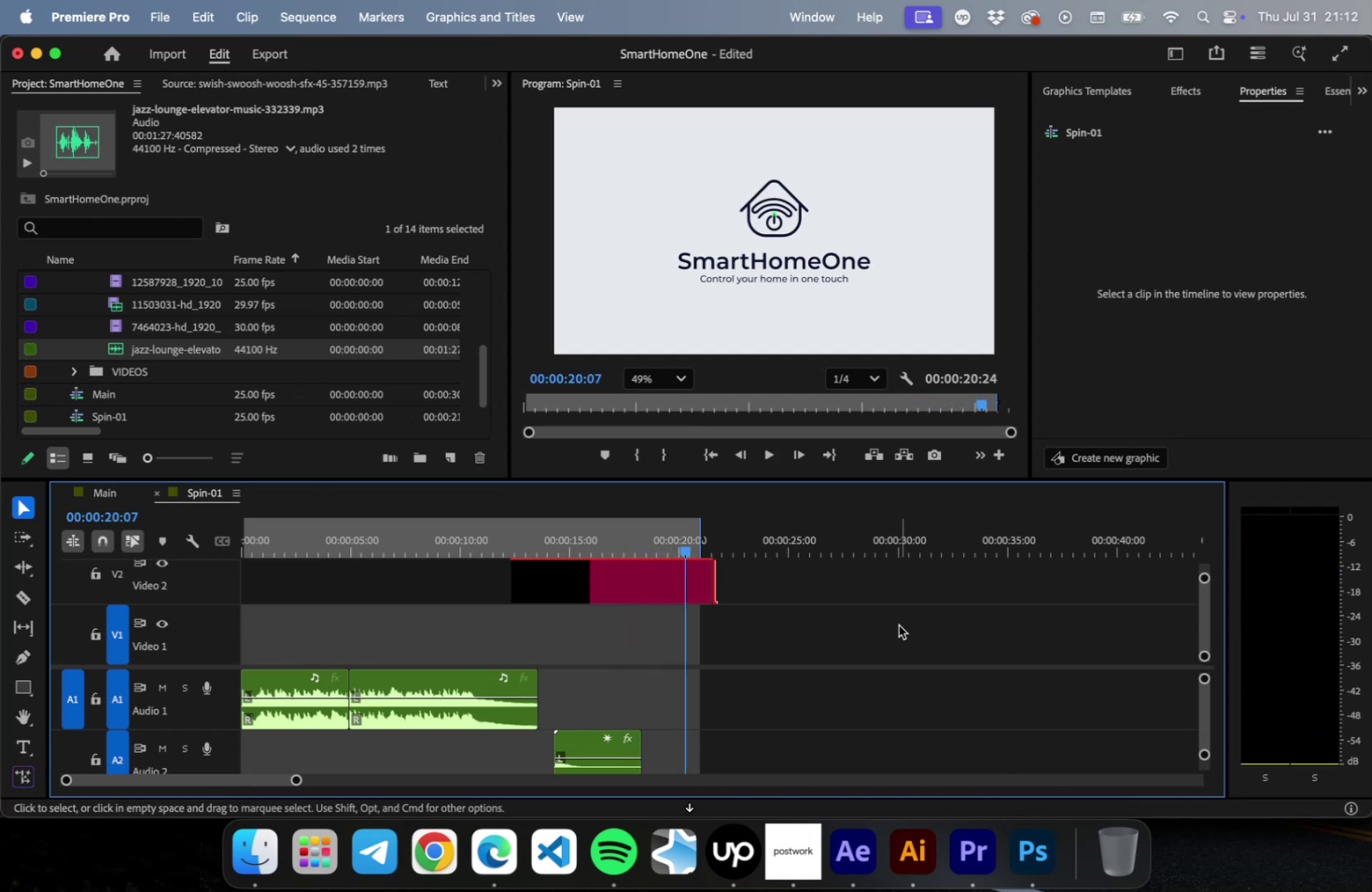 
key(Space)
 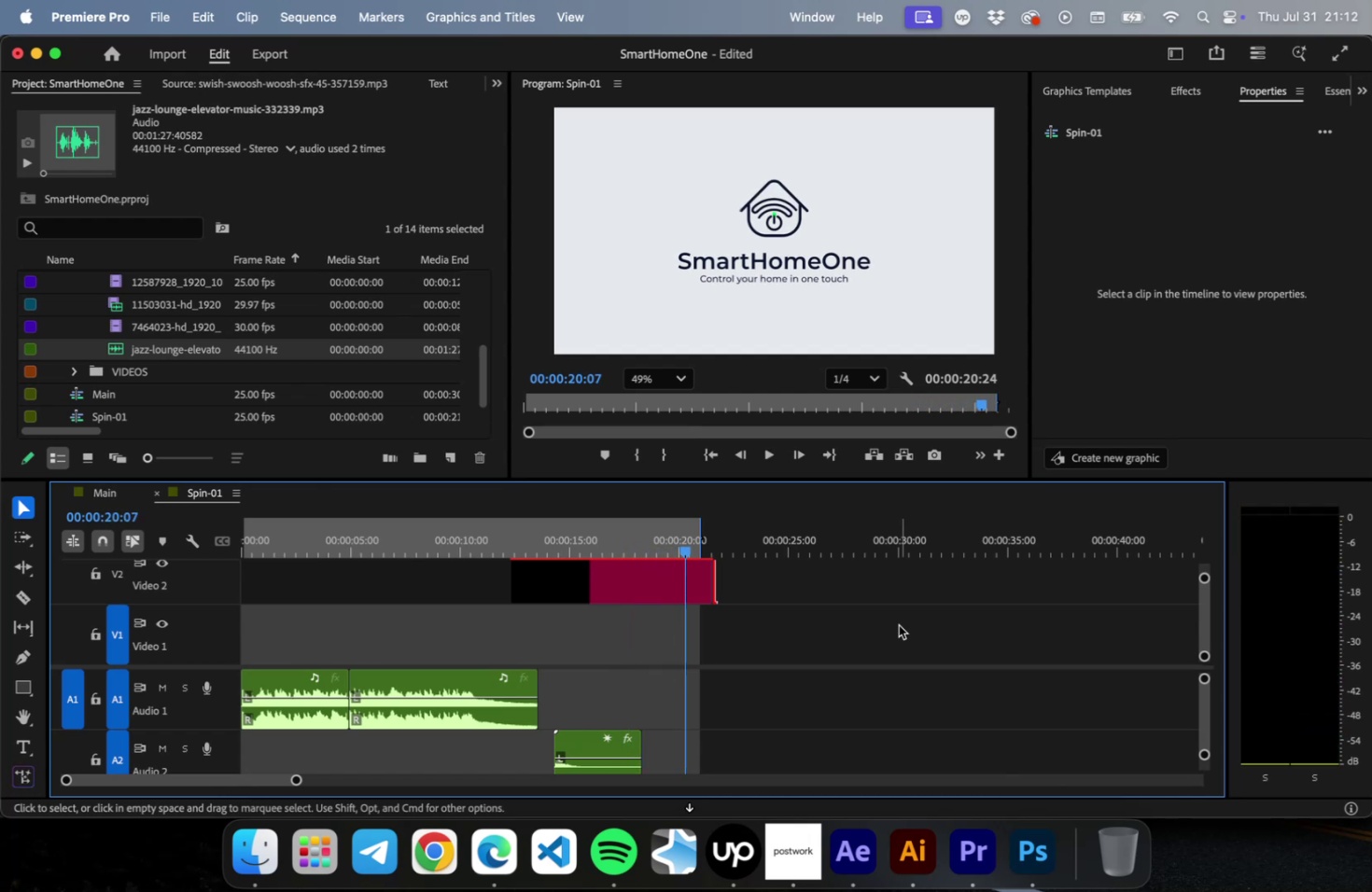 
key(ArrowLeft)
 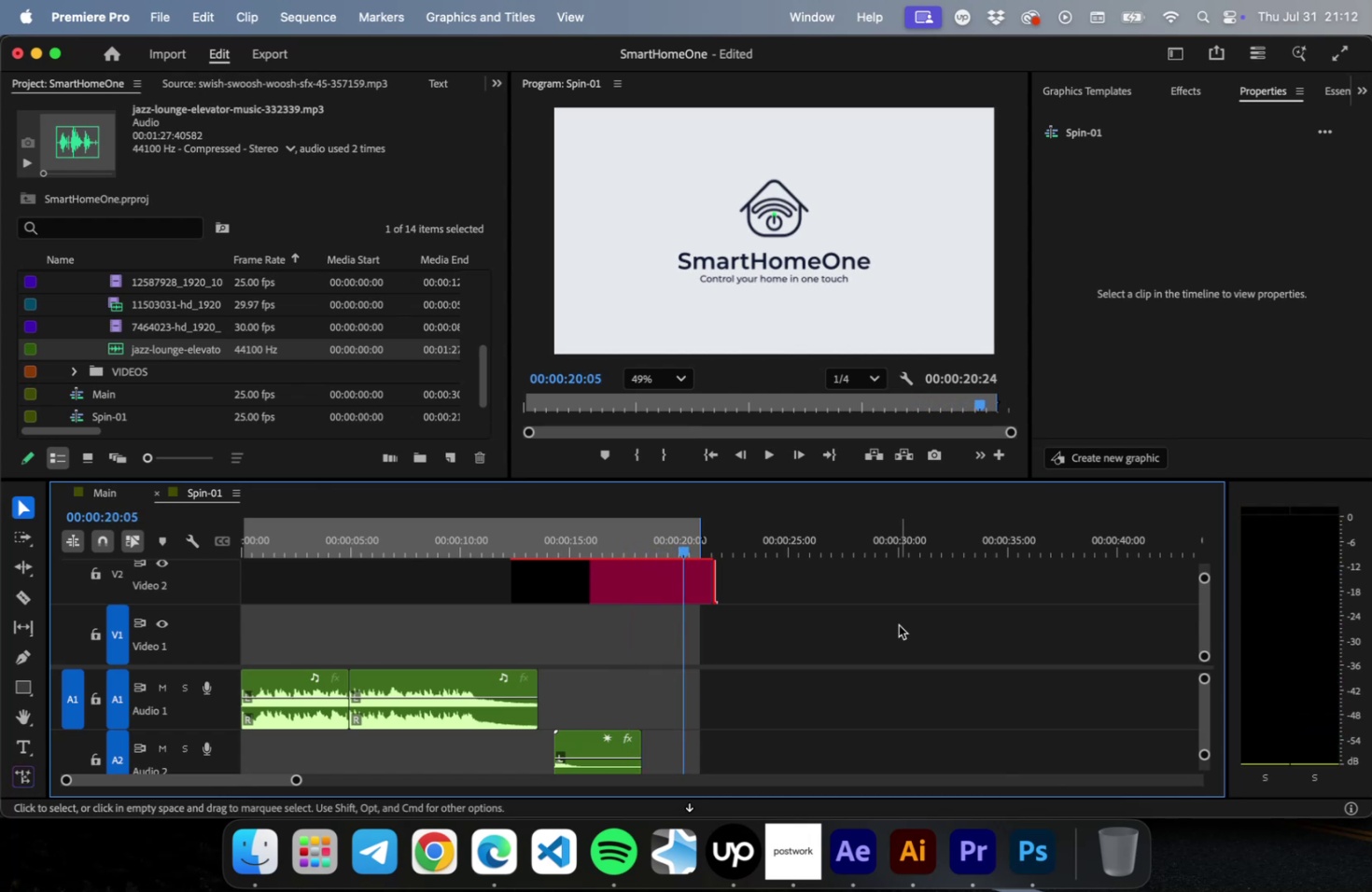 
key(ArrowLeft)
 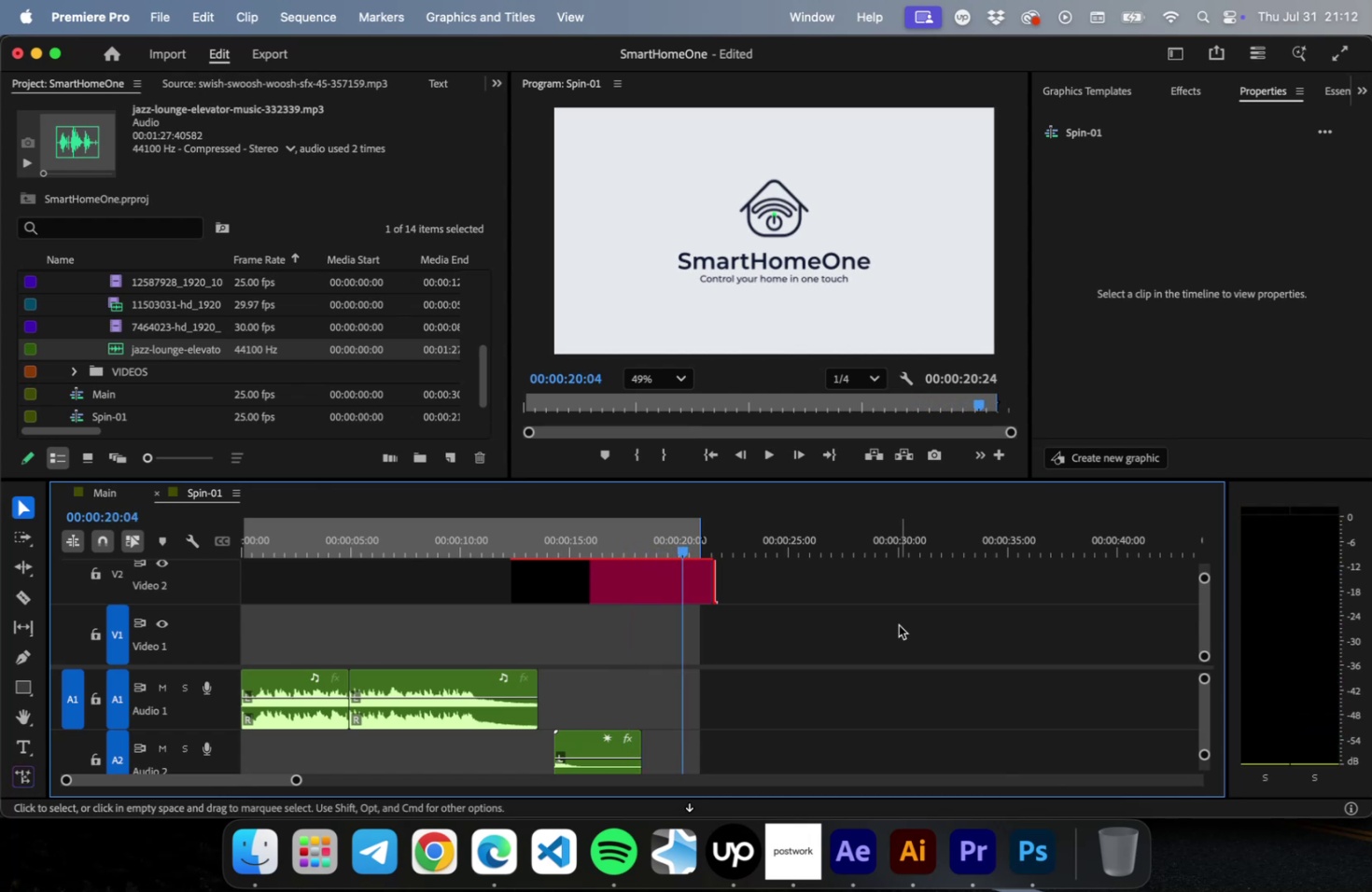 
key(ArrowLeft)
 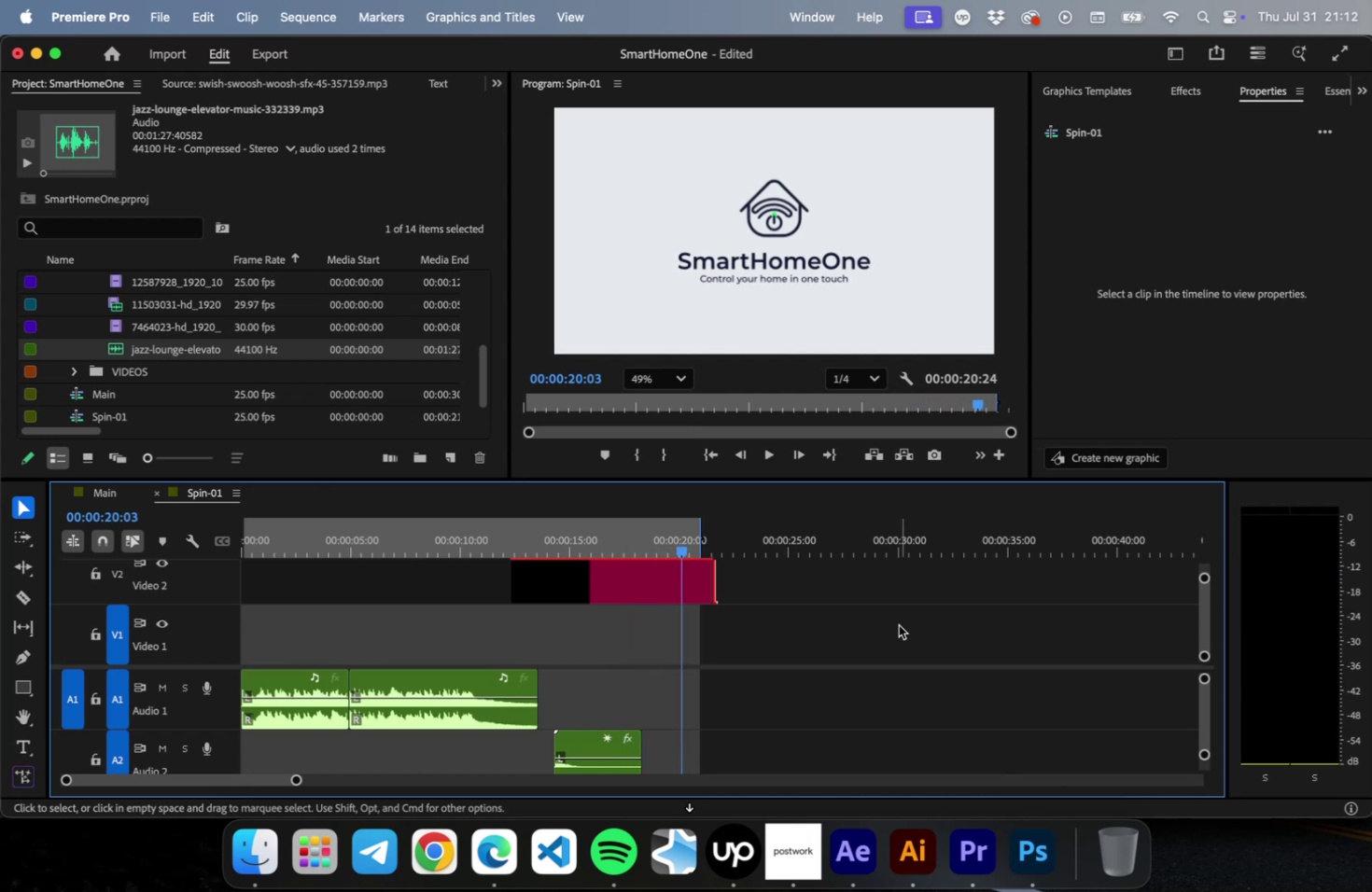 
key(ArrowLeft)
 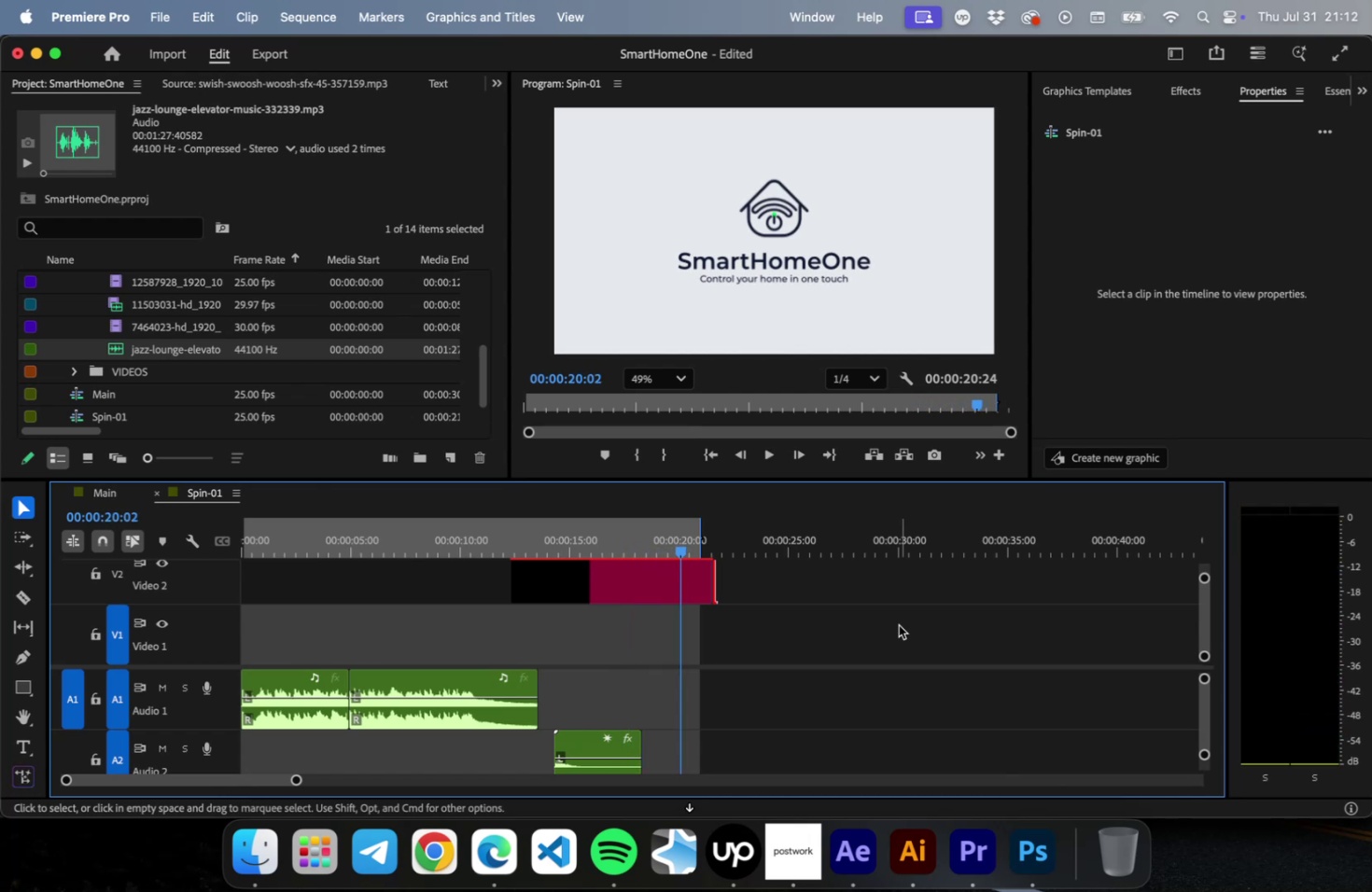 
key(ArrowLeft)
 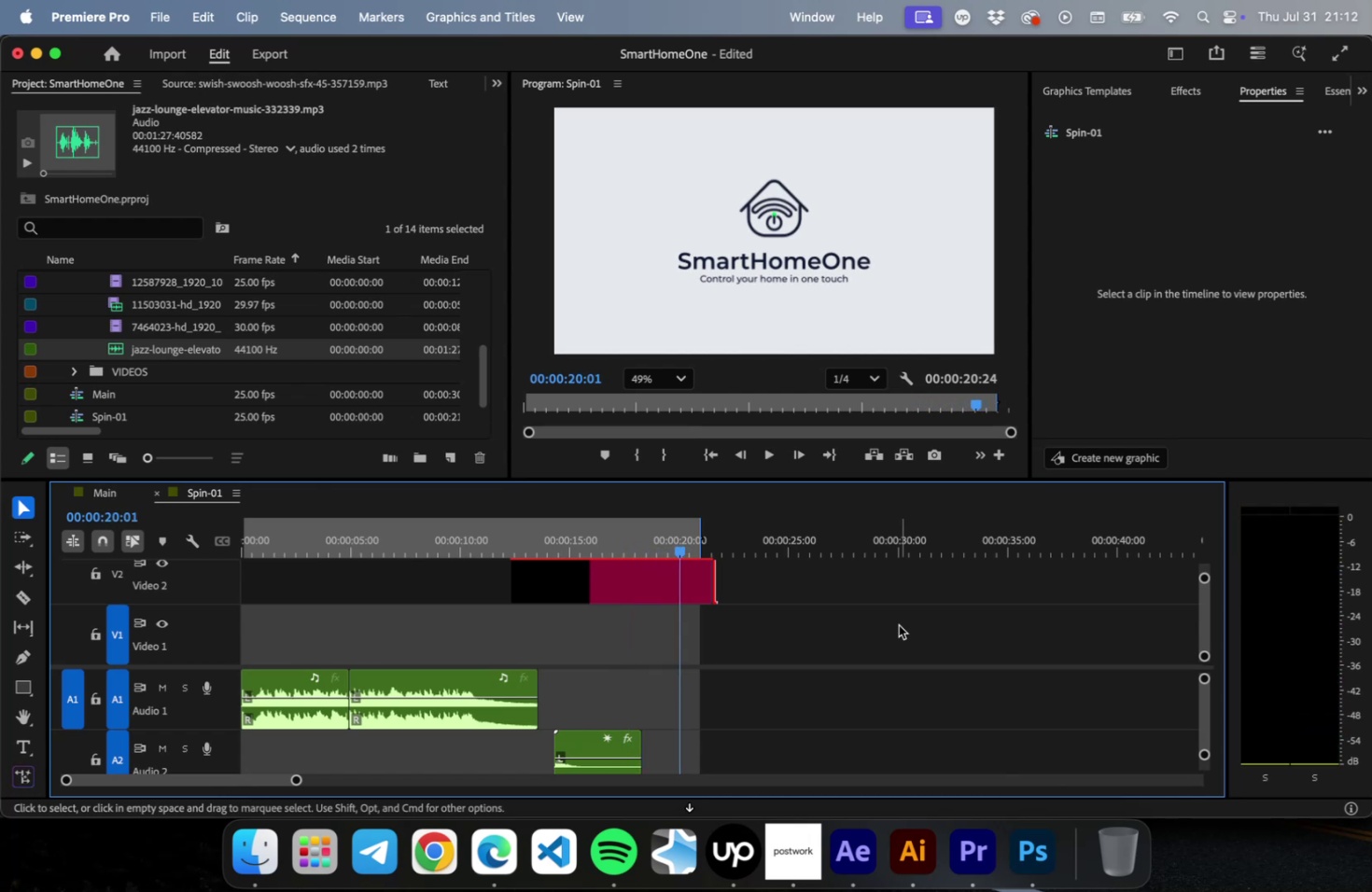 
key(ArrowLeft)
 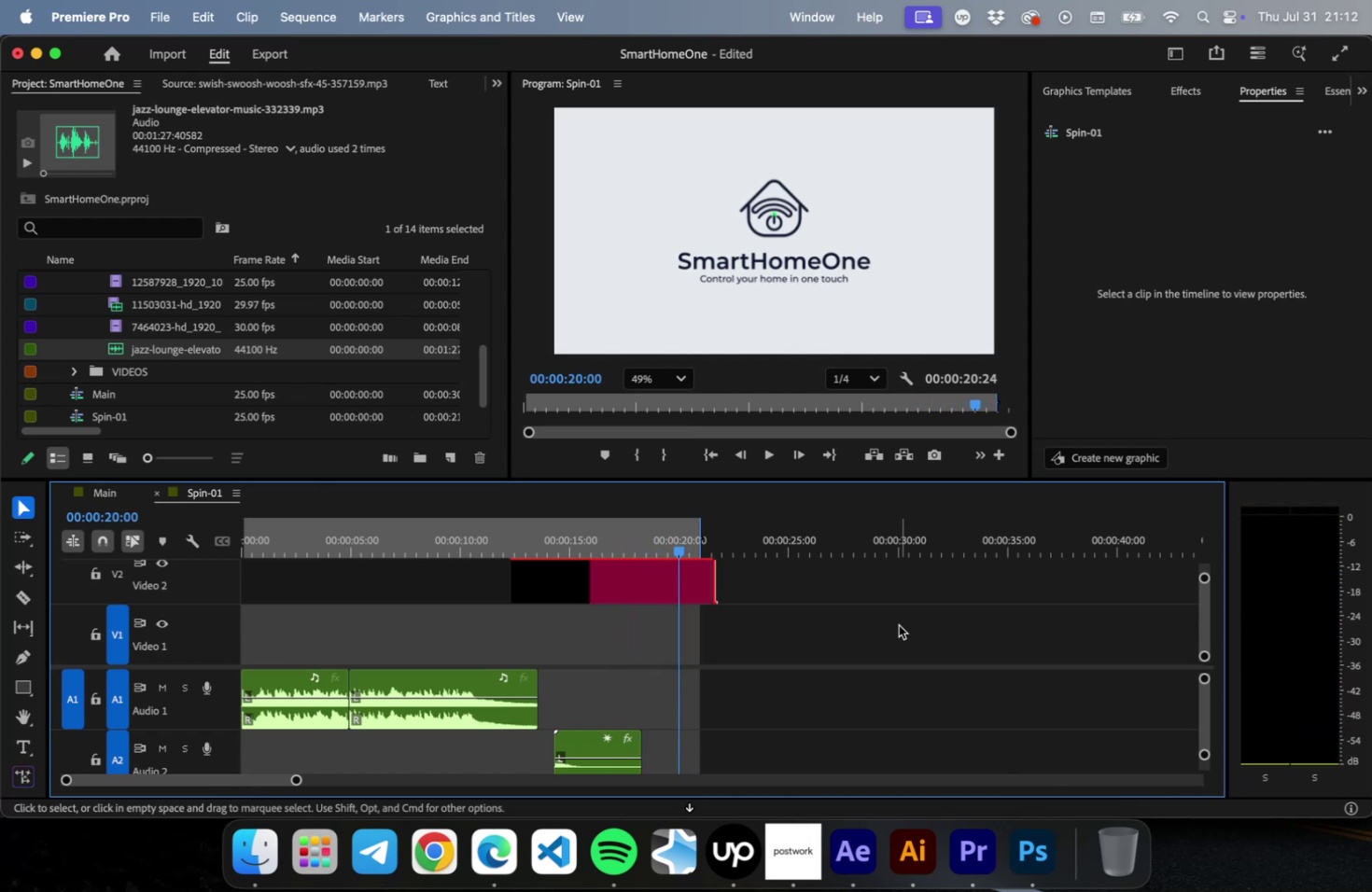 
key(ArrowLeft)
 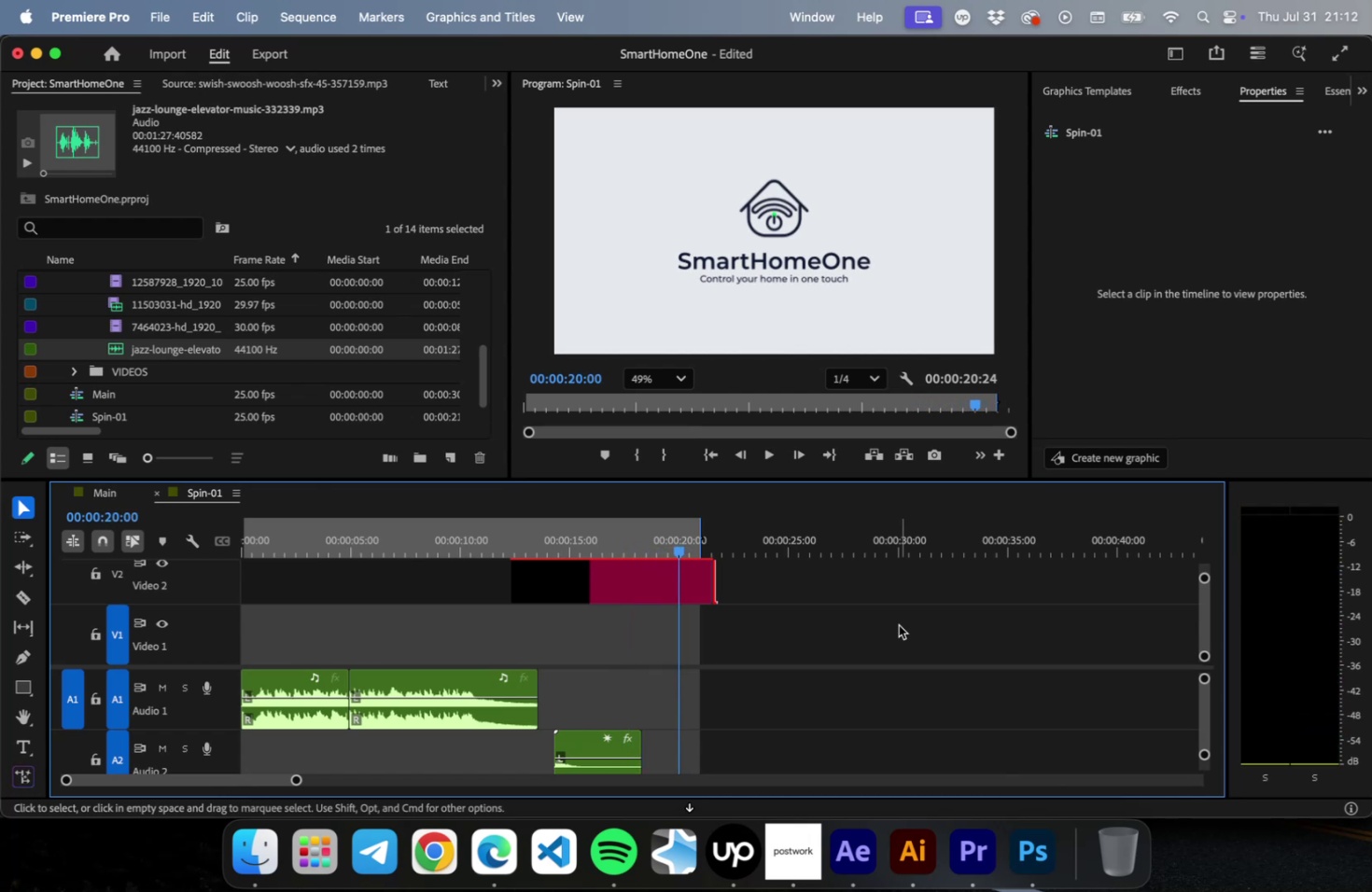 
key(O)
 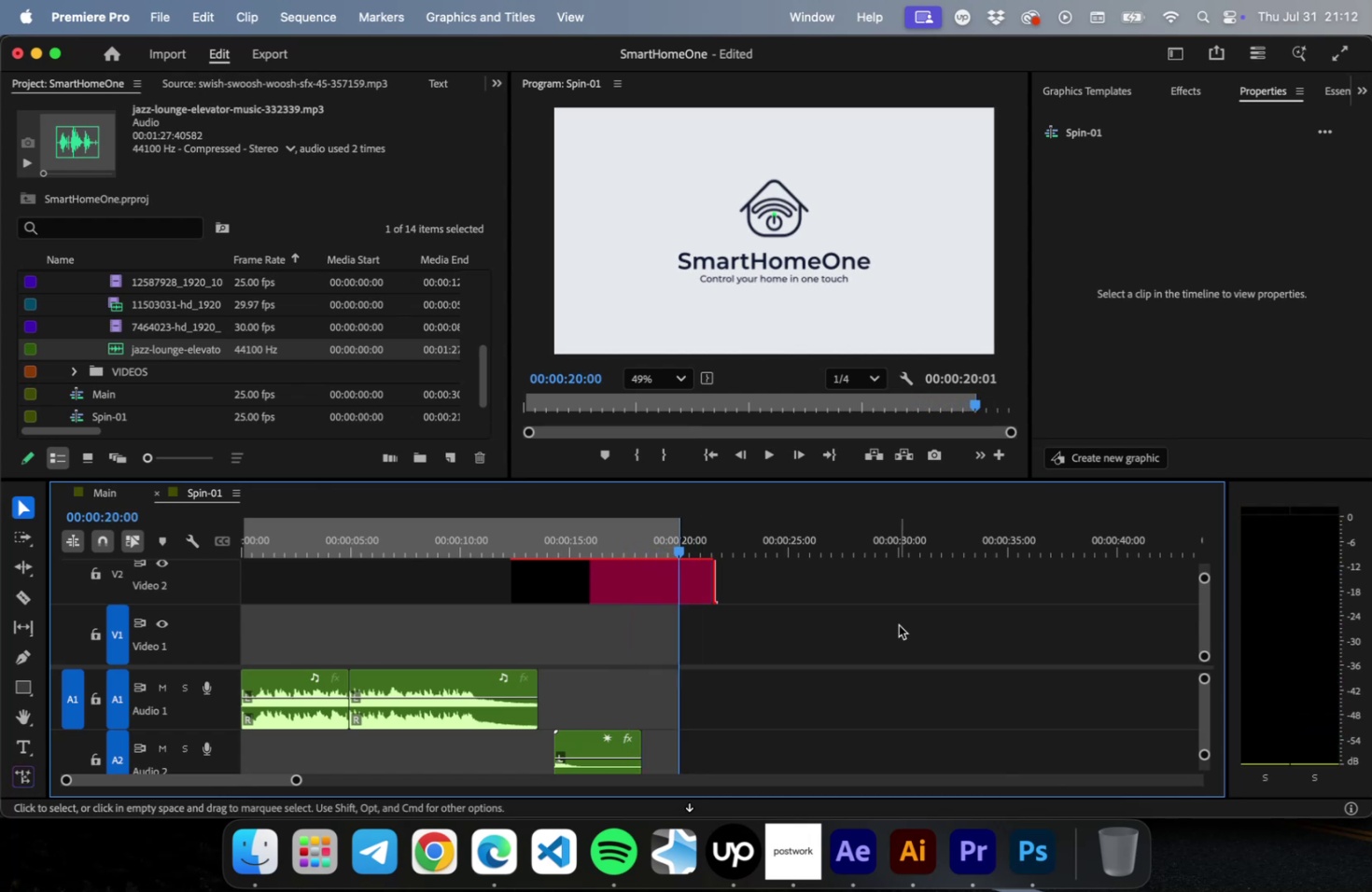 
key(Meta+S)
 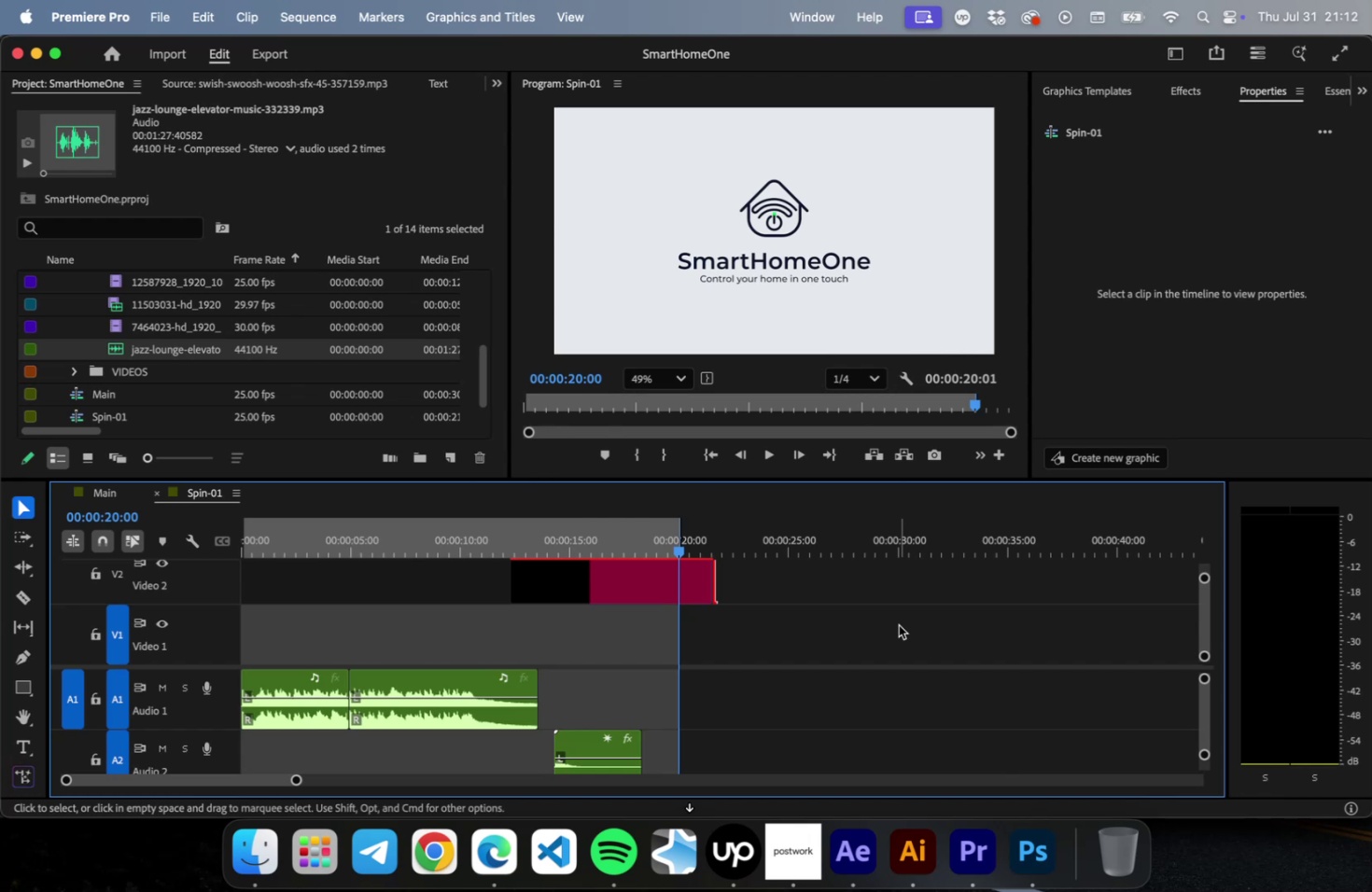 
key(Home)
 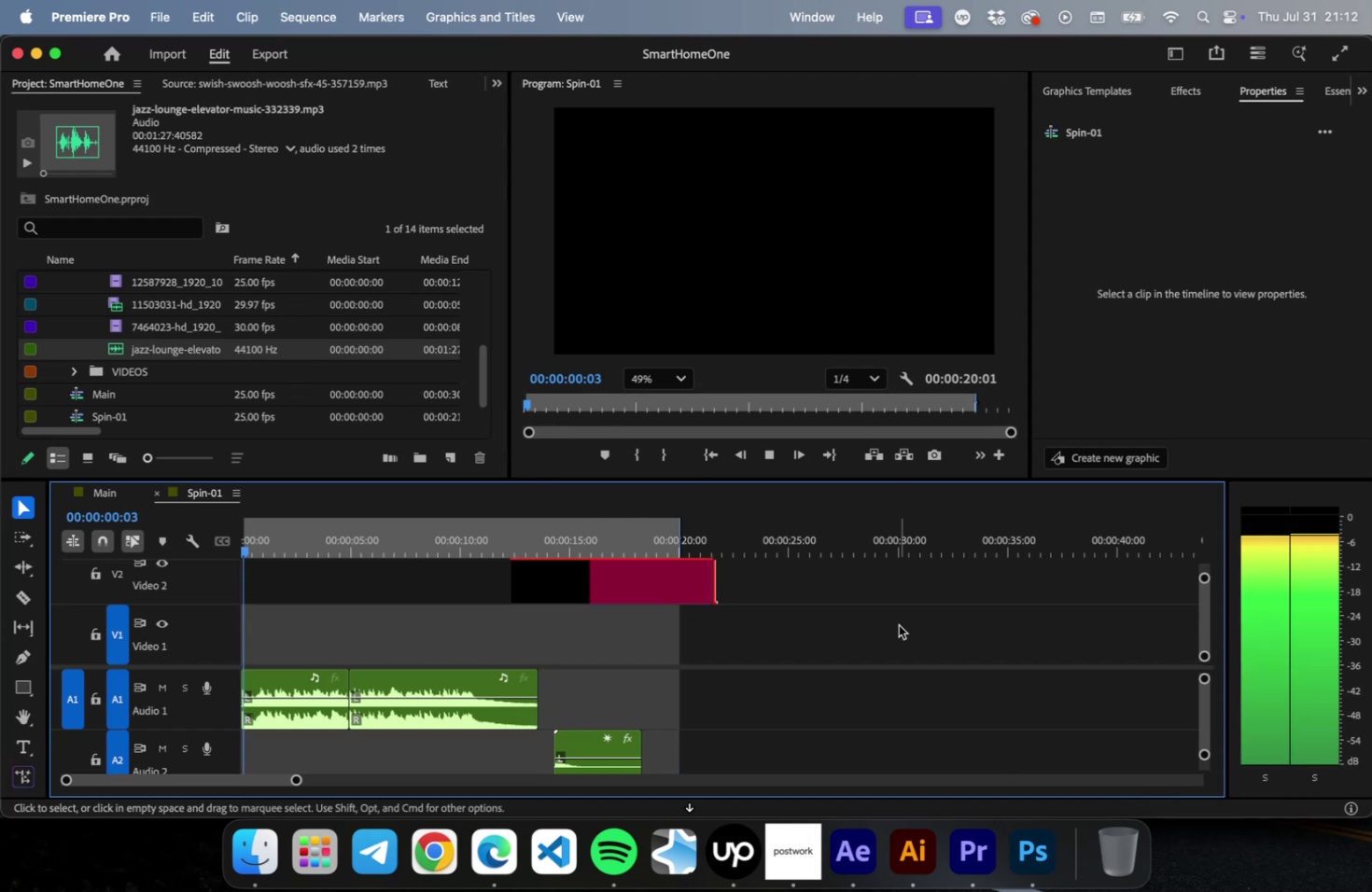 
key(Space)
 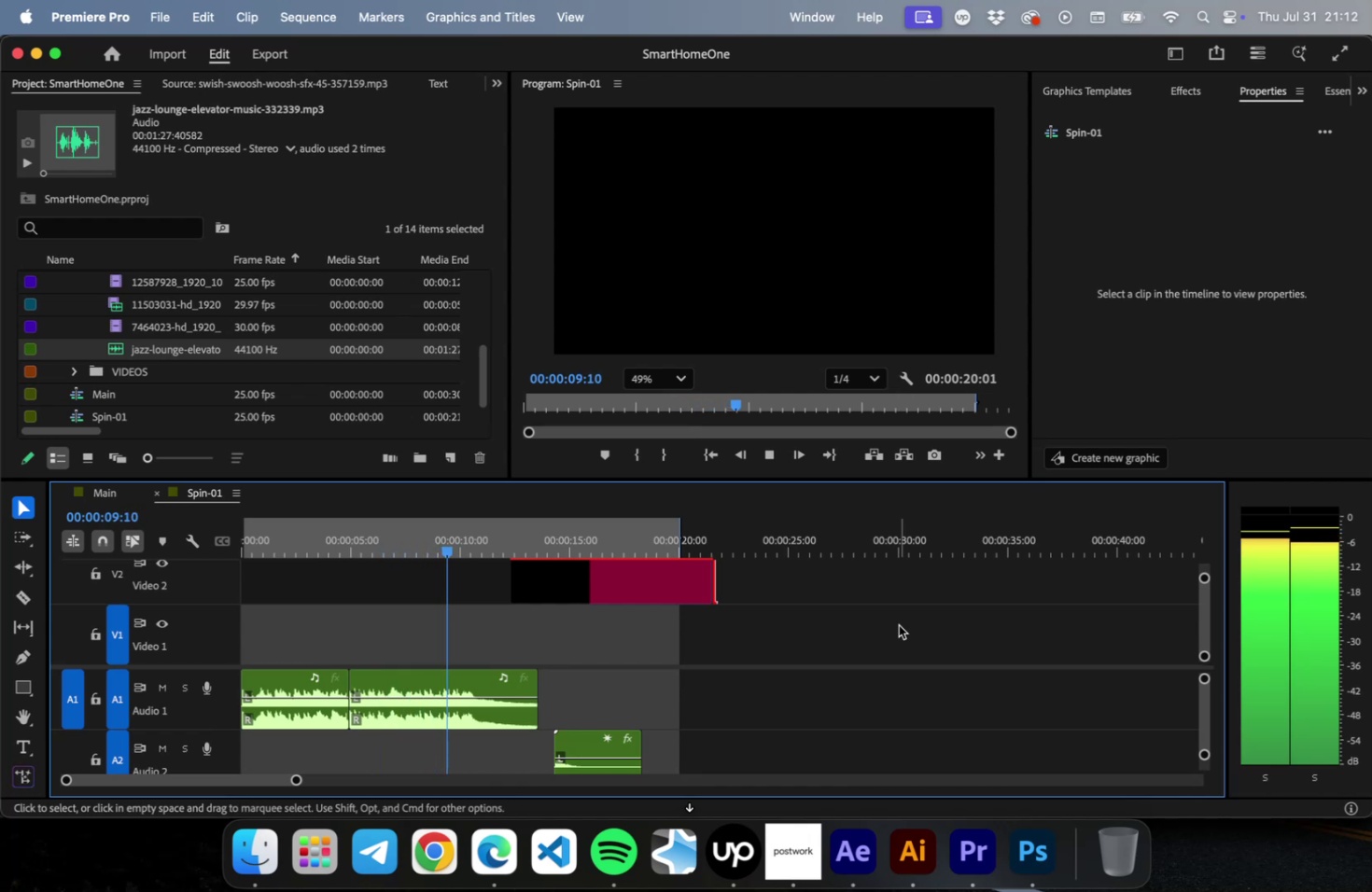 
wait(14.26)
 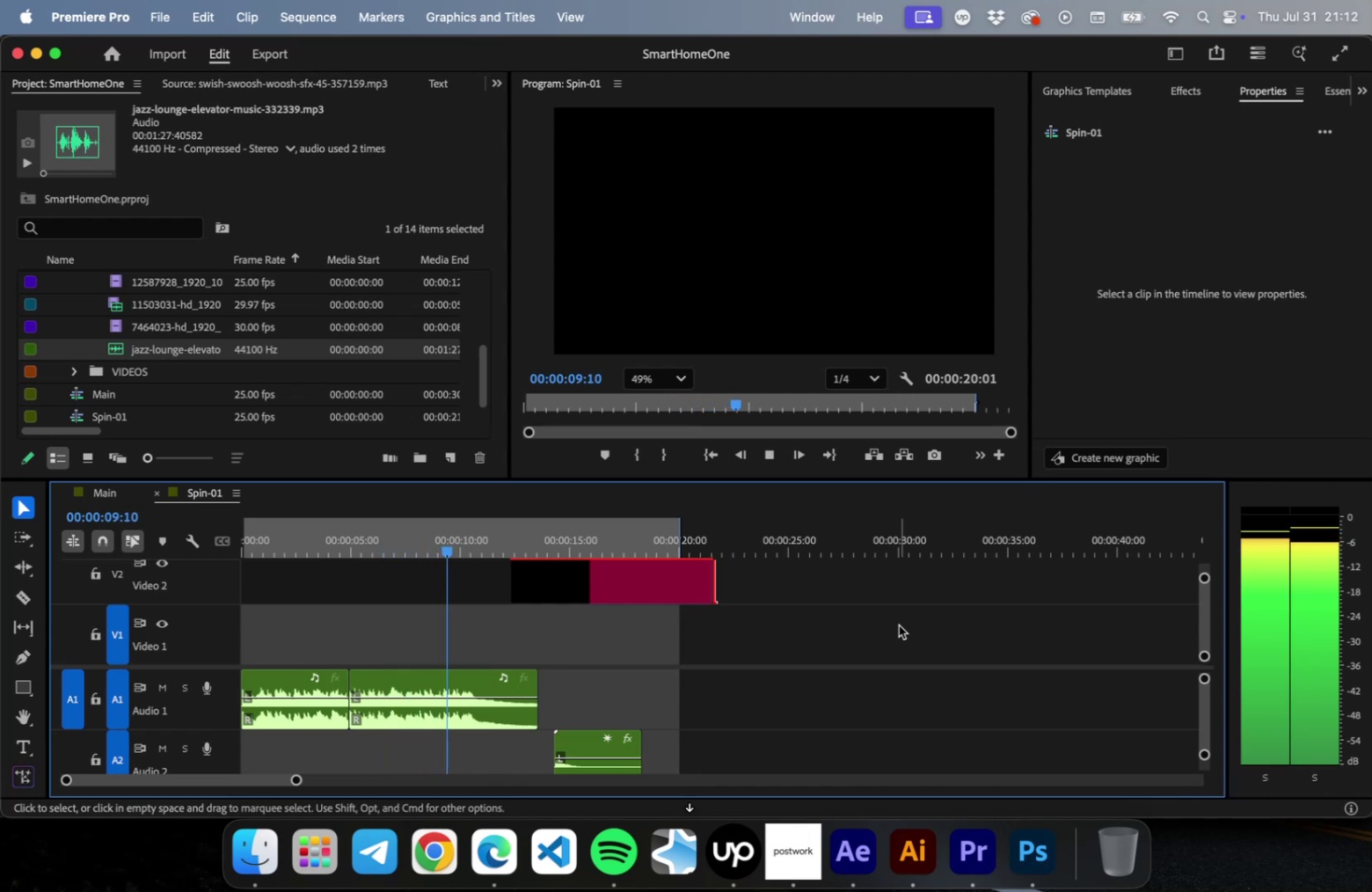 
key(Space)
 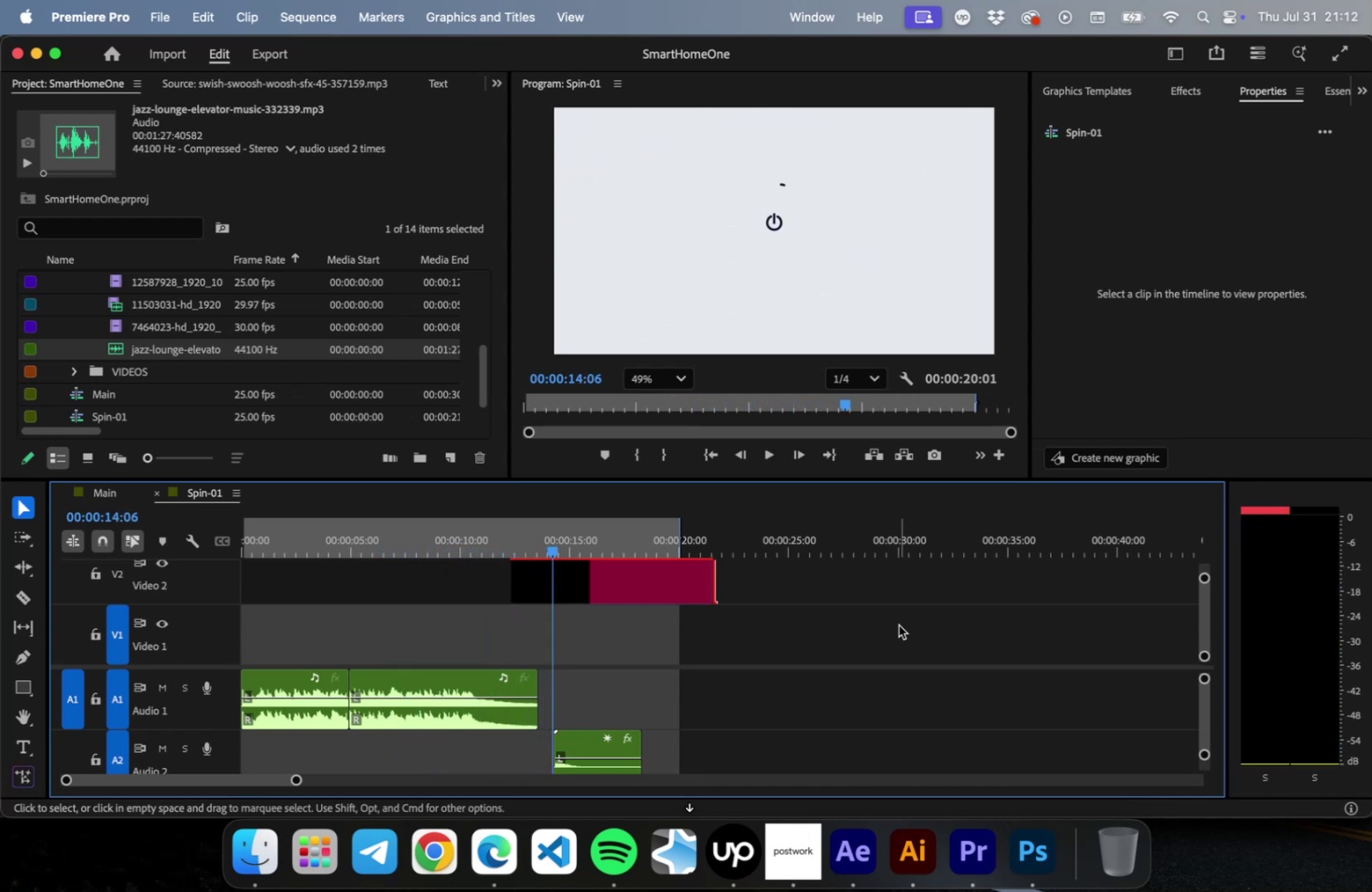 
key(Meta+CommandLeft)
 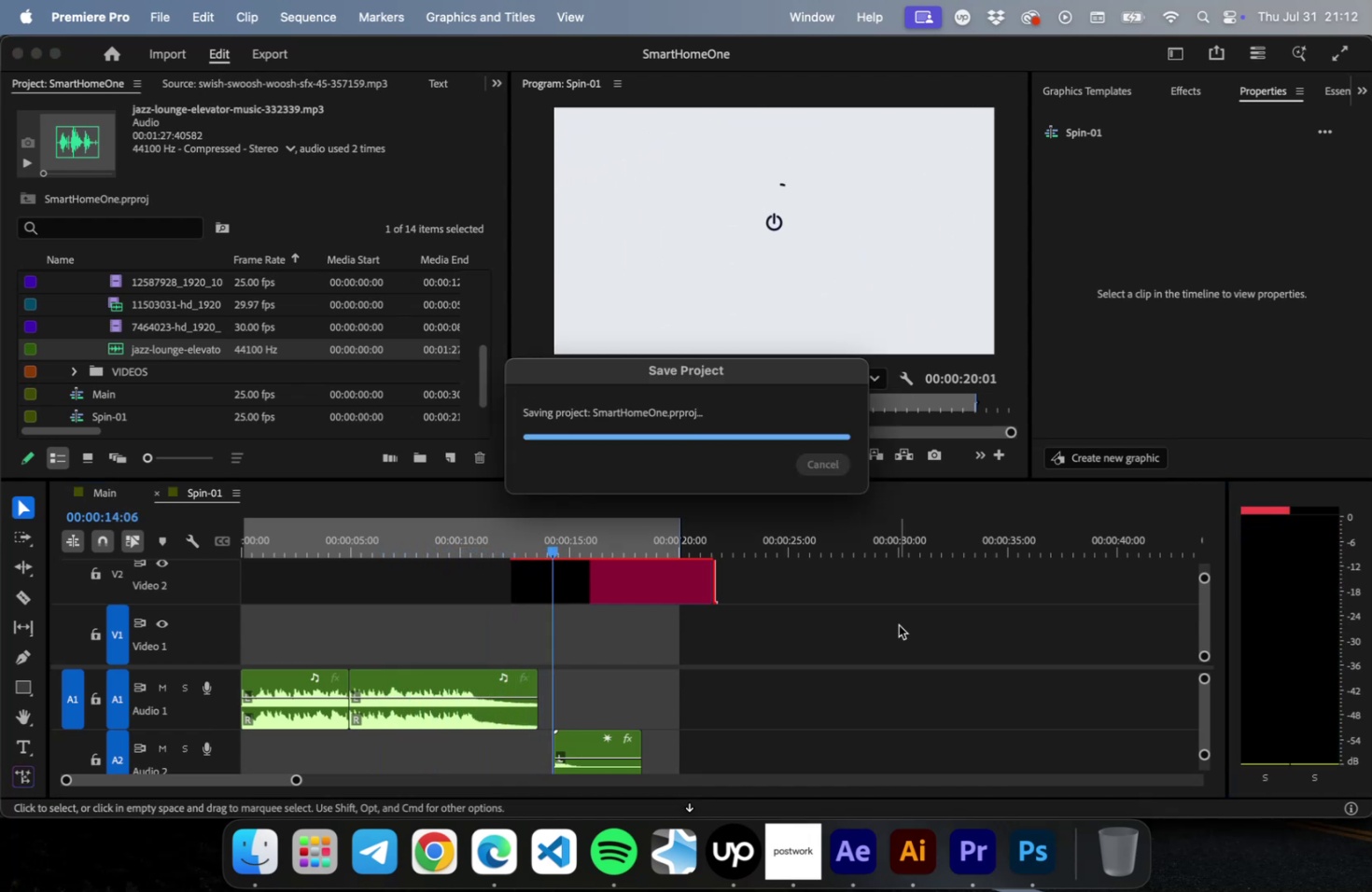 
key(Meta+S)
 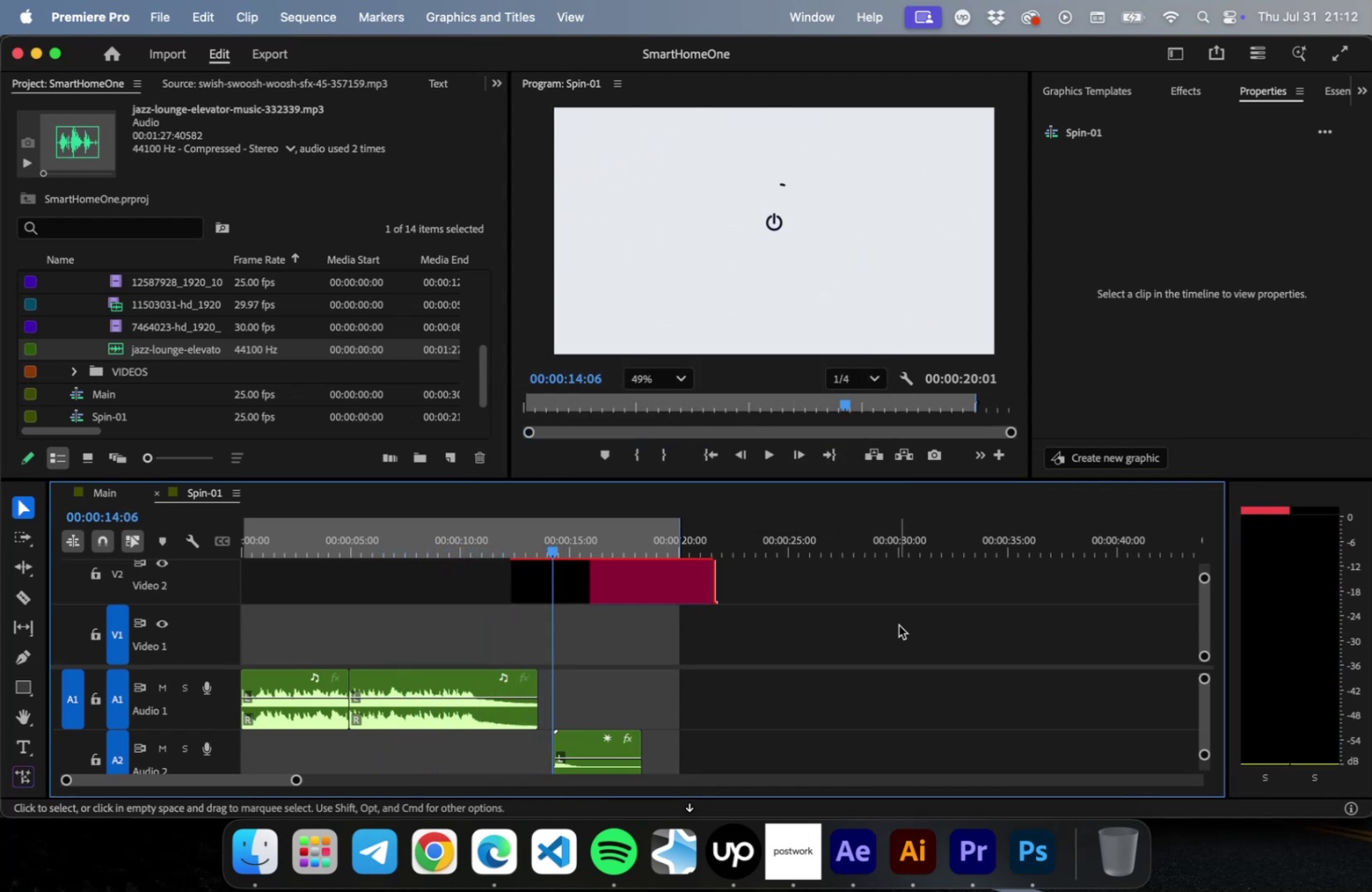 
key(Minus)
 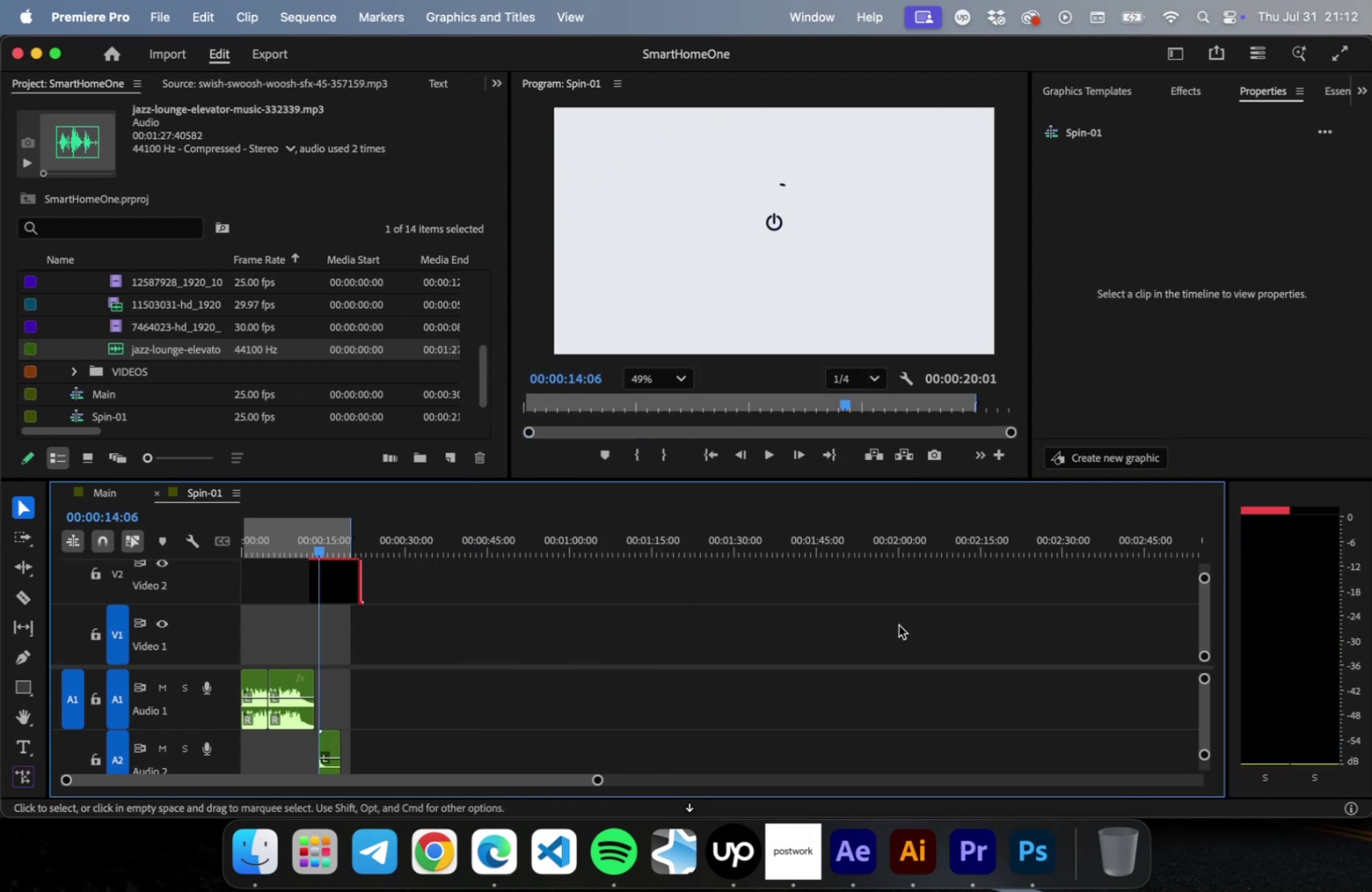 
key(Minus)
 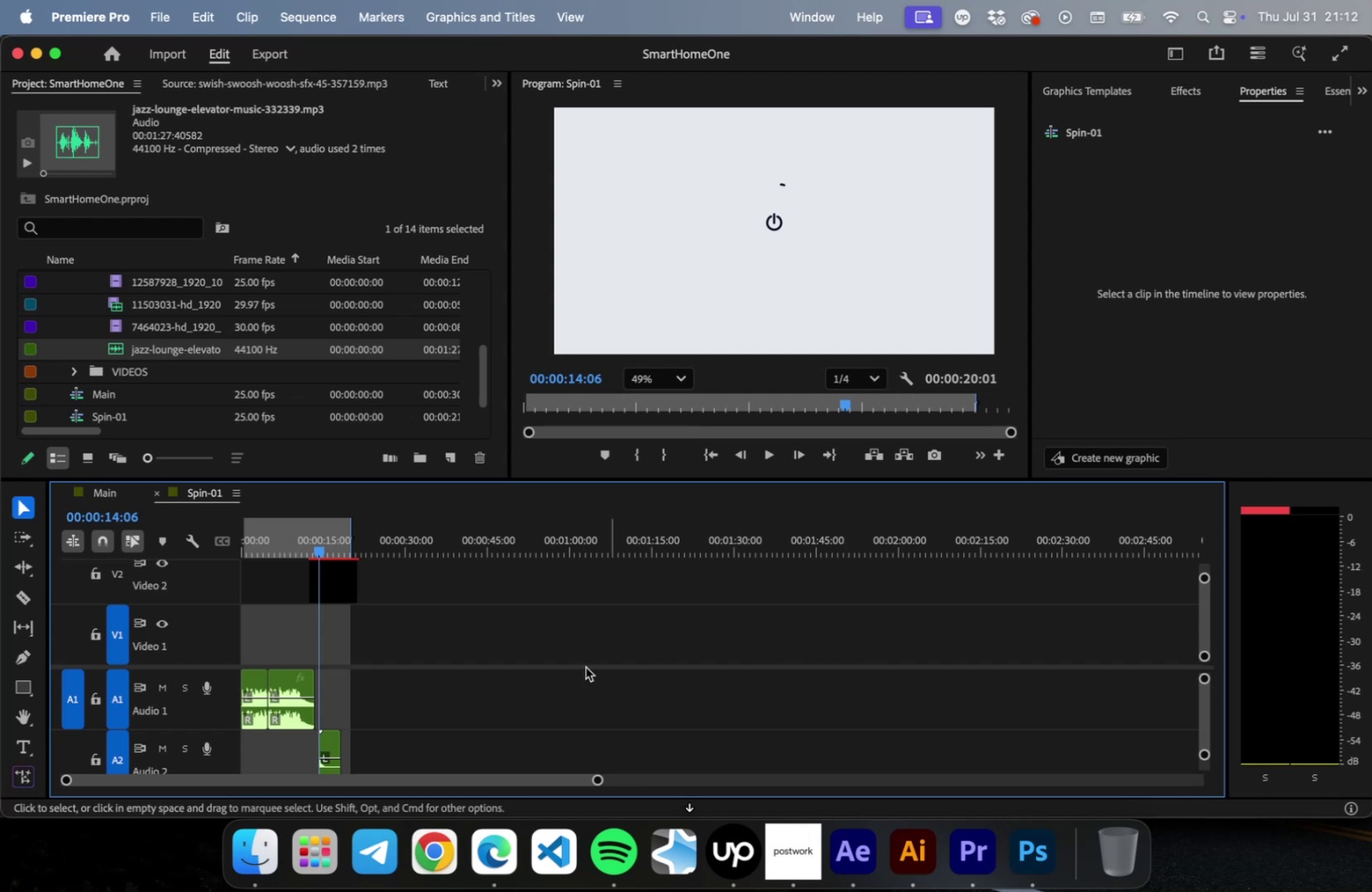 
key(Meta+CommandLeft)
 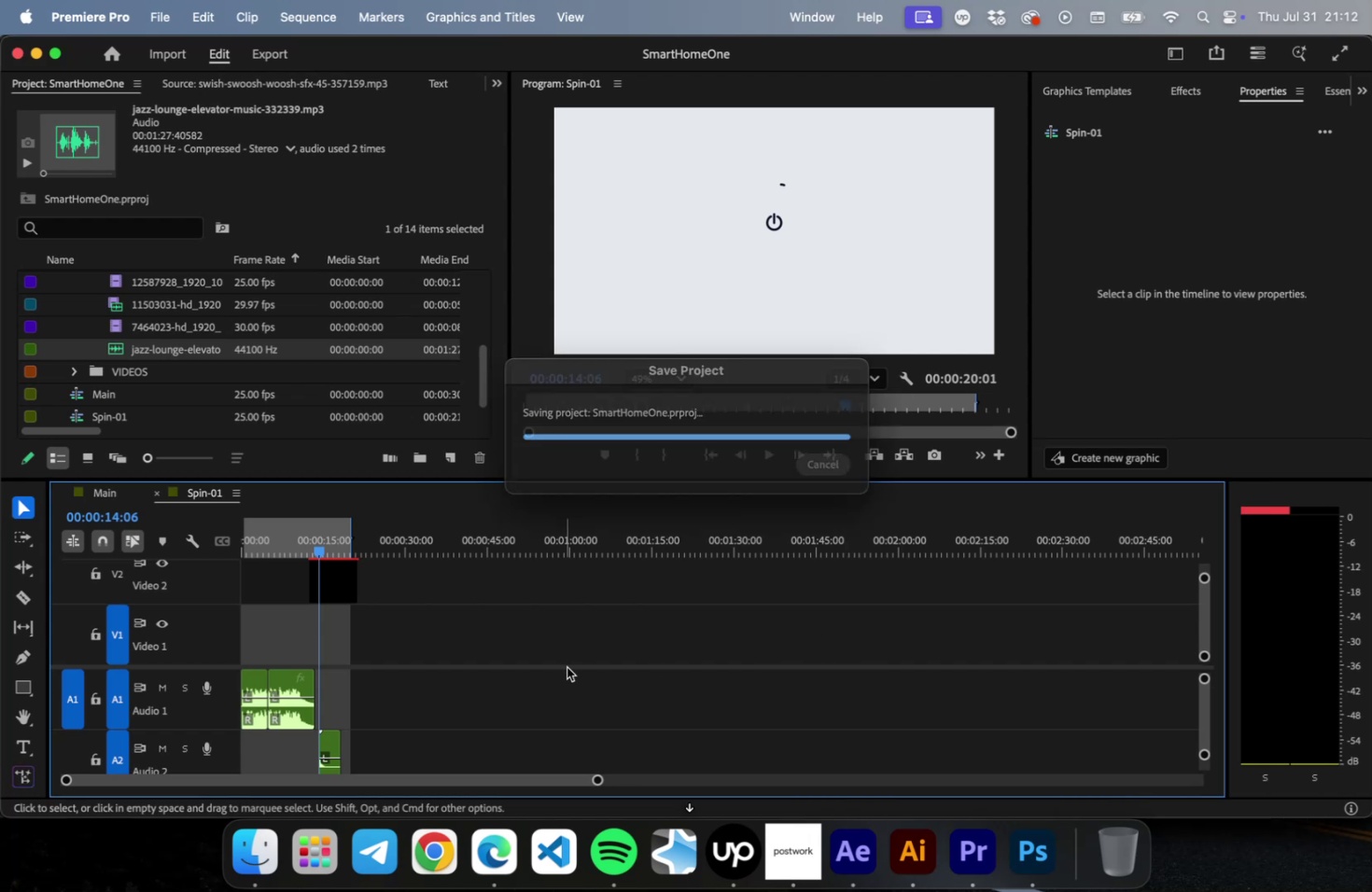 
key(Meta+S)
 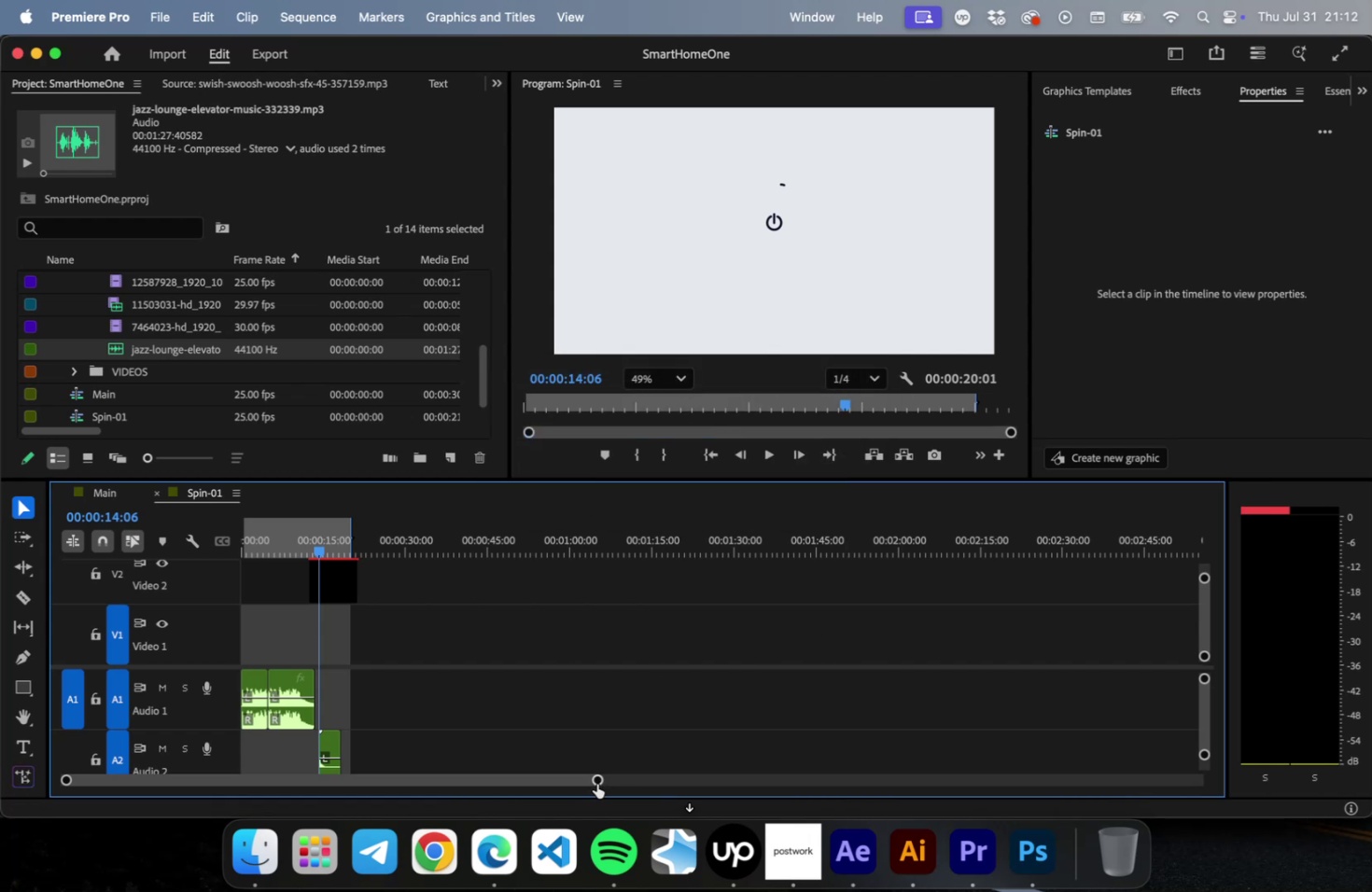 
left_click_drag(start_coordinate=[597, 782], to_coordinate=[511, 776])
 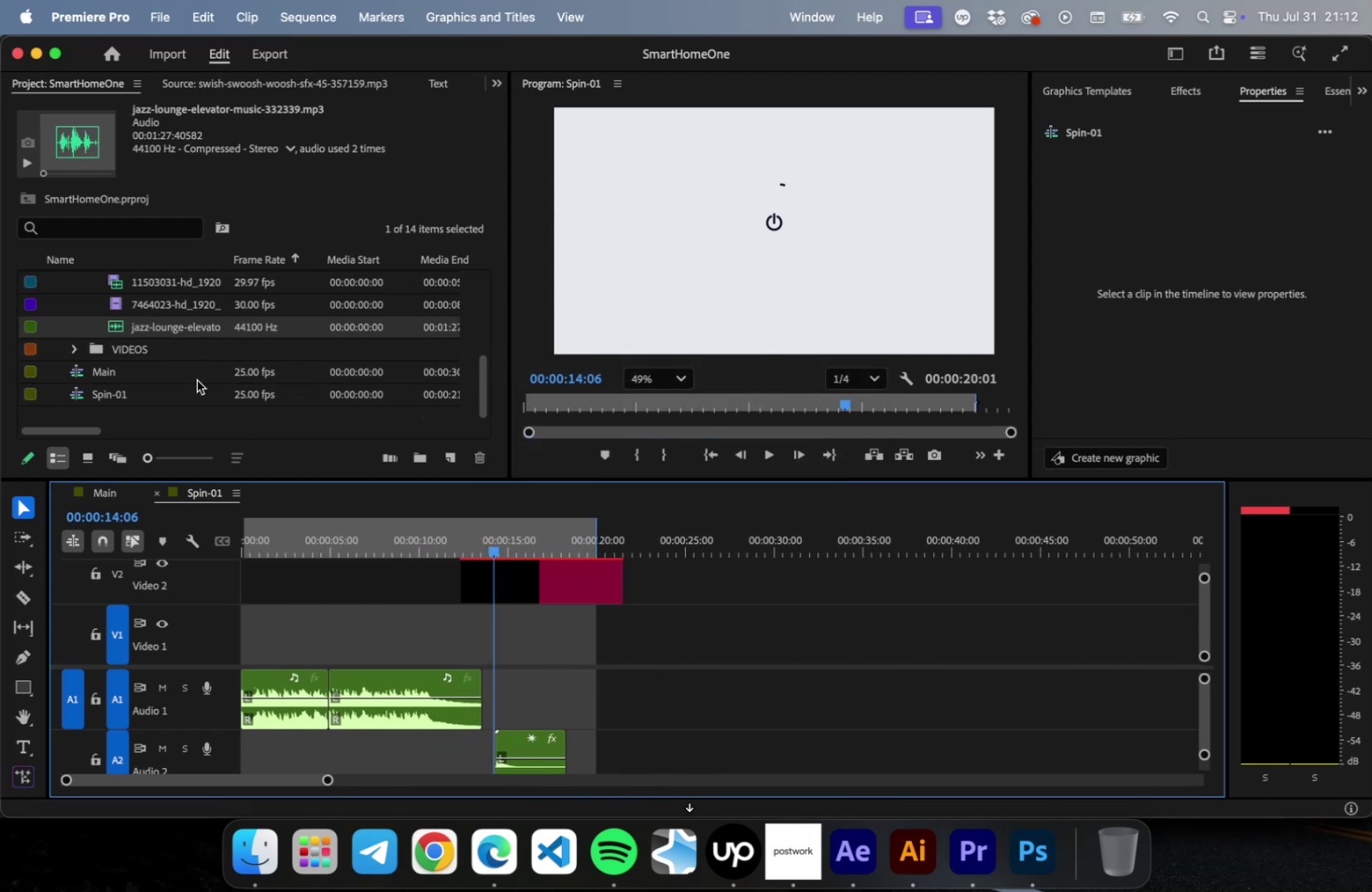 
scroll: coordinate [196, 381], scroll_direction: down, amount: 22.0
 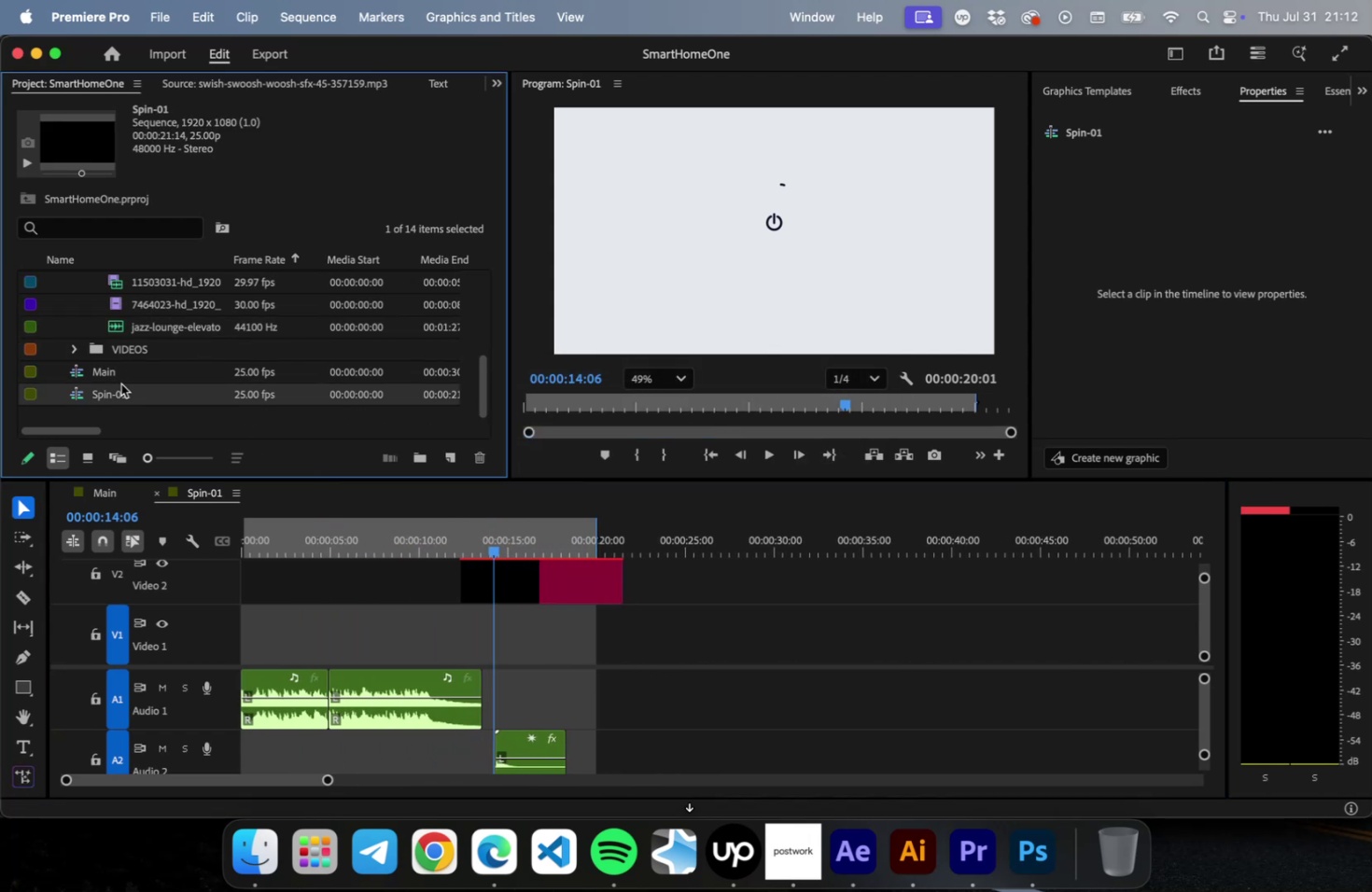 
left_click([121, 383])
 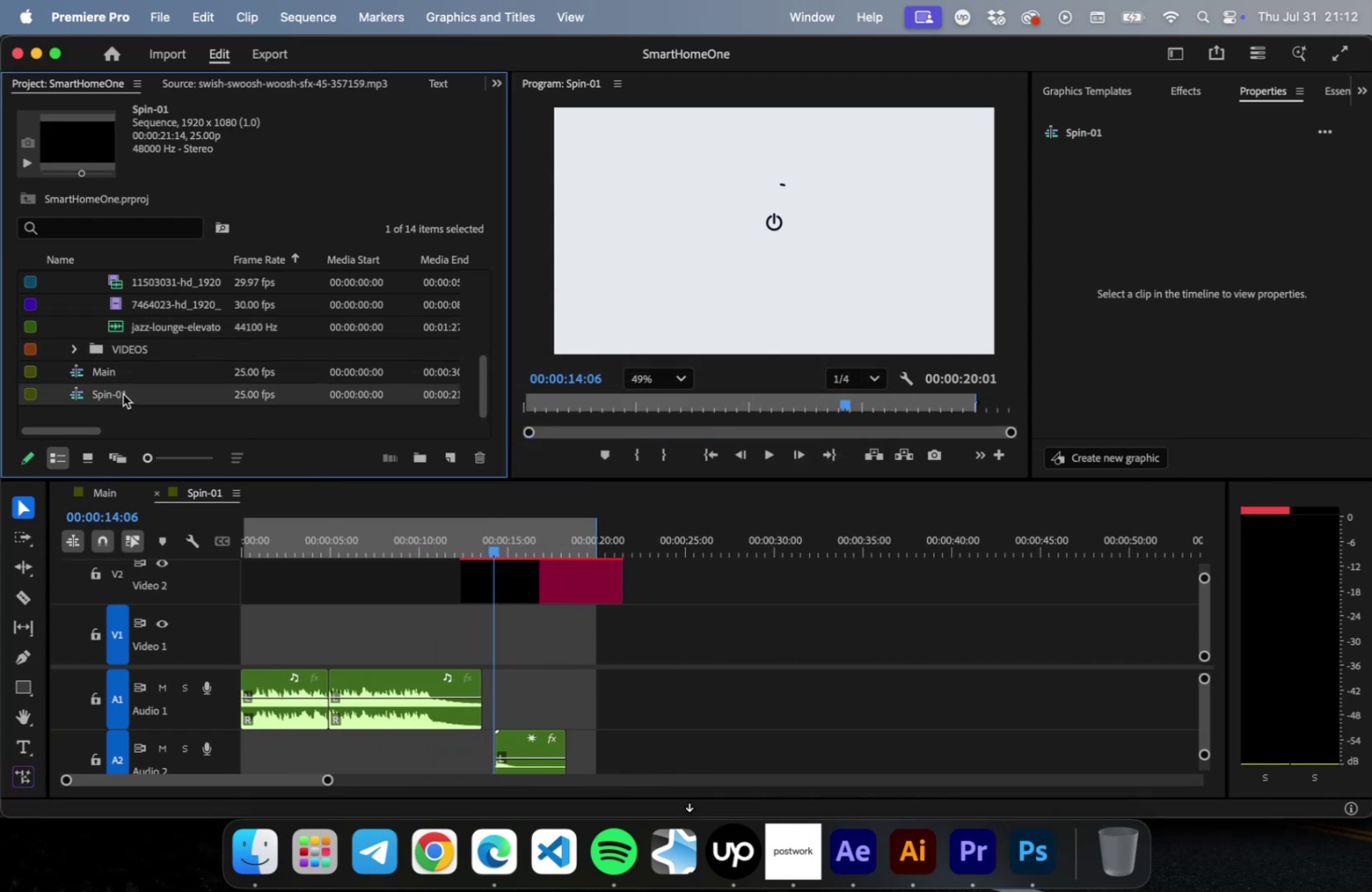 
right_click([123, 394])
 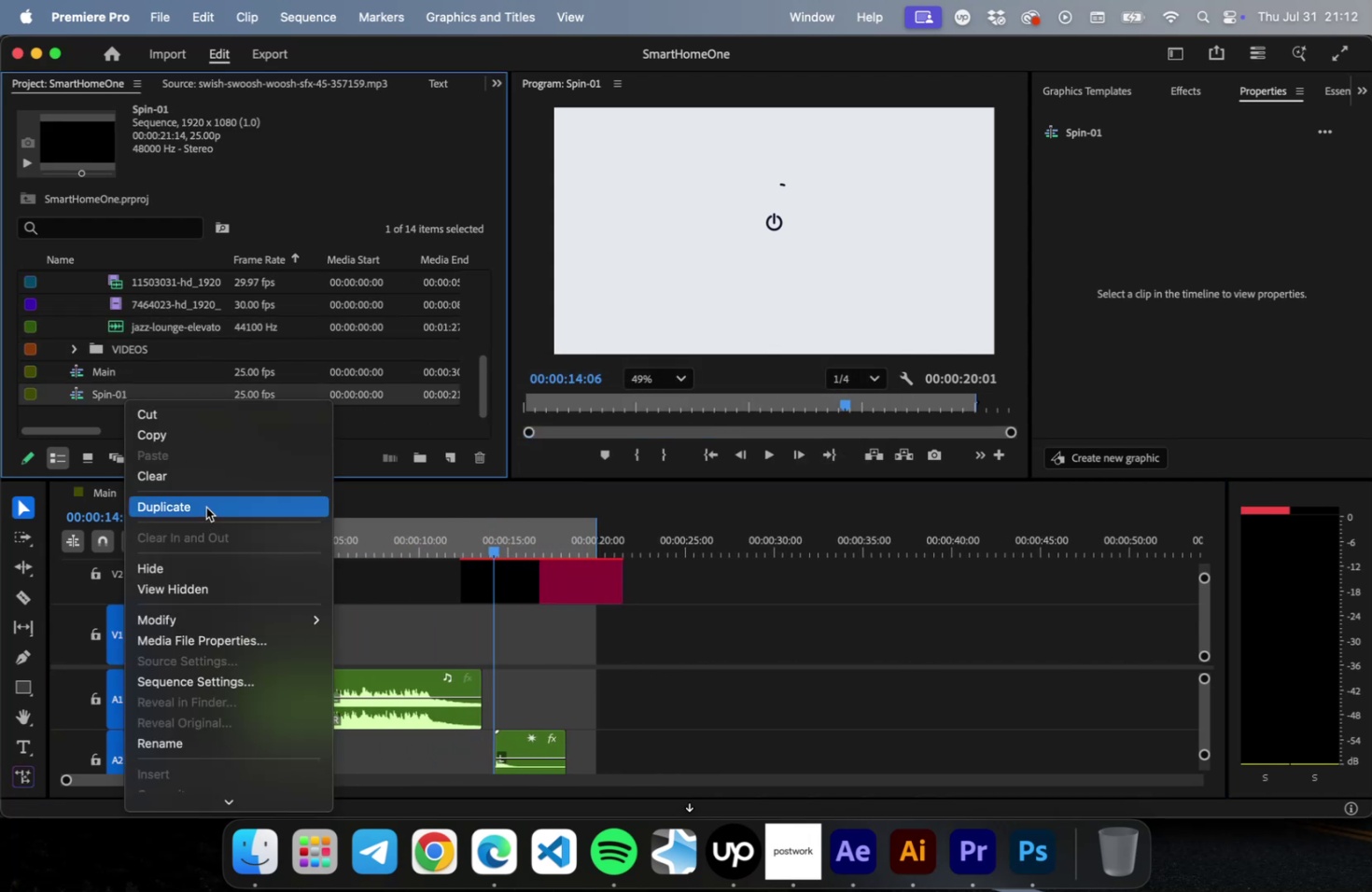 
left_click([206, 507])
 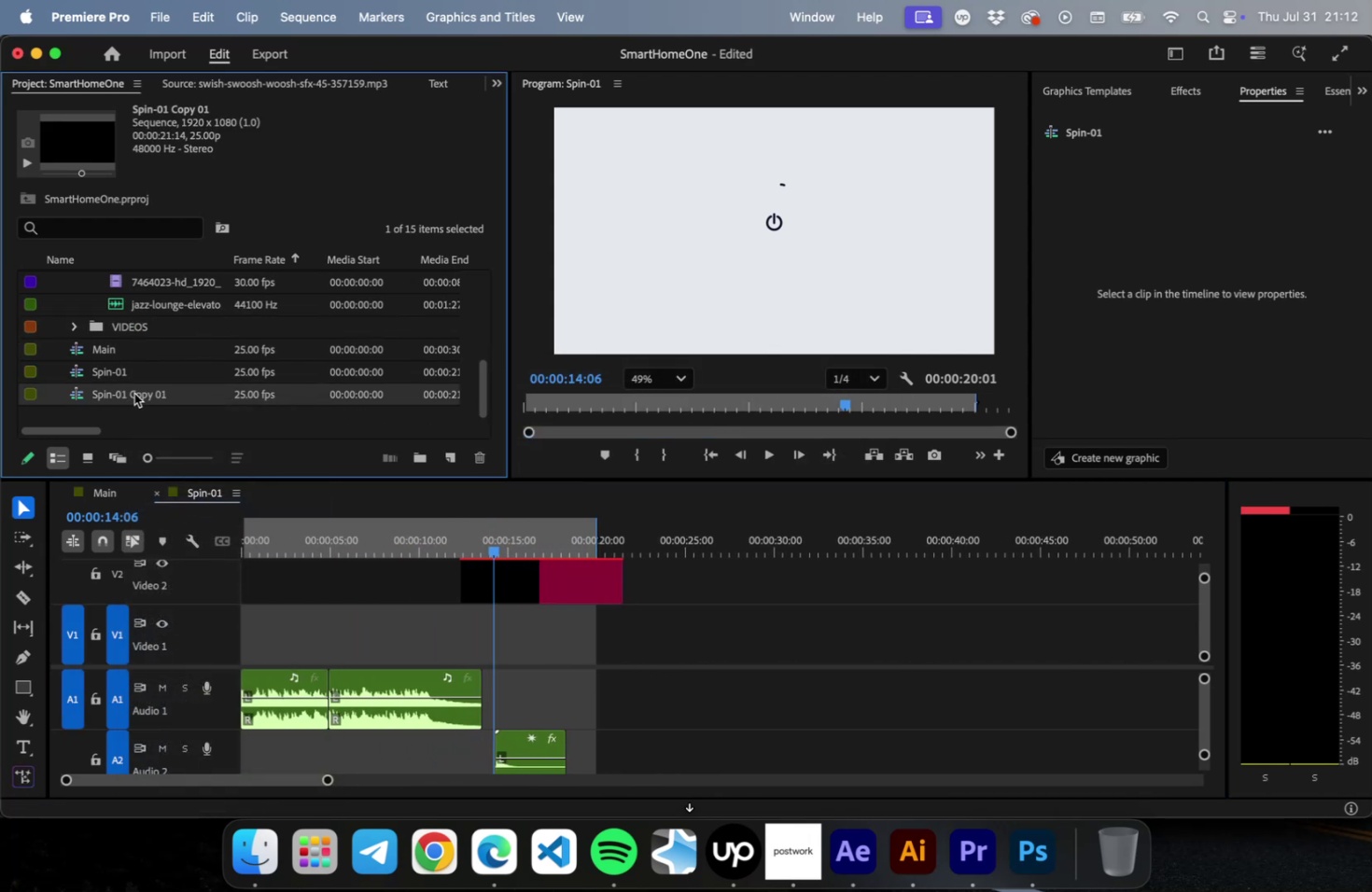 
right_click([134, 393])
 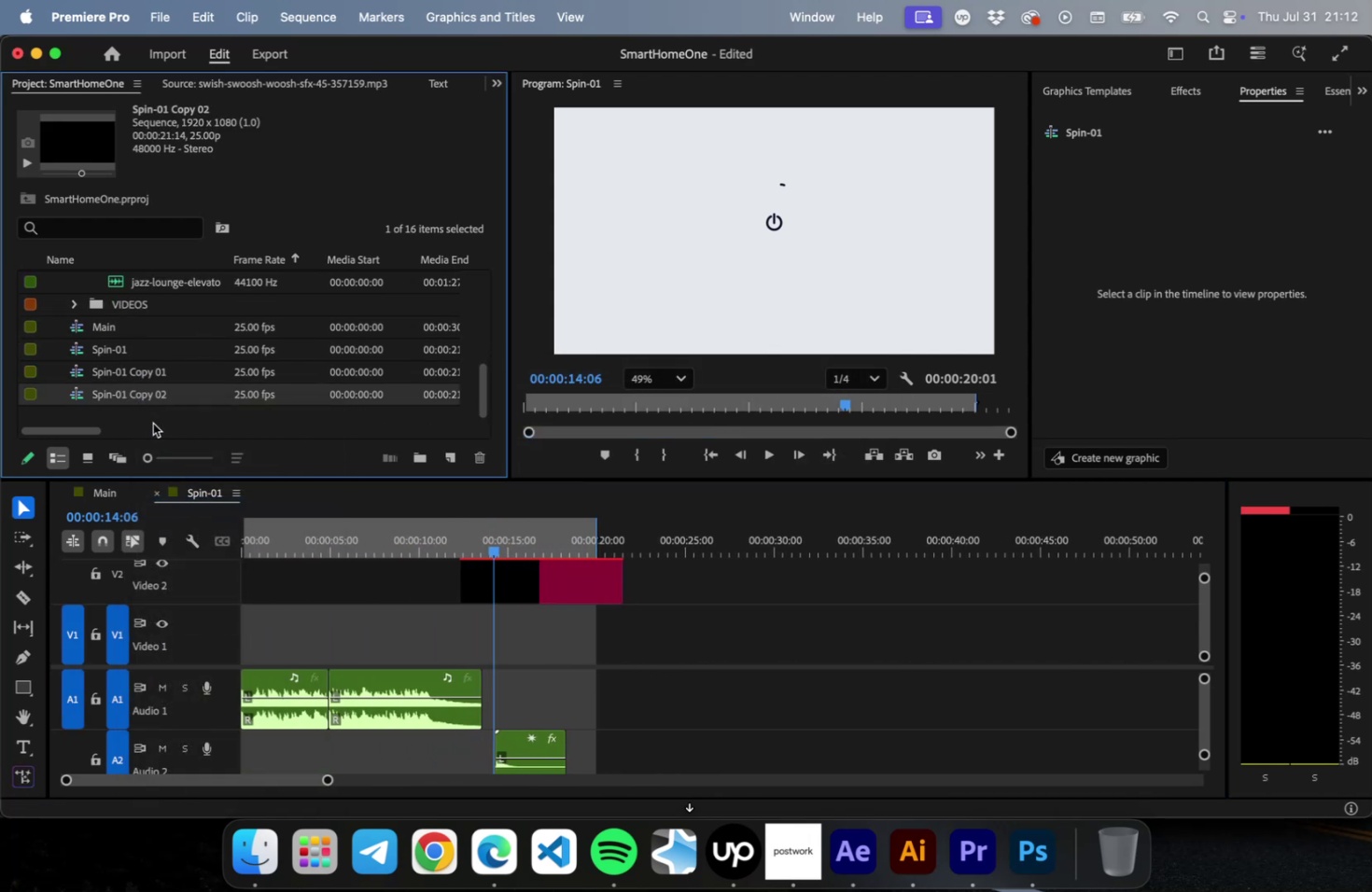 
key(Meta+CommandLeft)
 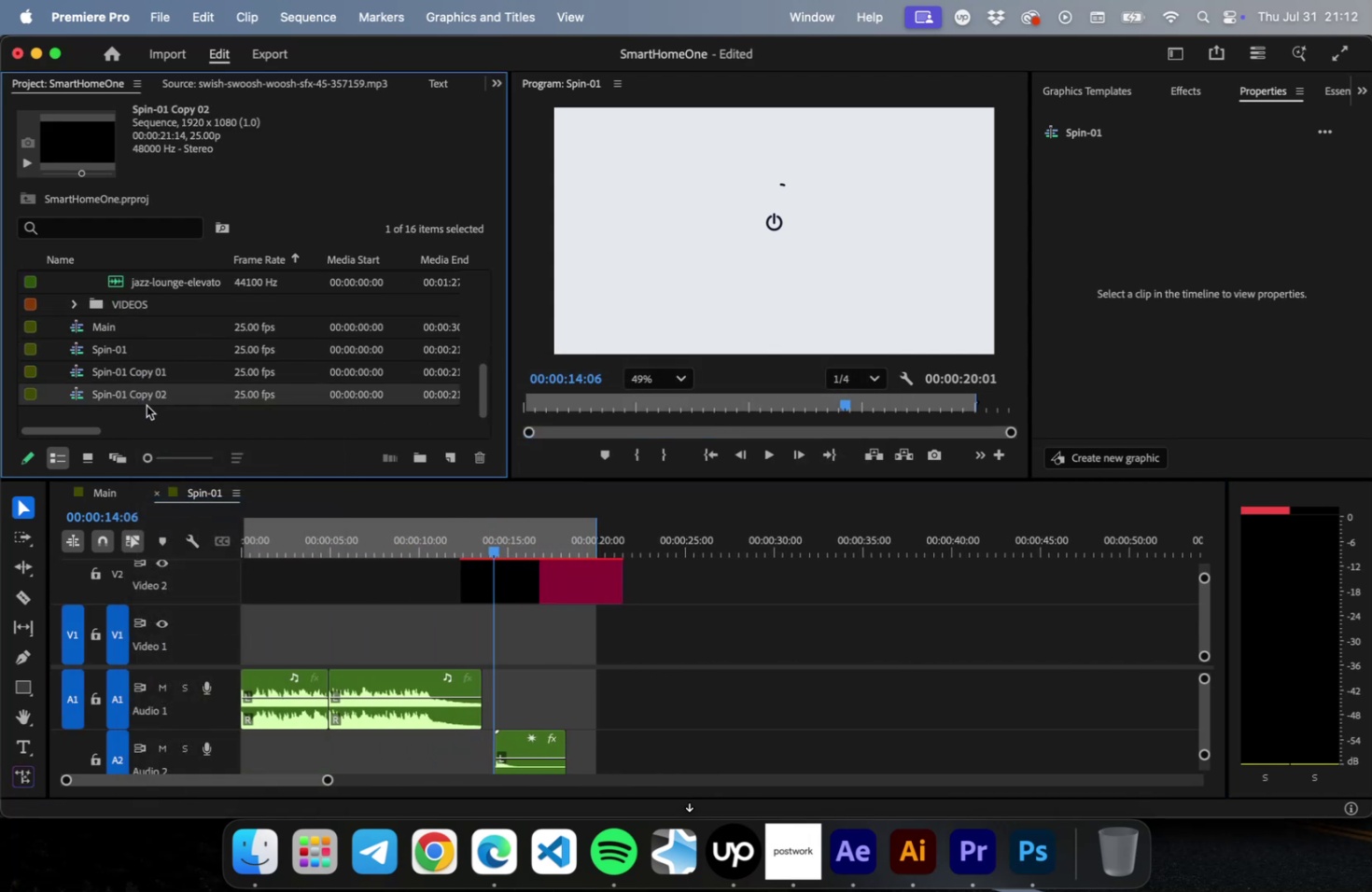 
key(Meta+Tab)
 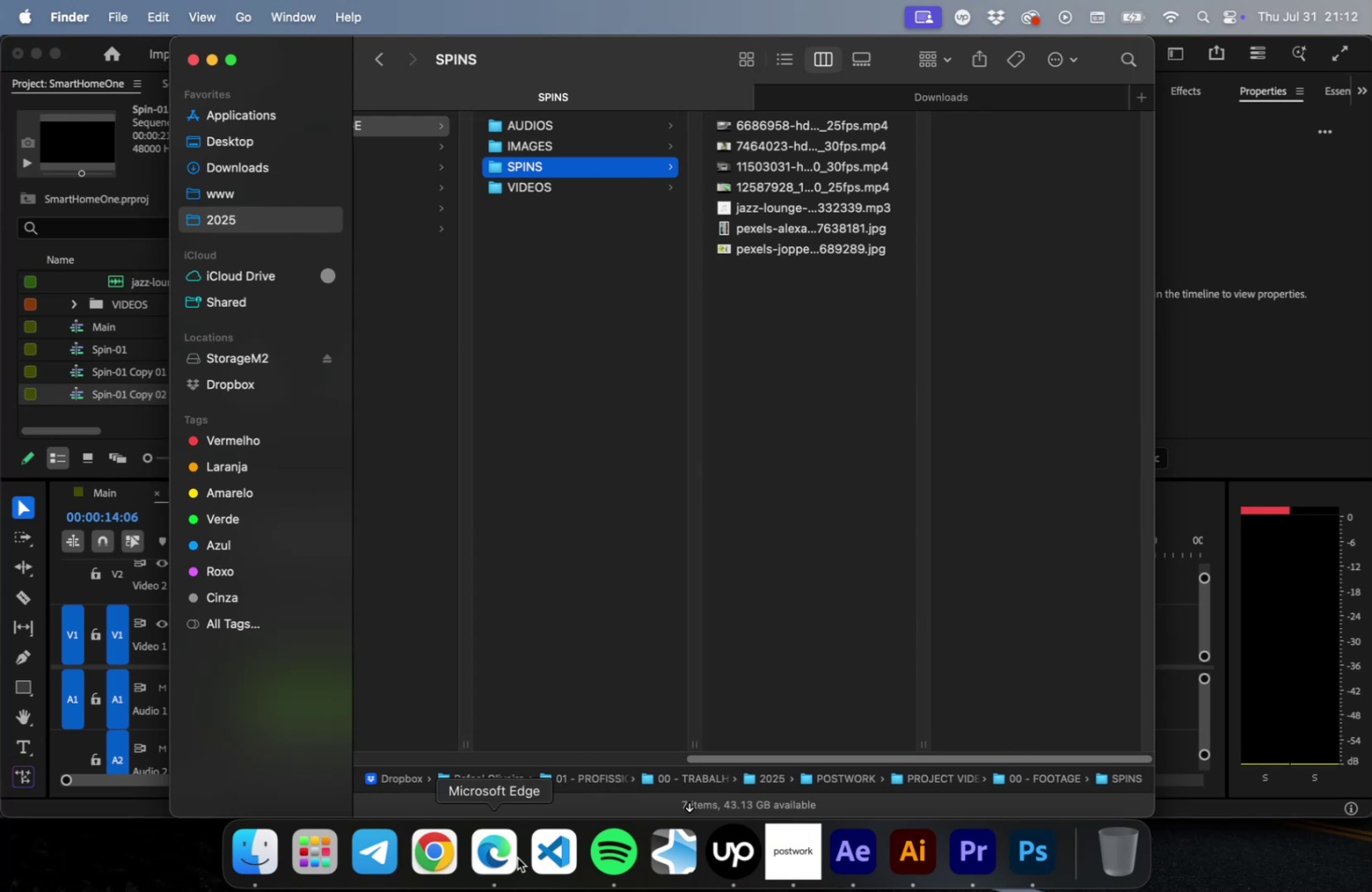 
left_click([497, 853])
 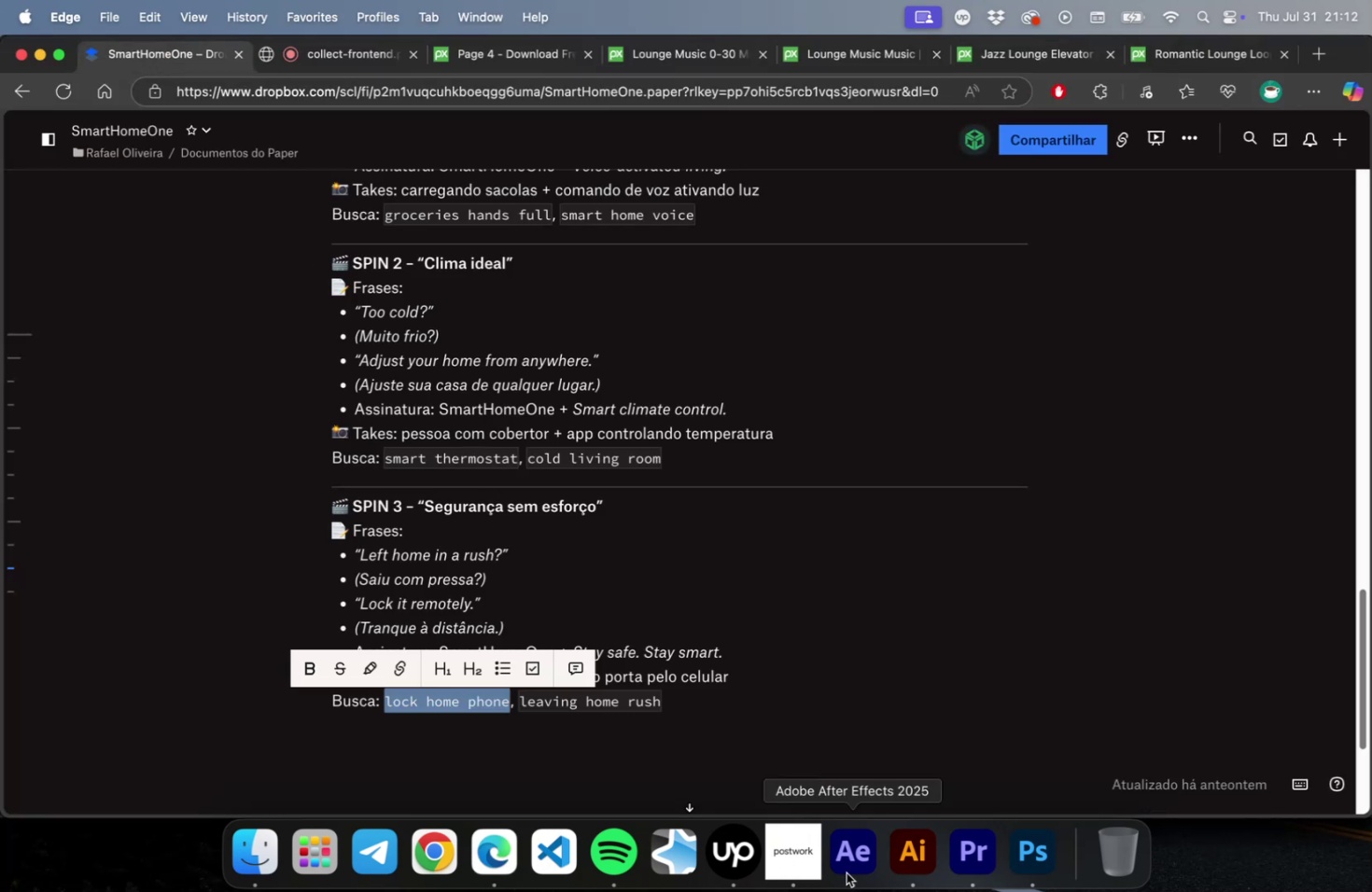 
left_click([999, 857])
 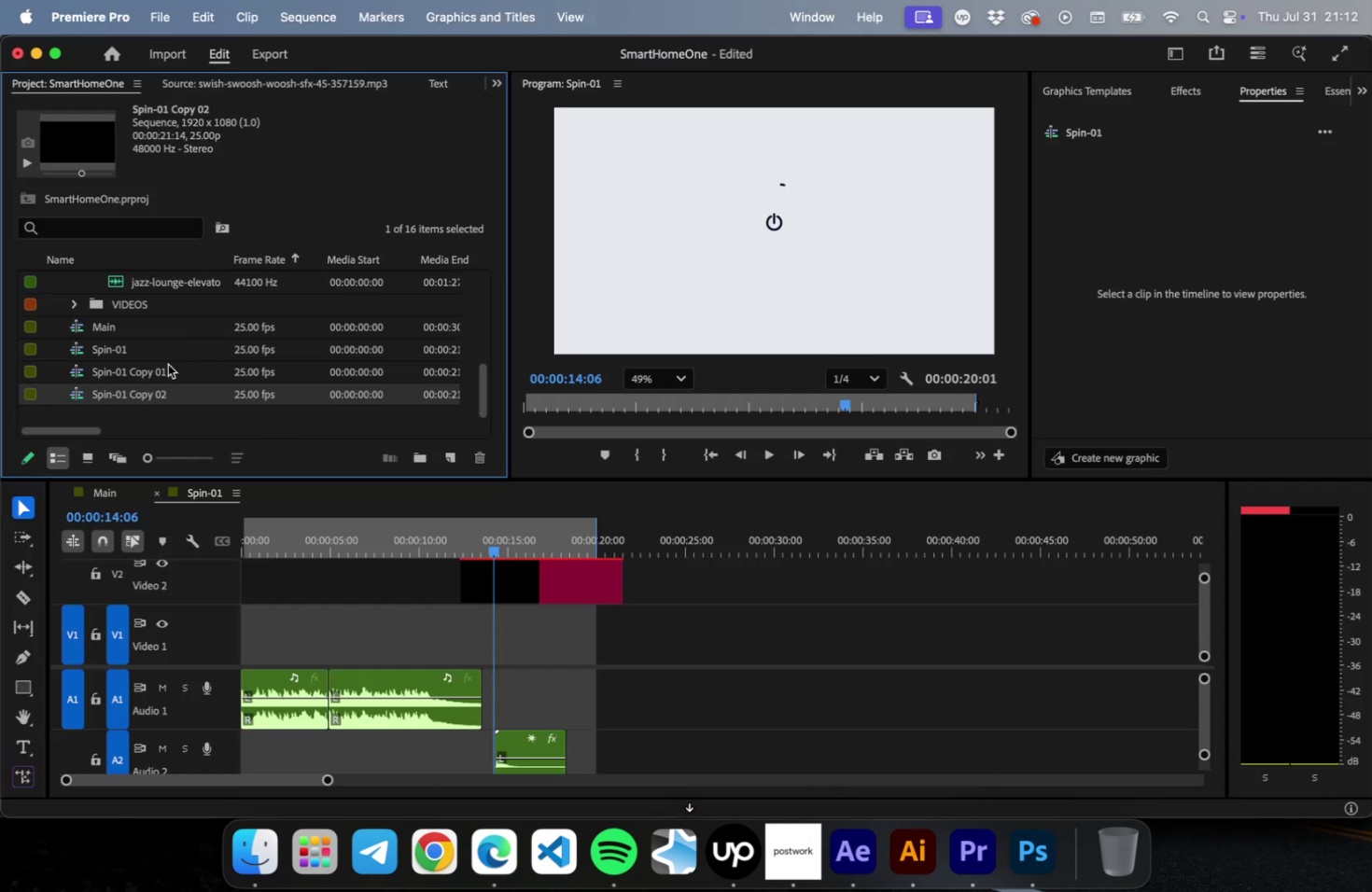 
left_click([168, 364])
 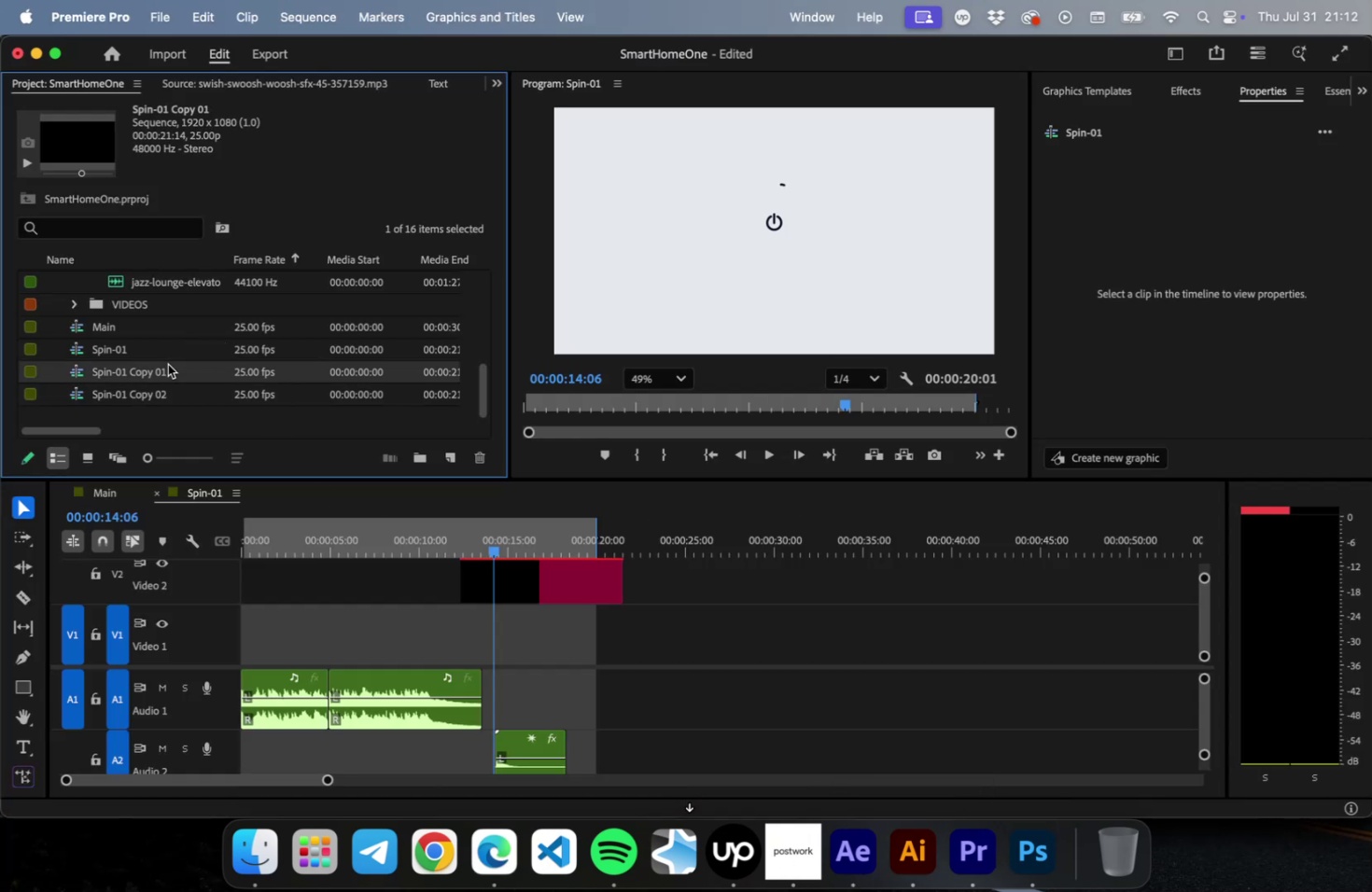 
key(Enter)
 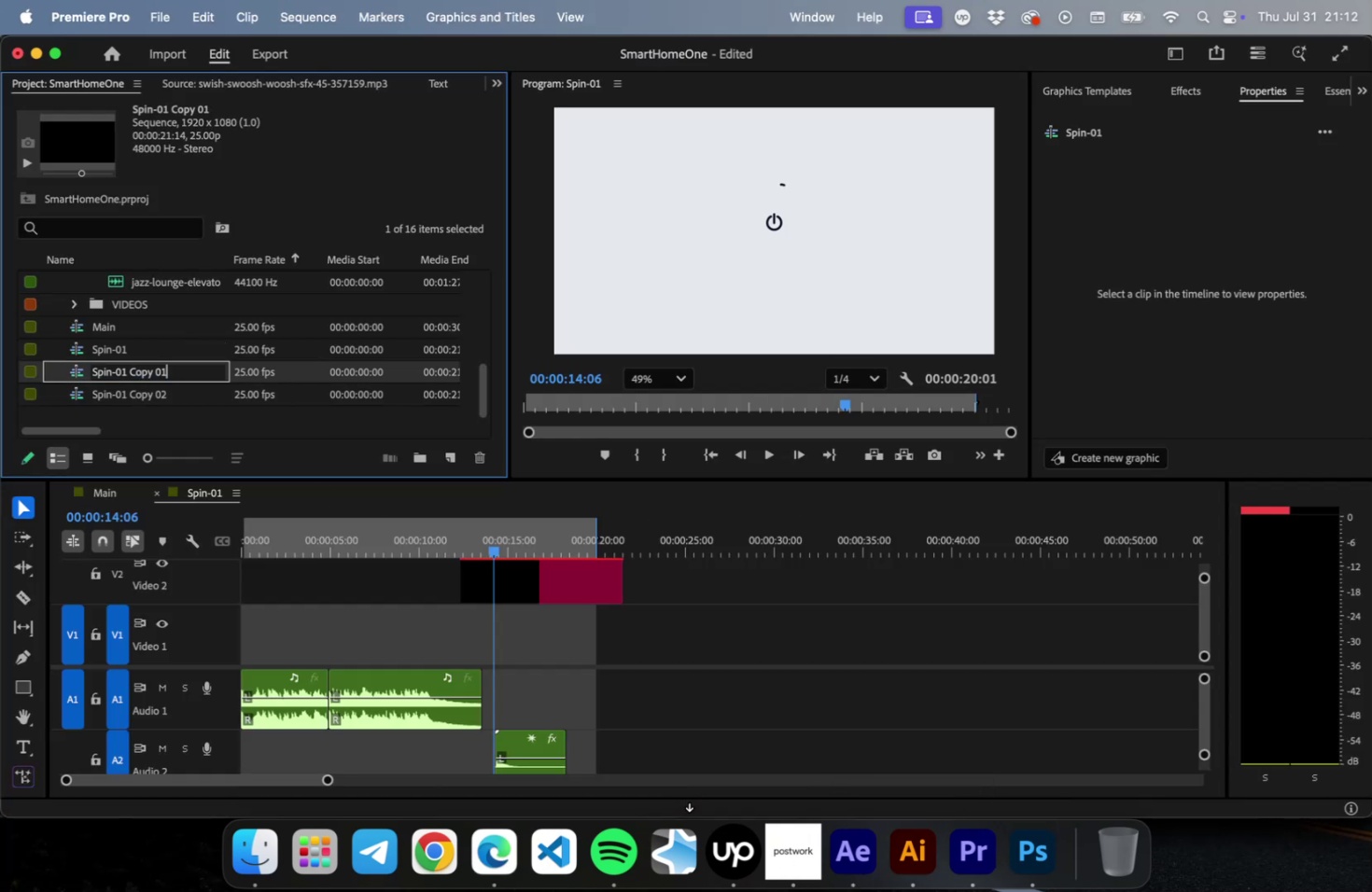 
key(ArrowRight)
 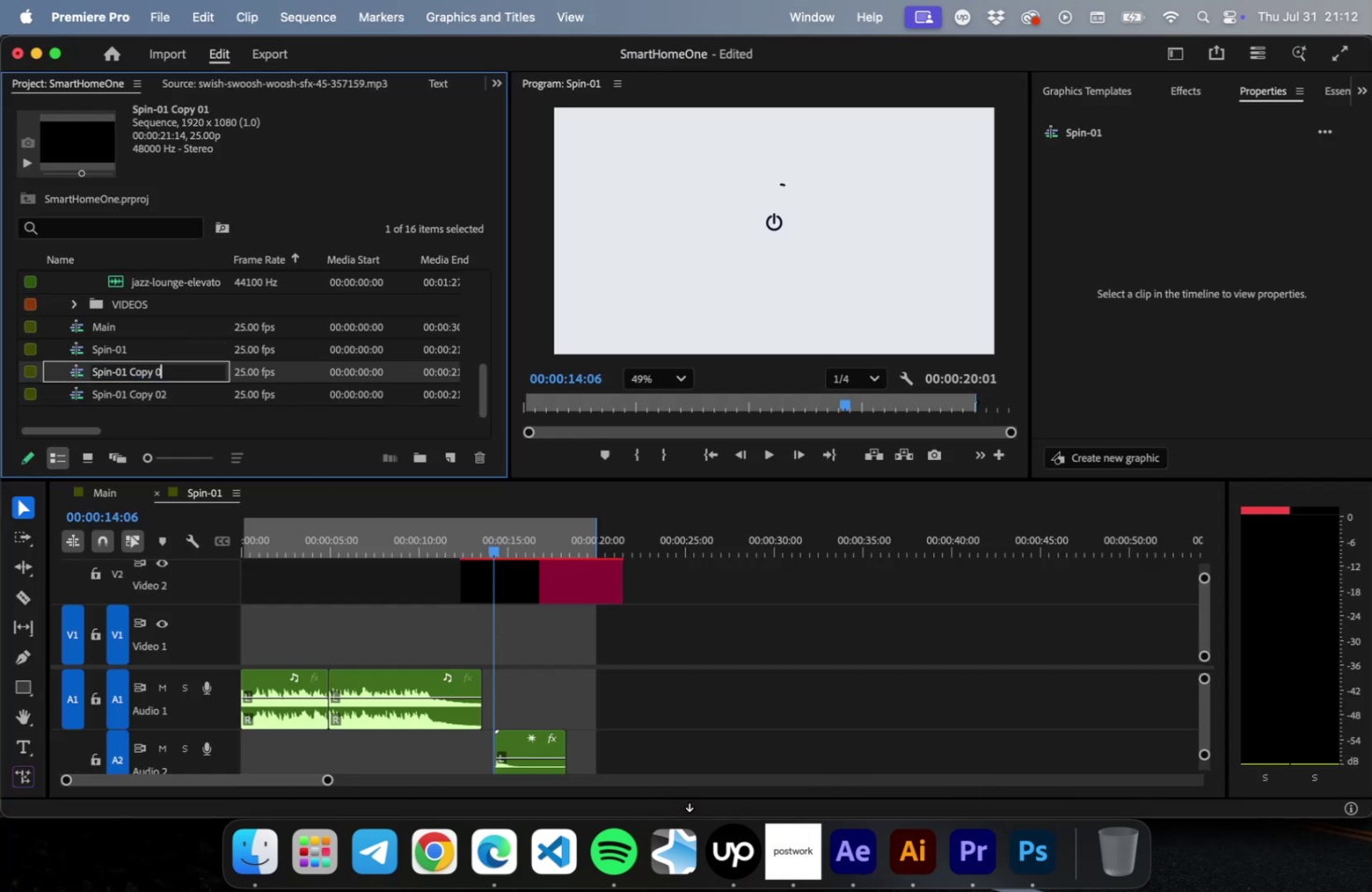 
key(Backspace)
 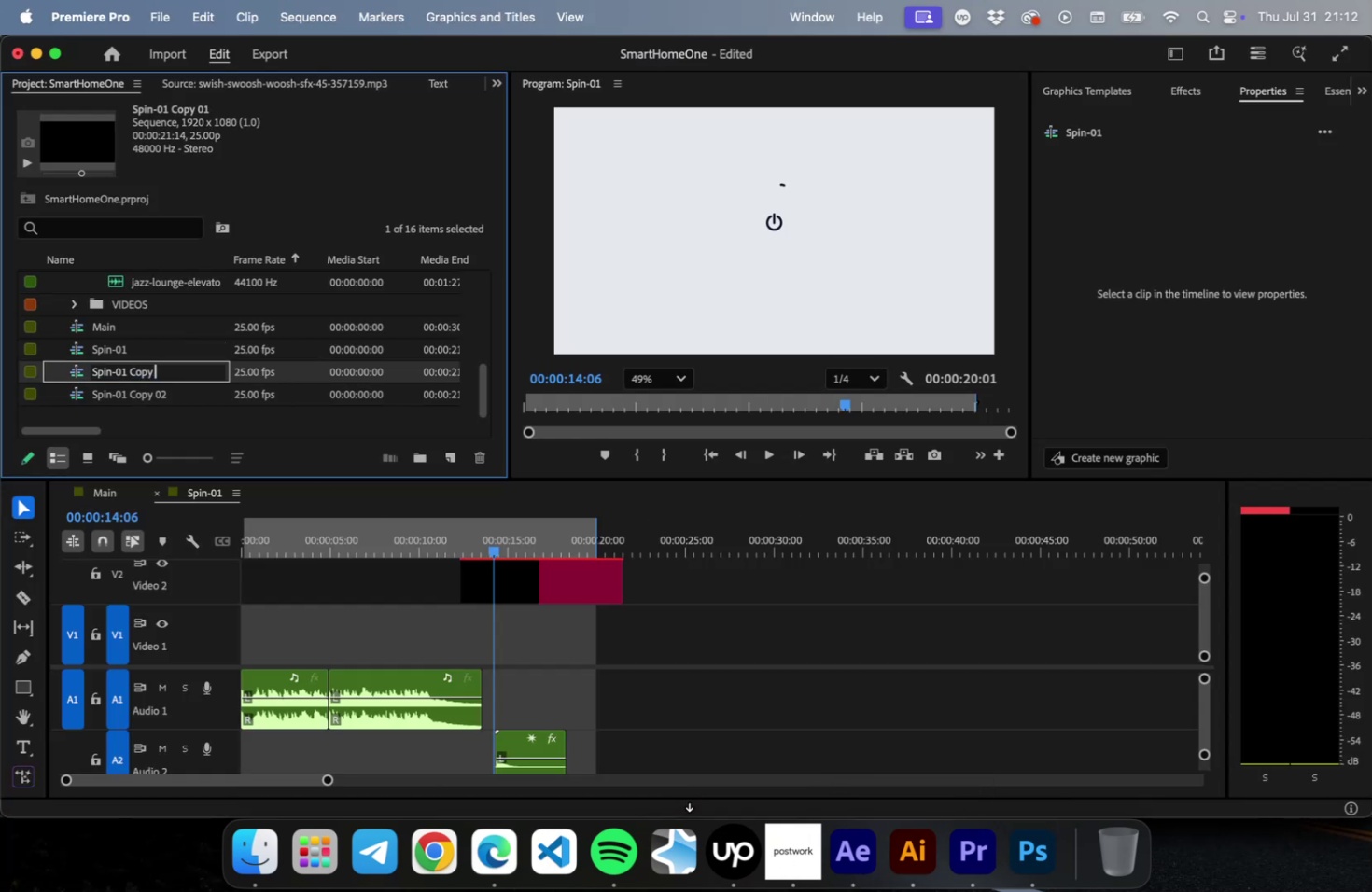 
key(Backspace)
 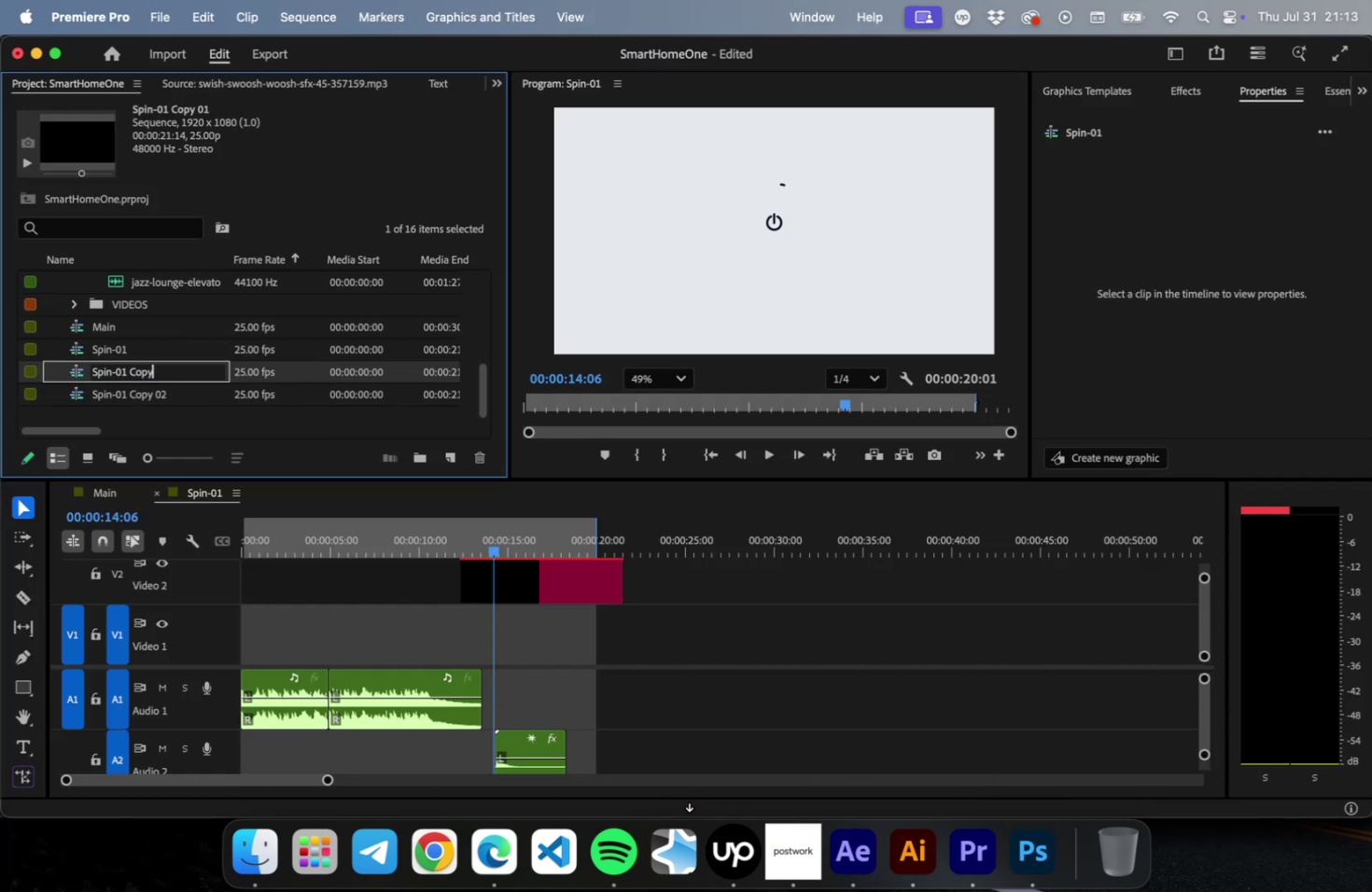 
key(Backspace)
 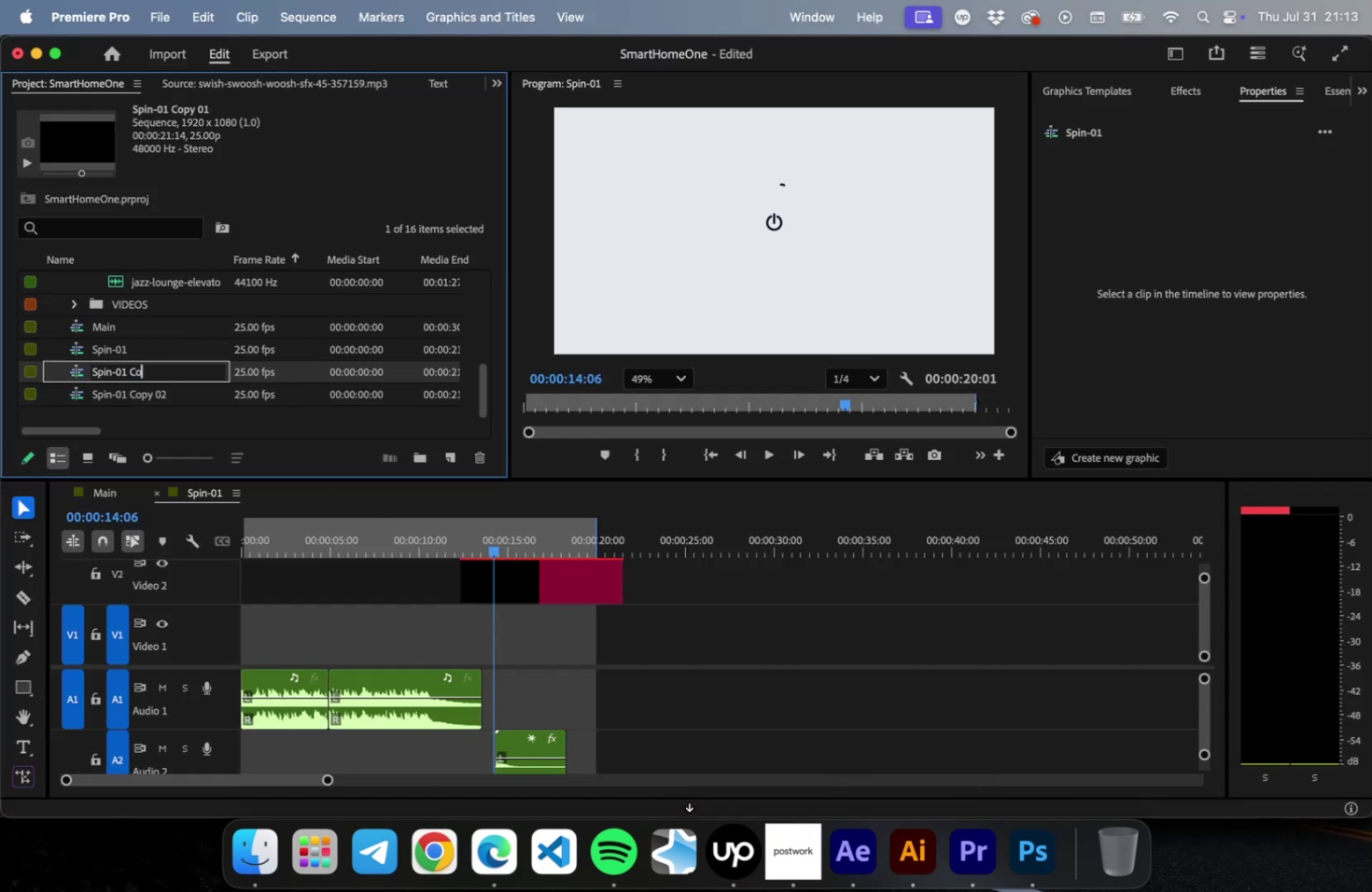 
key(Backspace)
 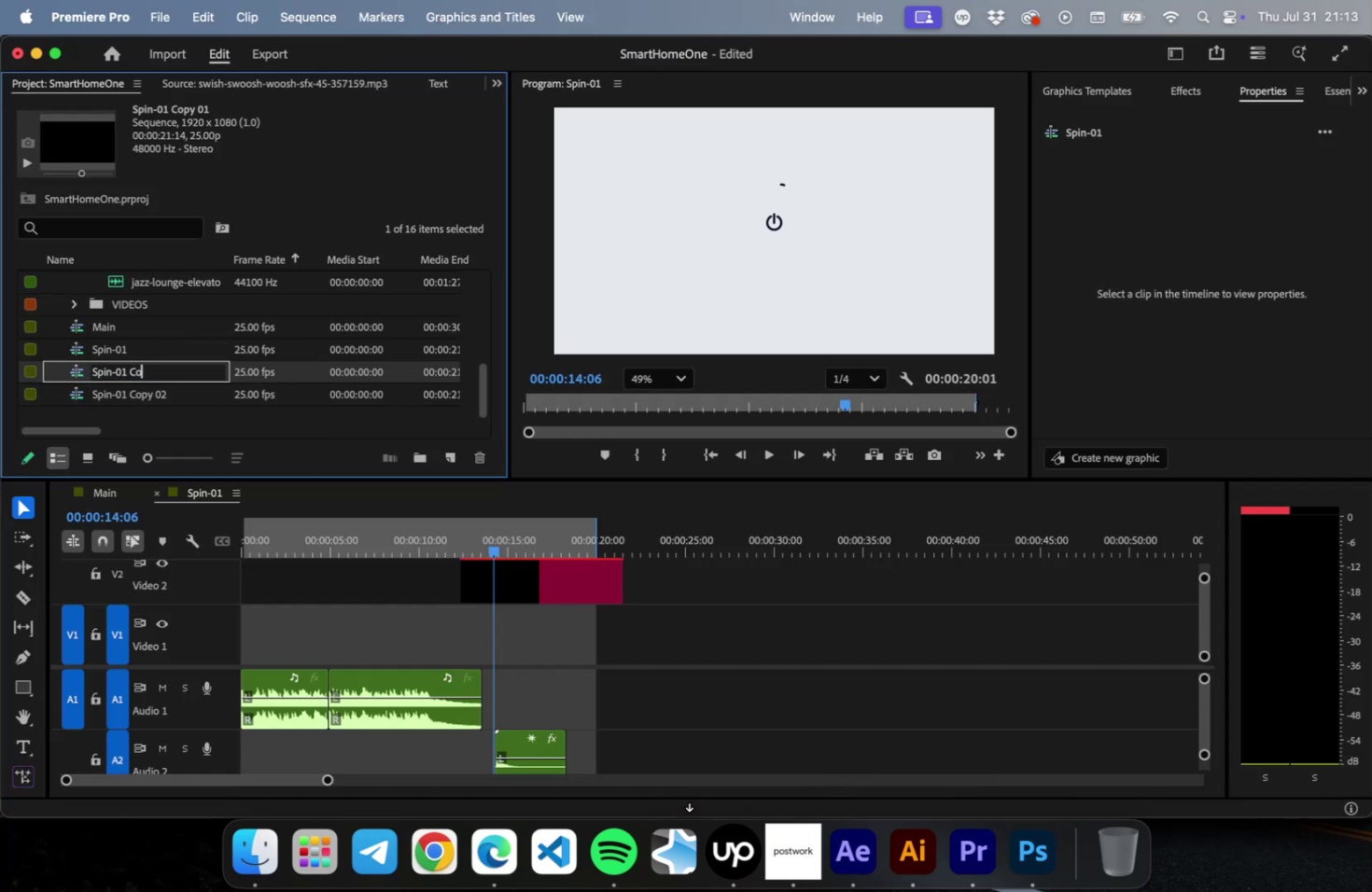 
key(Backspace)
 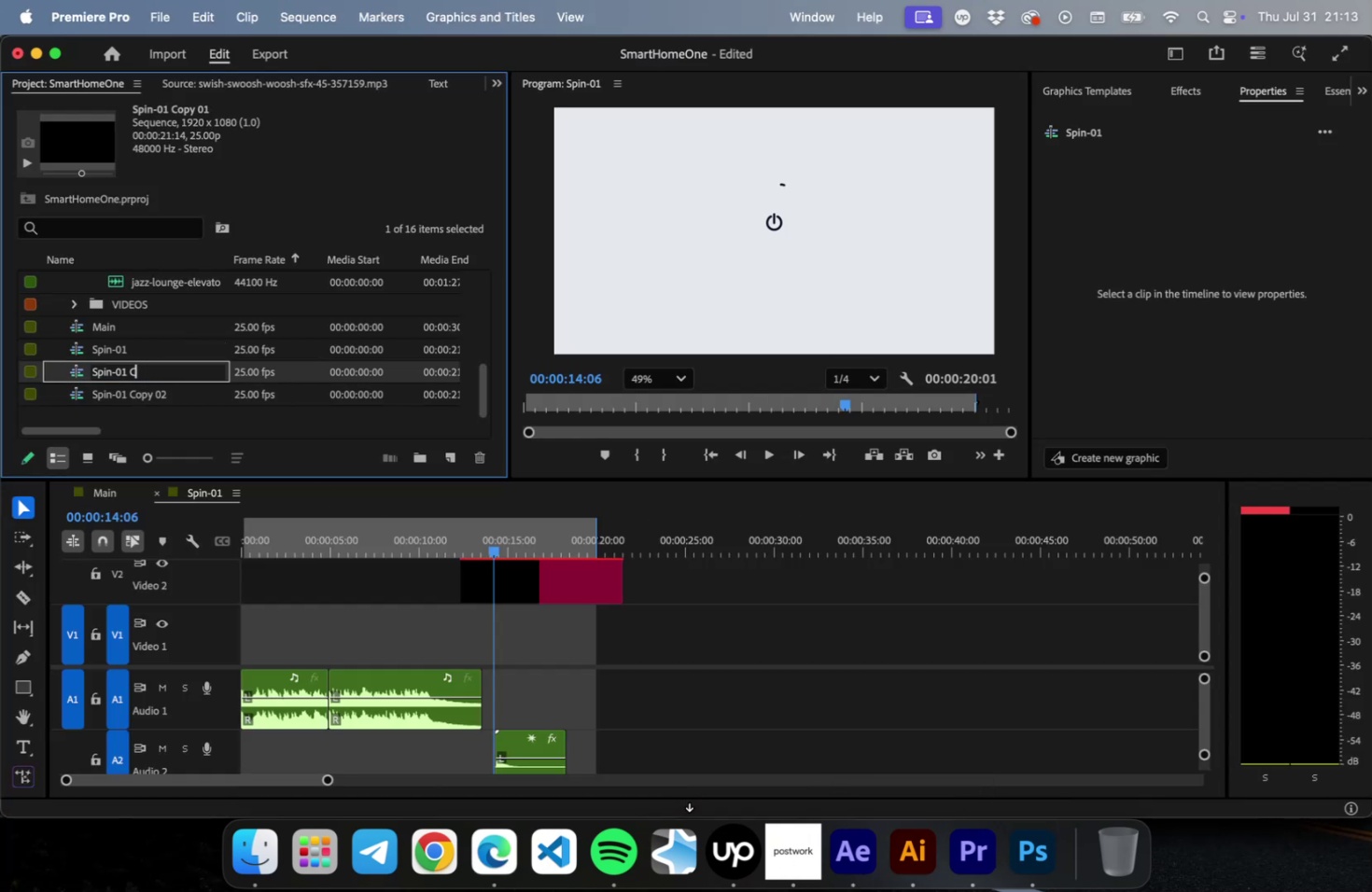 
key(Backspace)
 